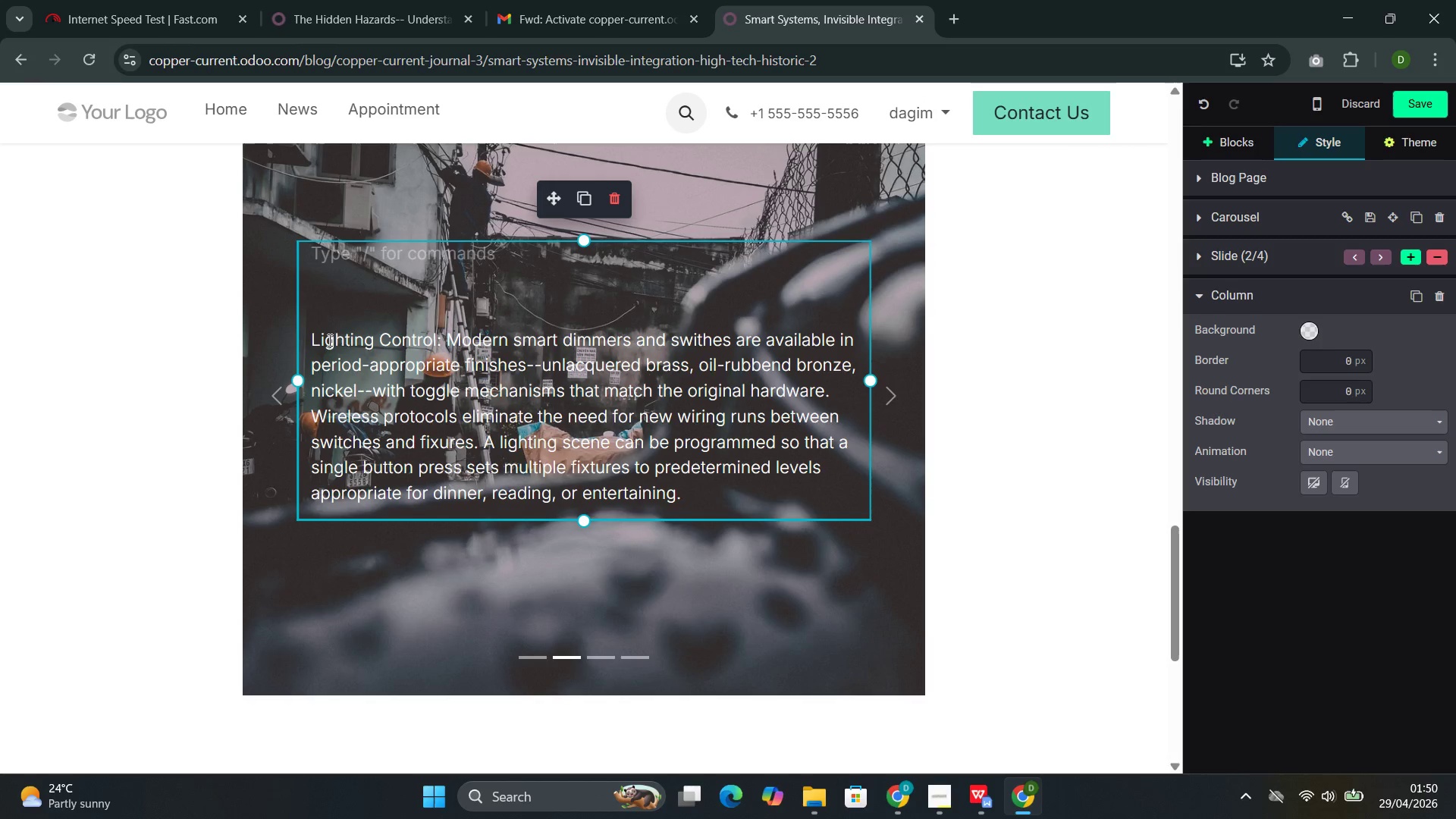 
left_click([356, 287])
 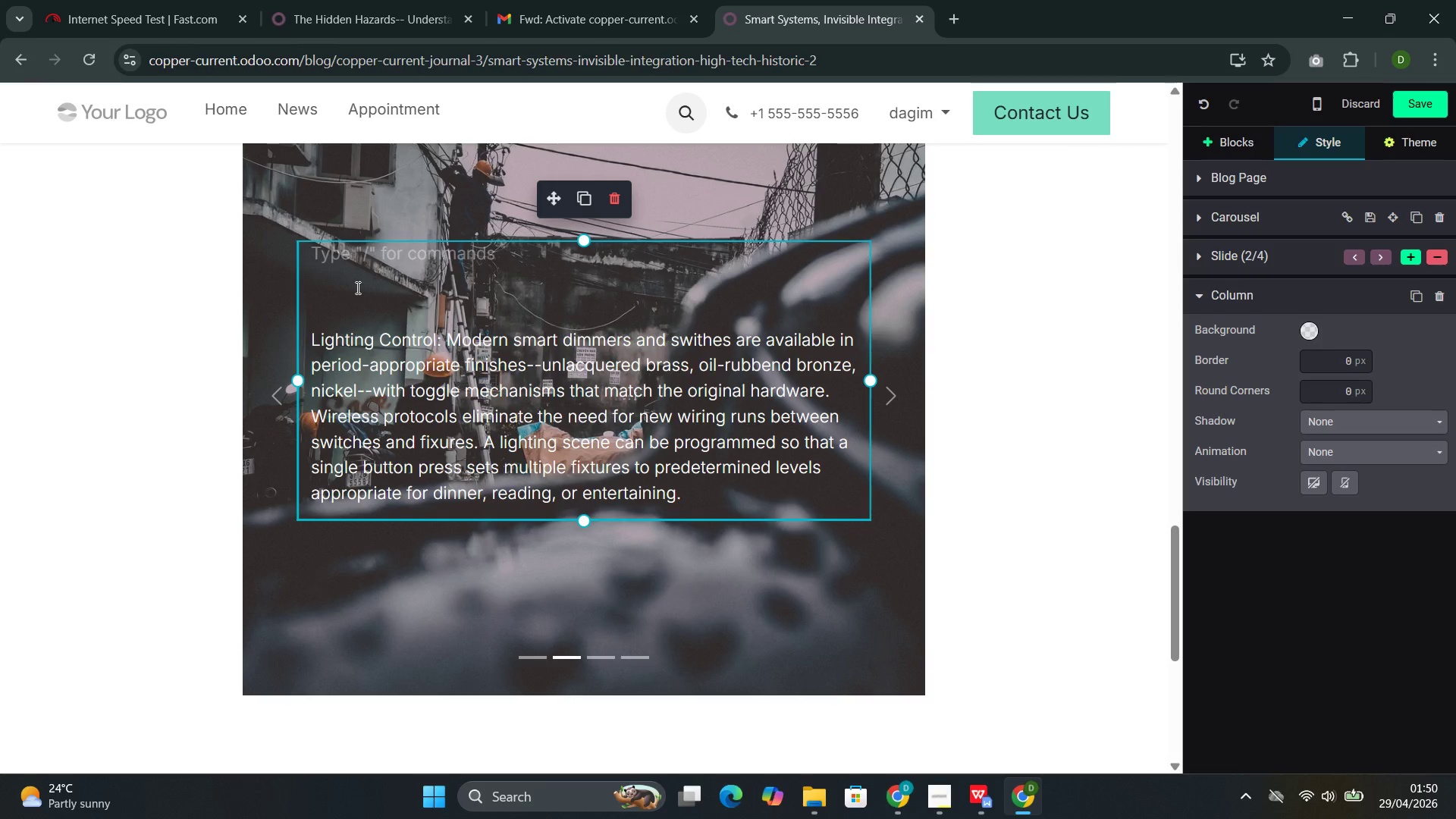 
double_click([356, 287])
 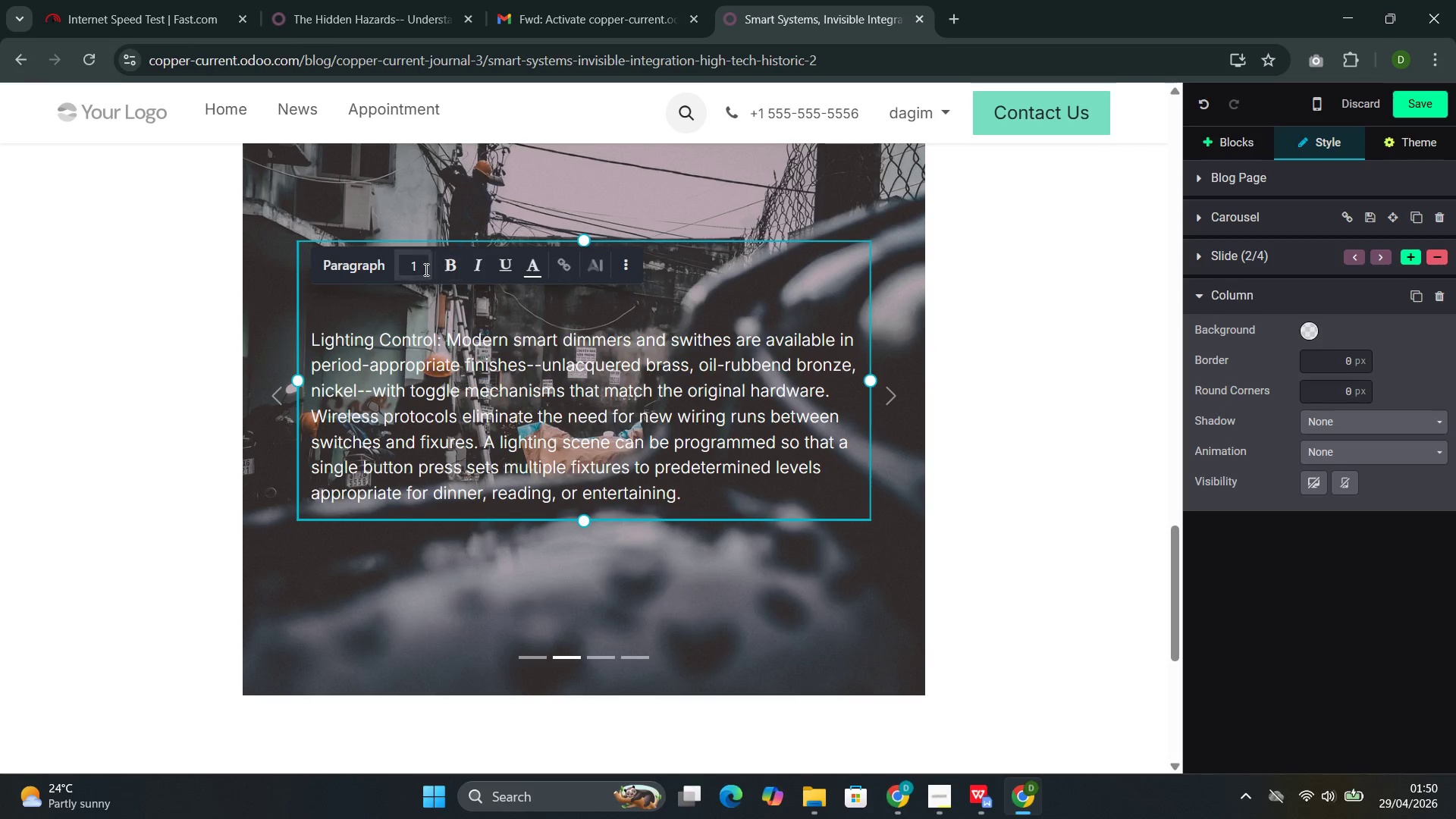 
left_click([413, 268])
 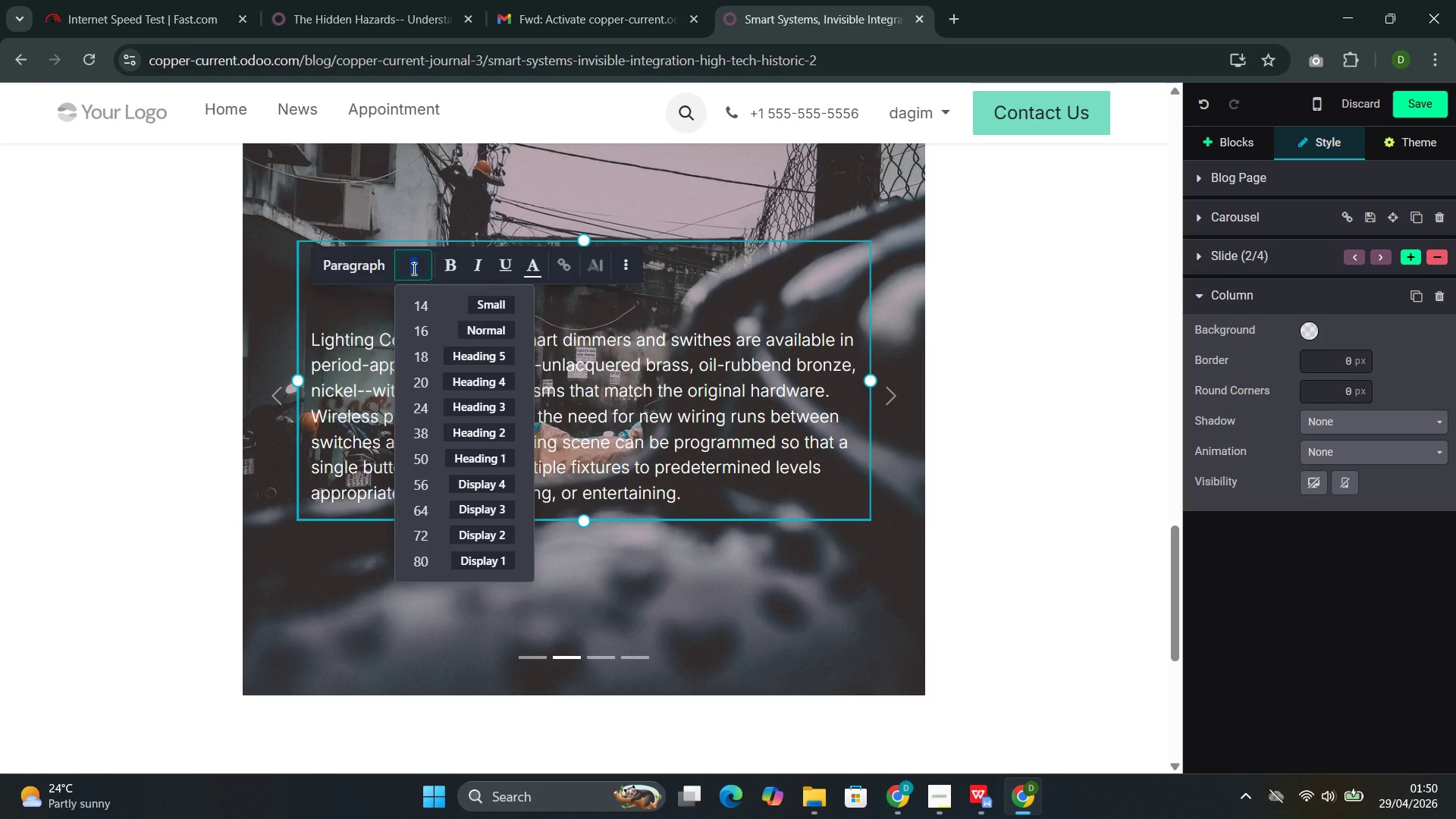 
type(18)
 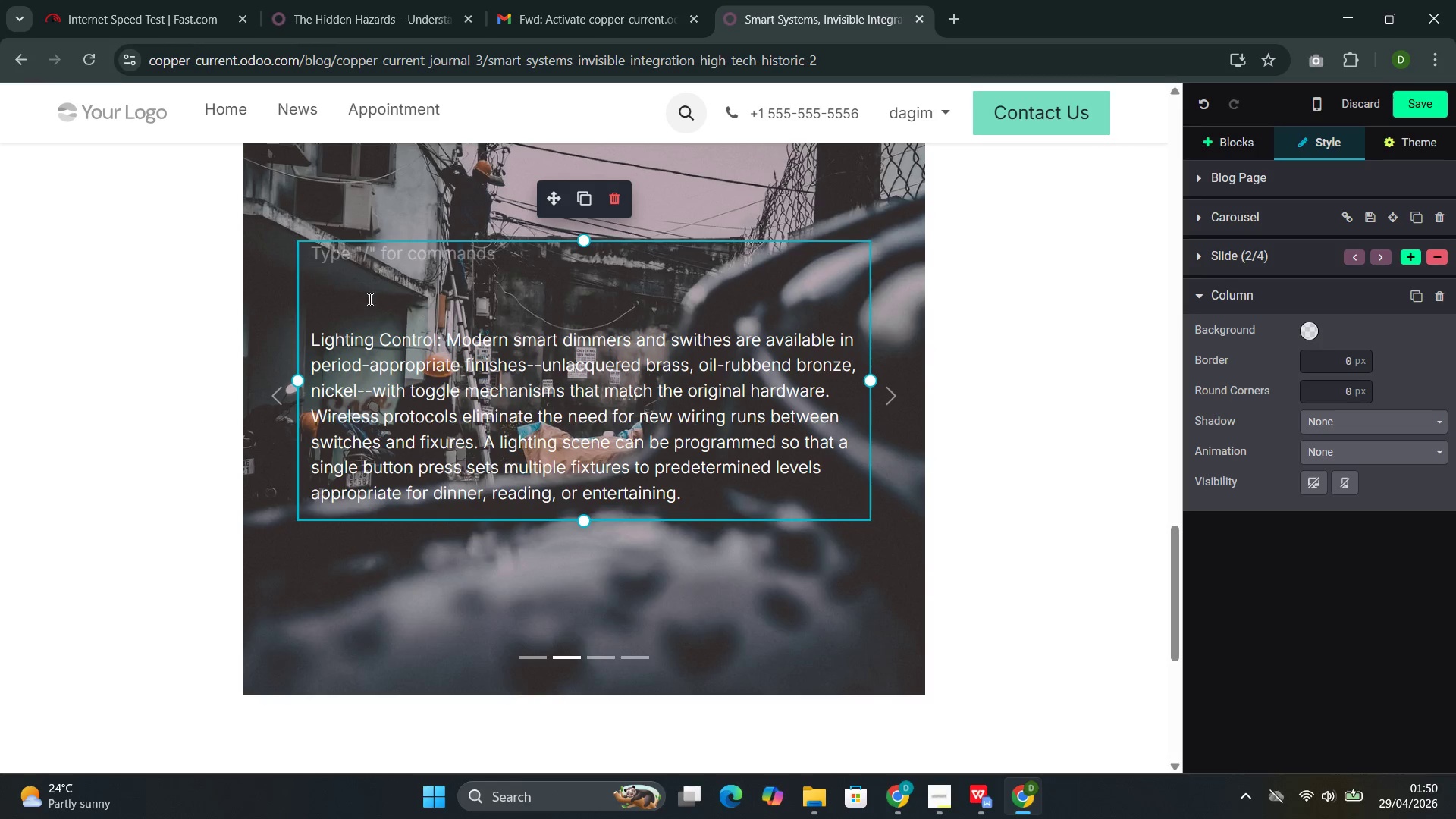 
left_click([342, 303])
 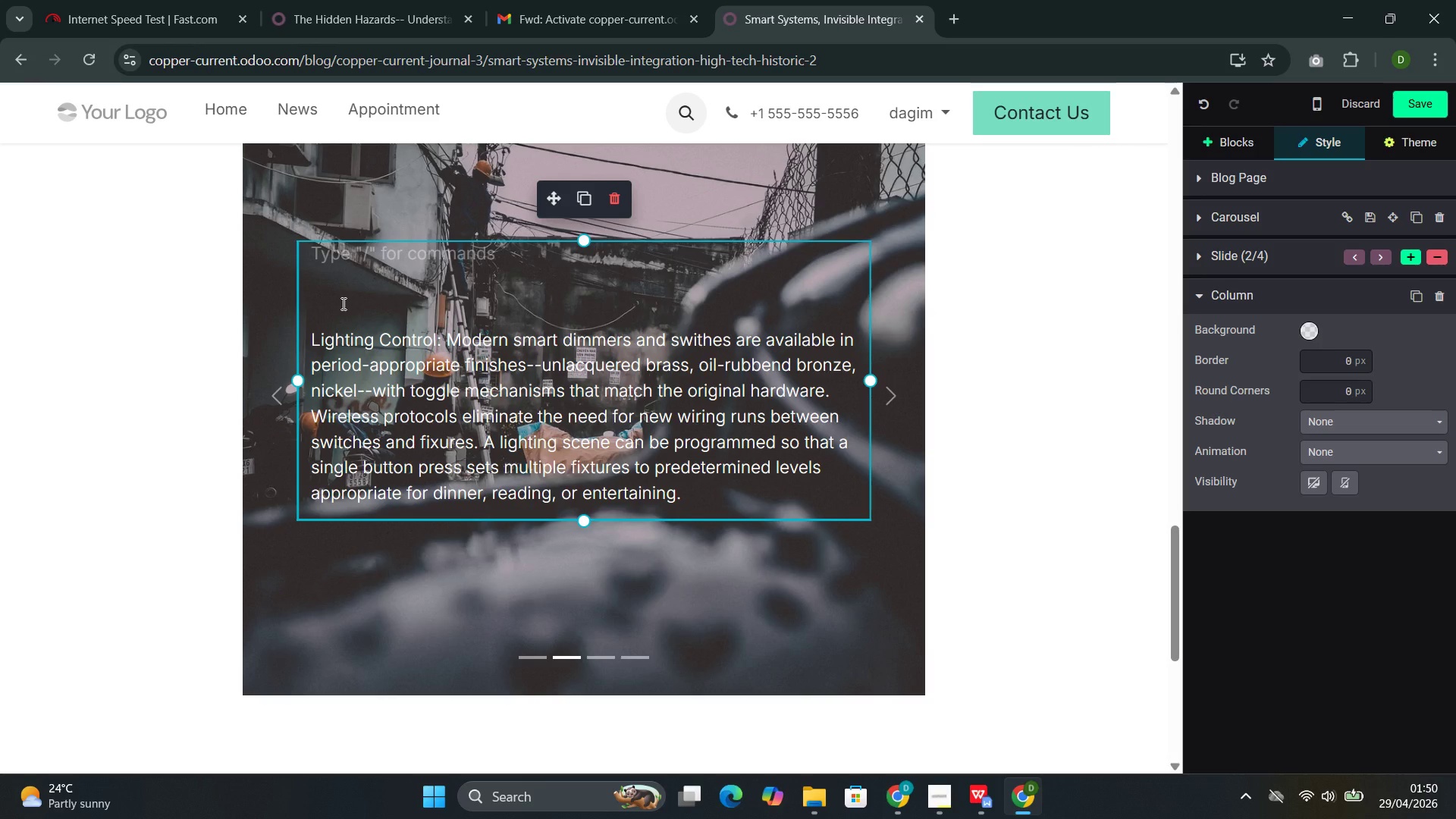 
key(Backspace)
 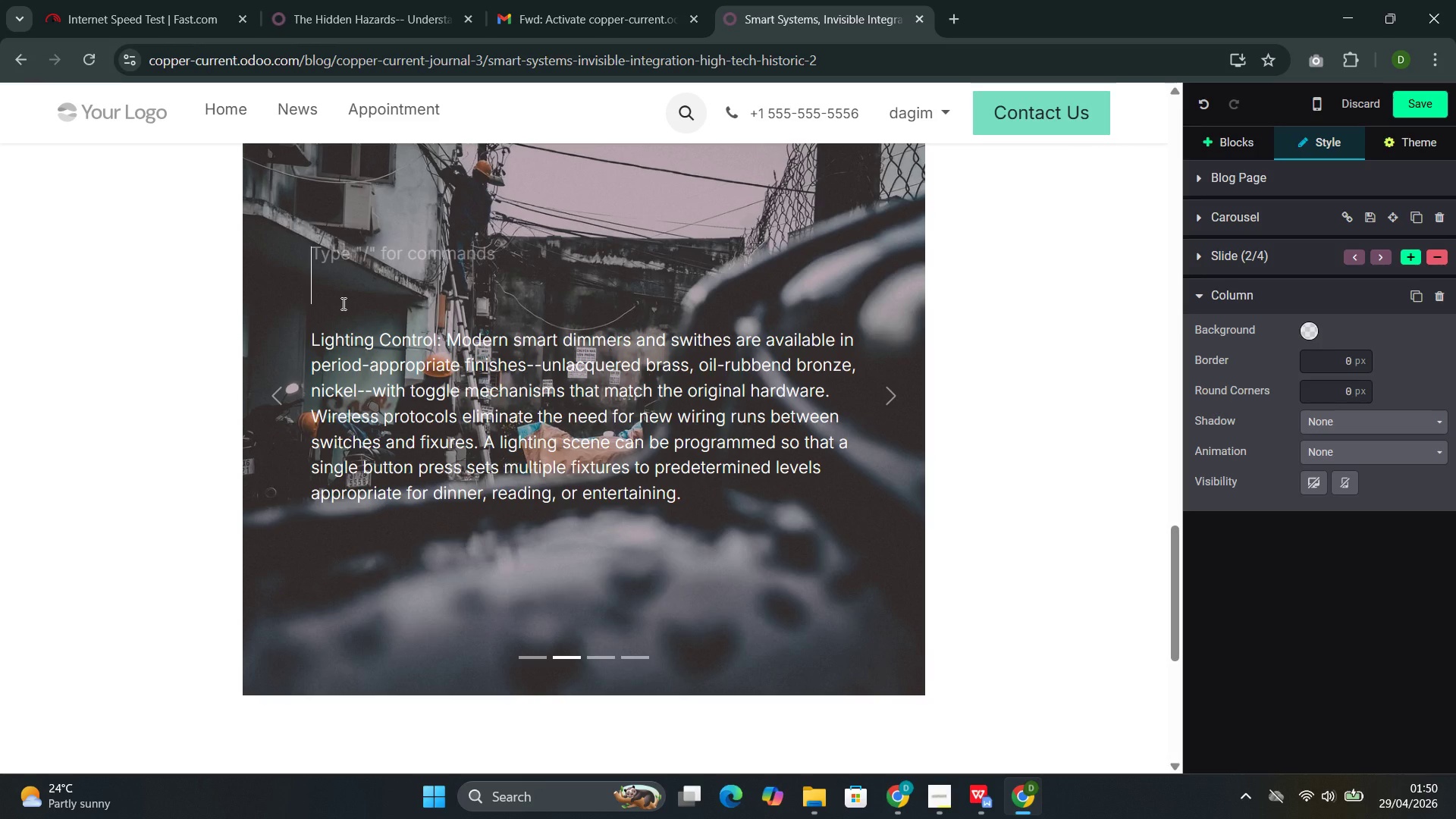 
key(Backspace)
 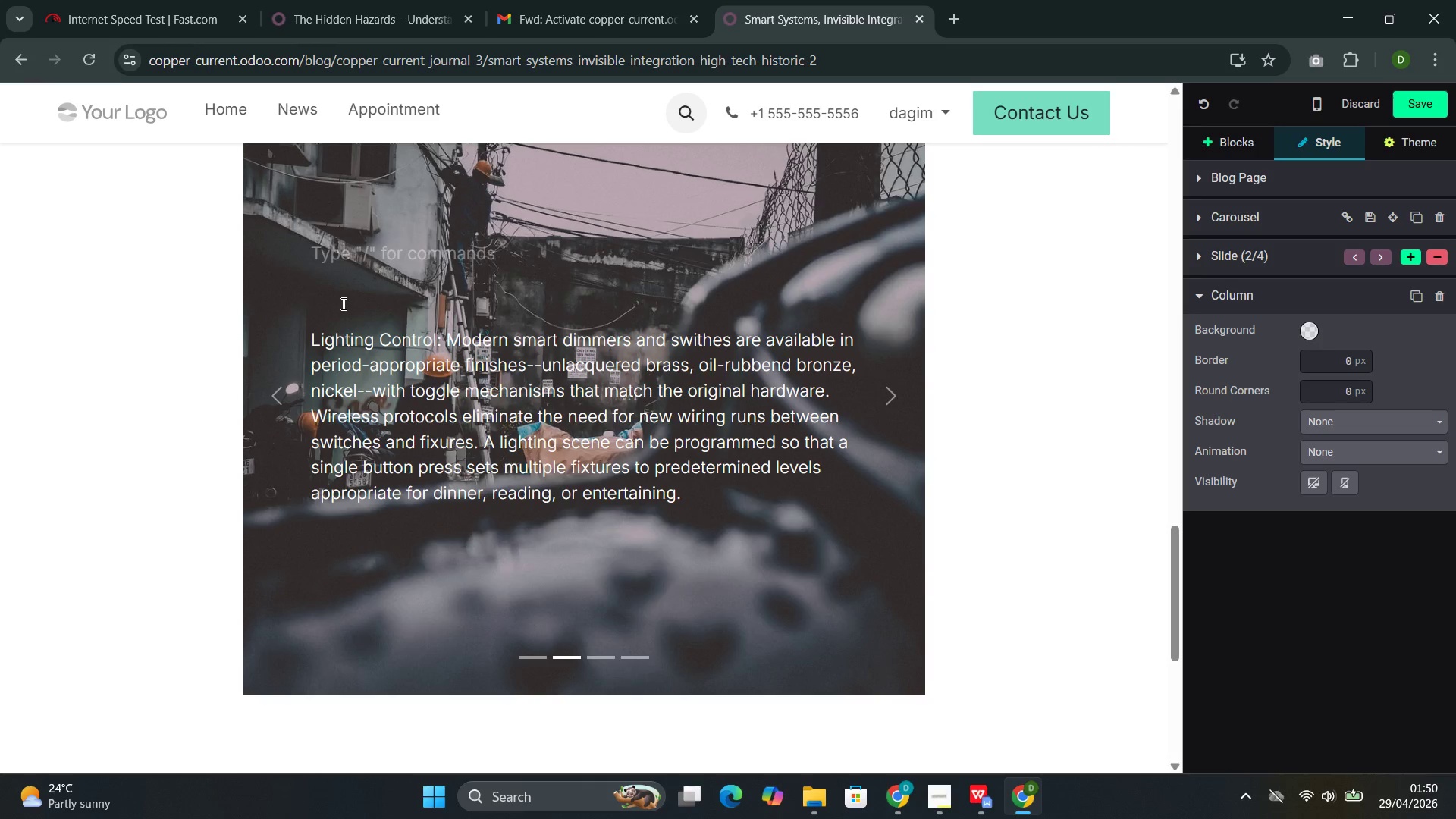 
key(Backspace)
 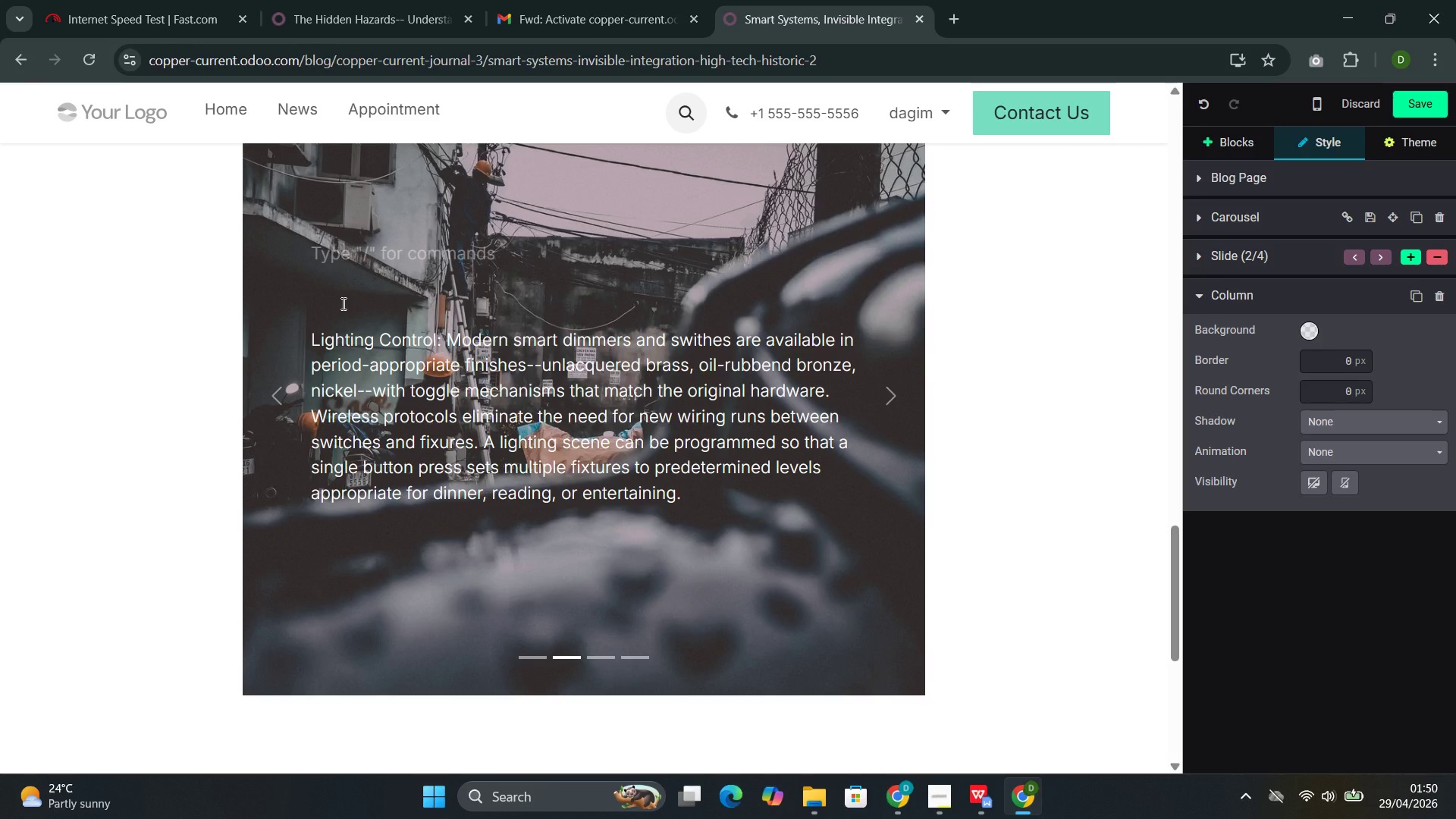 
key(Backspace)
 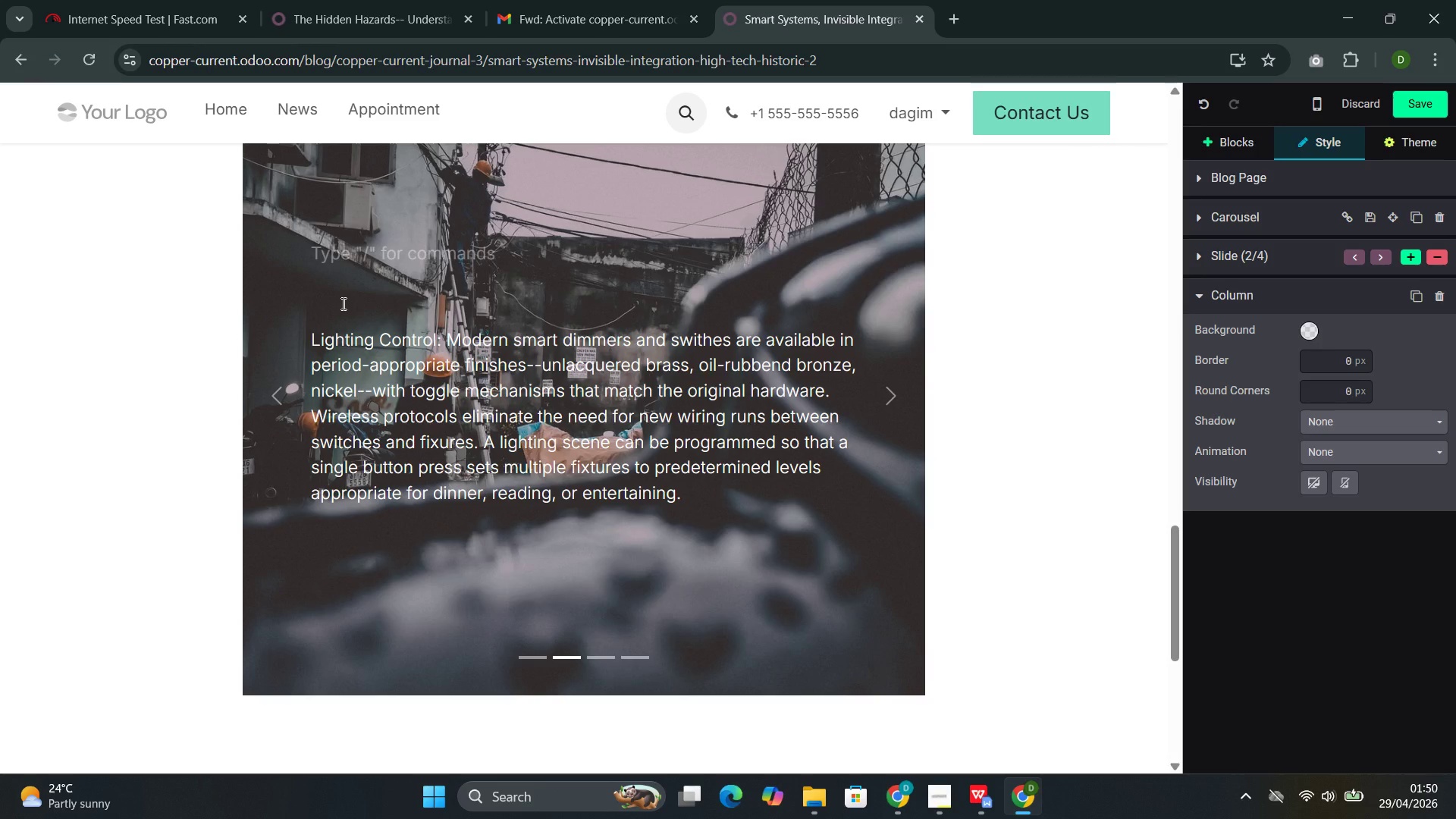 
key(Backspace)
 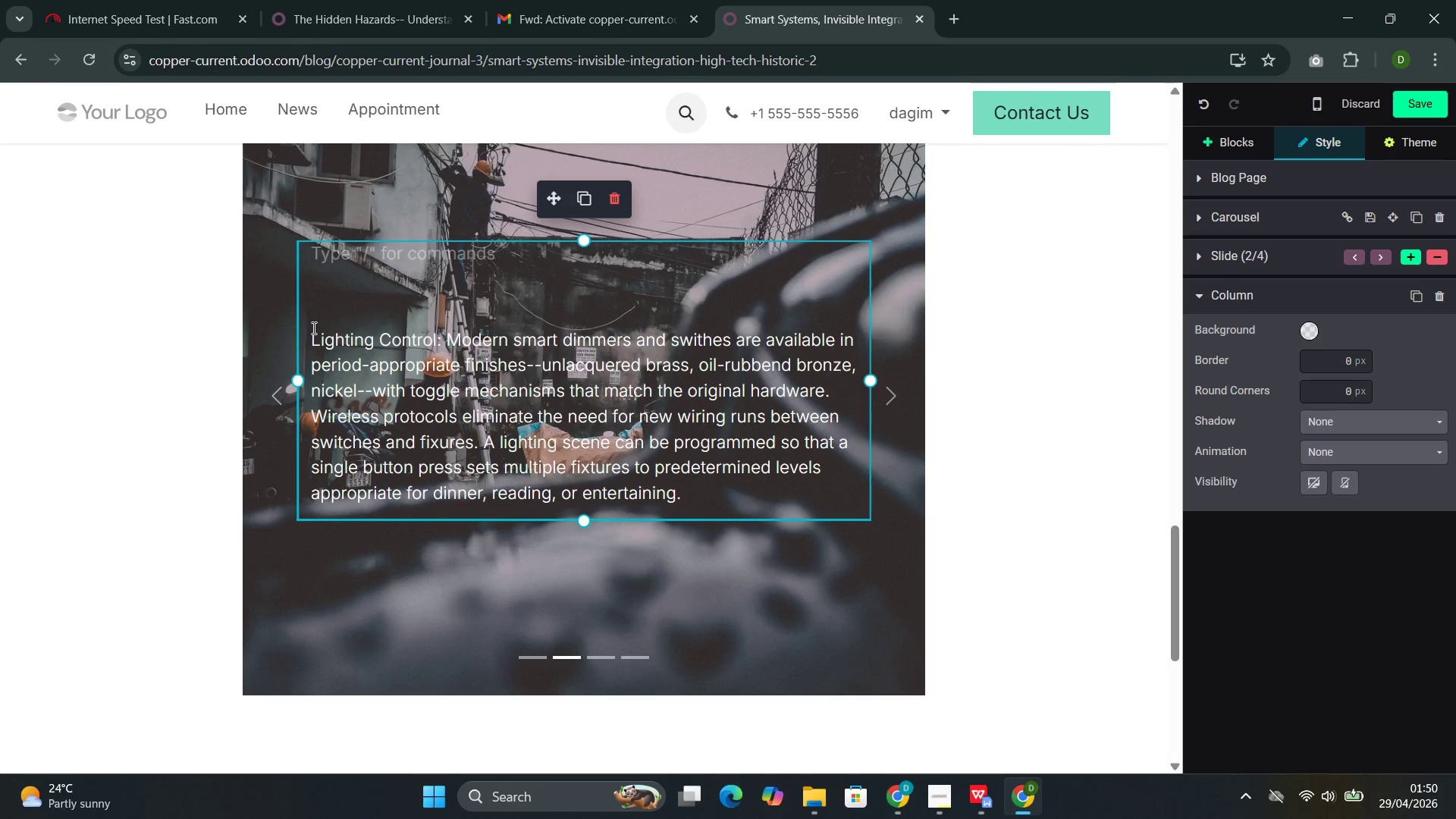 
left_click([318, 331])
 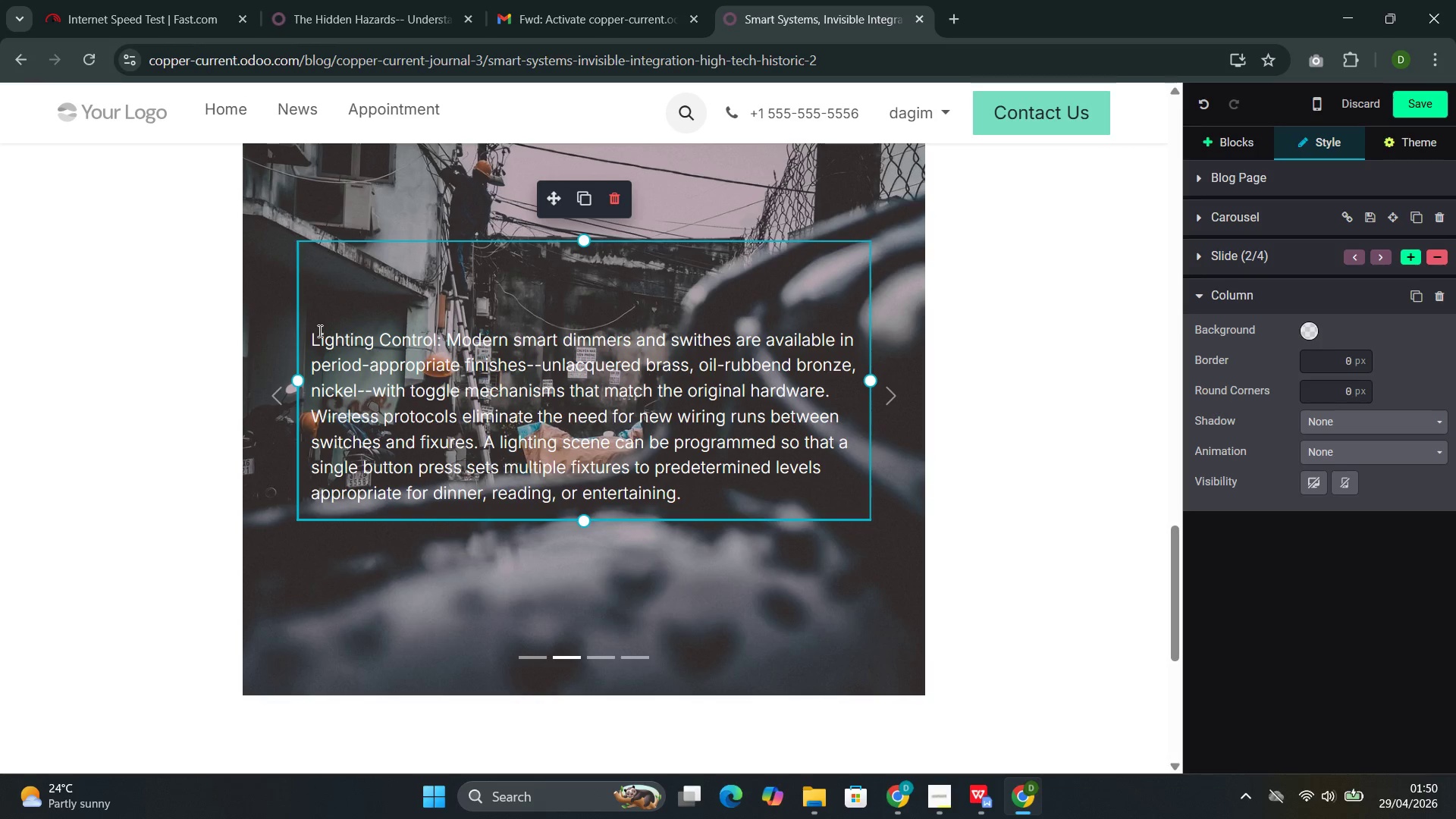 
key(ArrowLeft)
 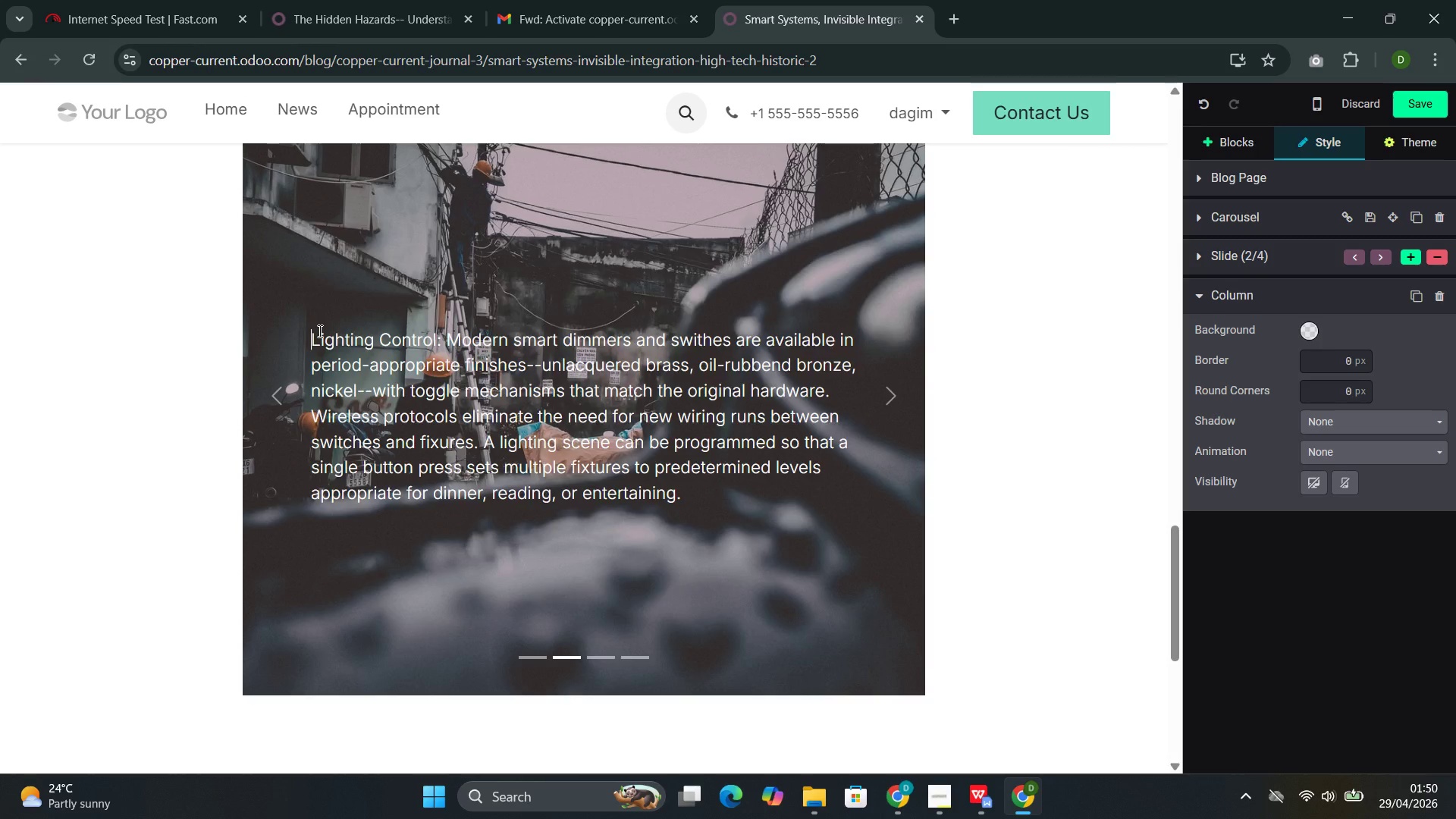 
key(Backspace)
 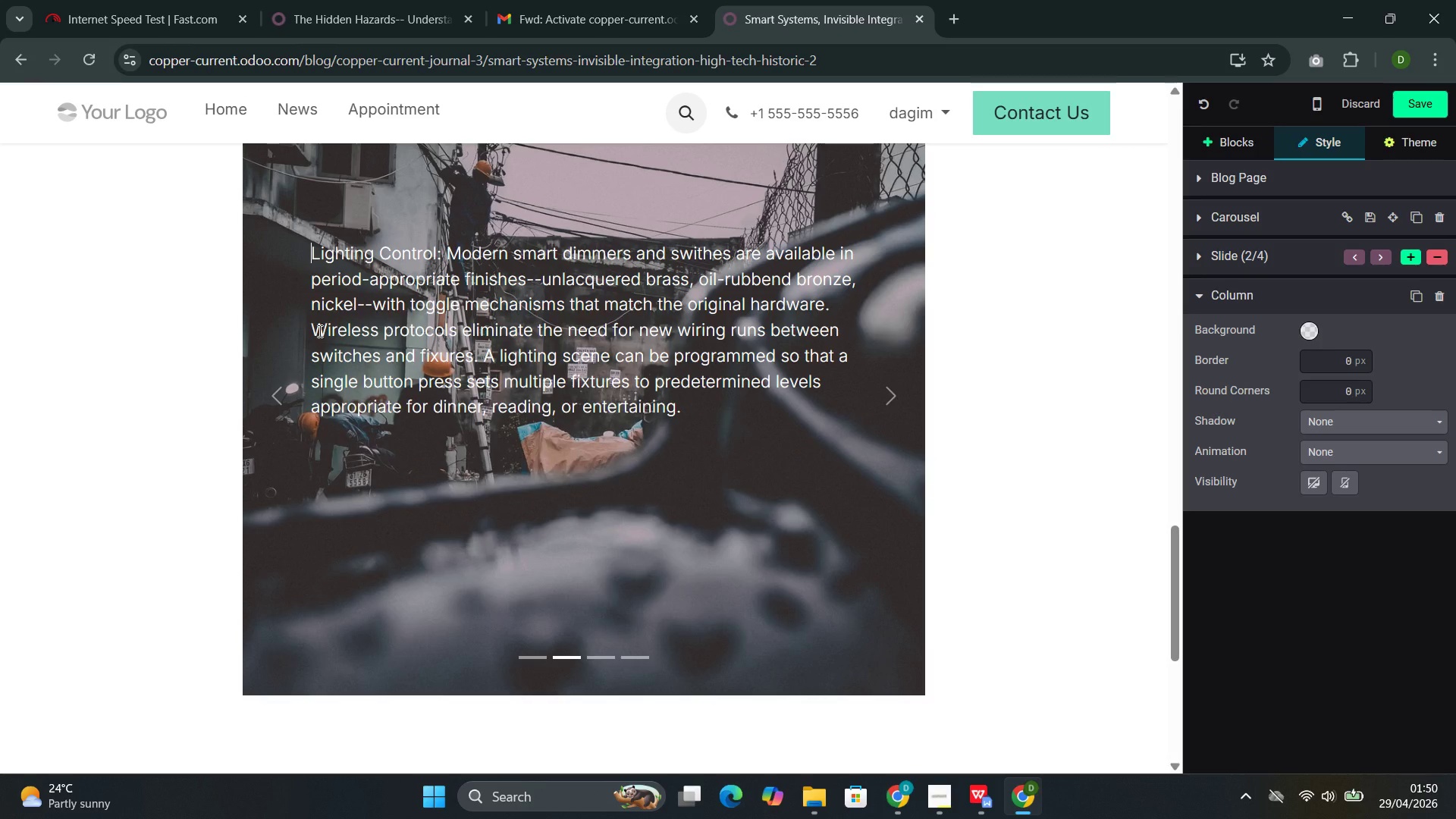 
key(Backspace)
 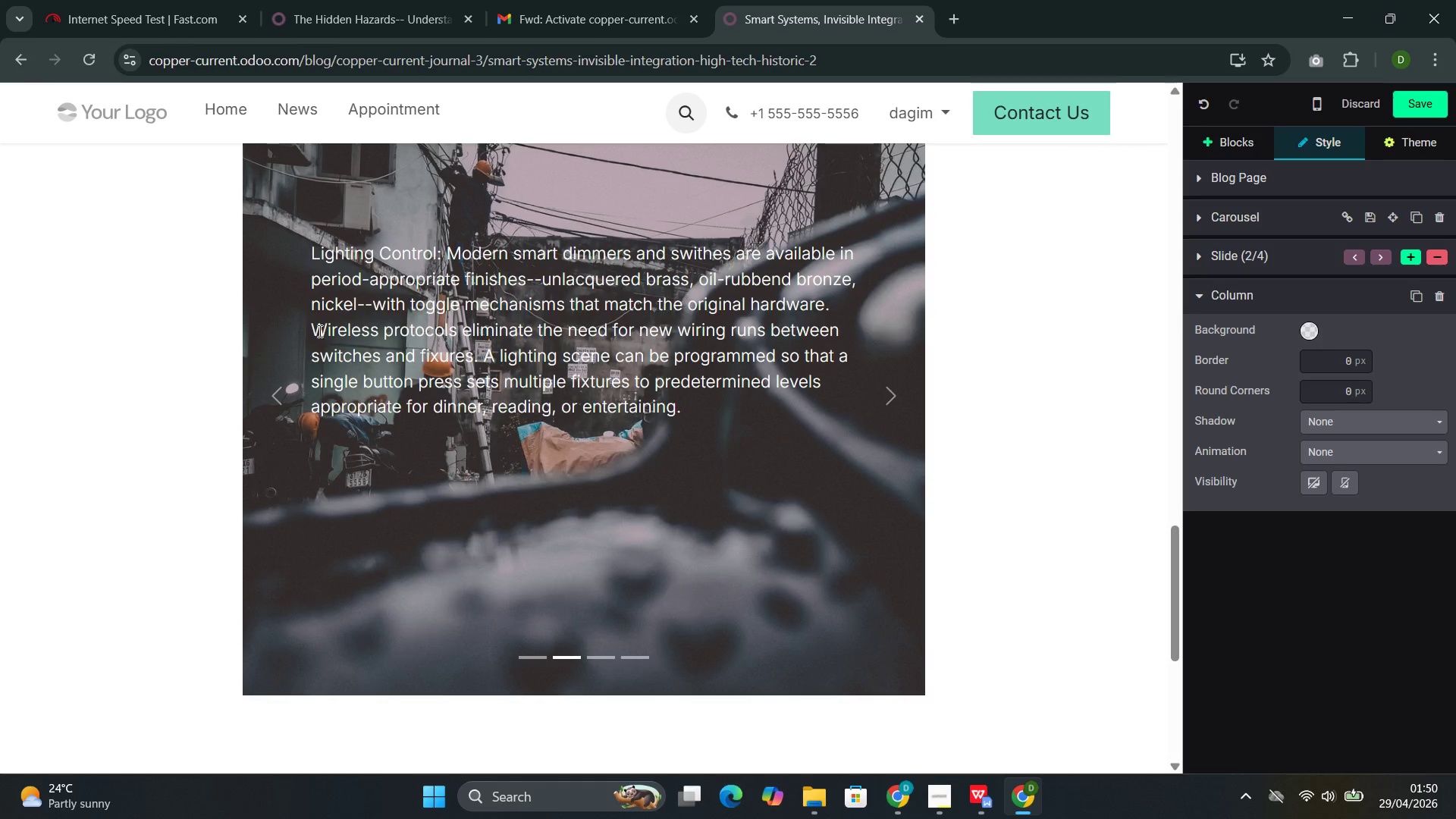 
key(Backspace)
 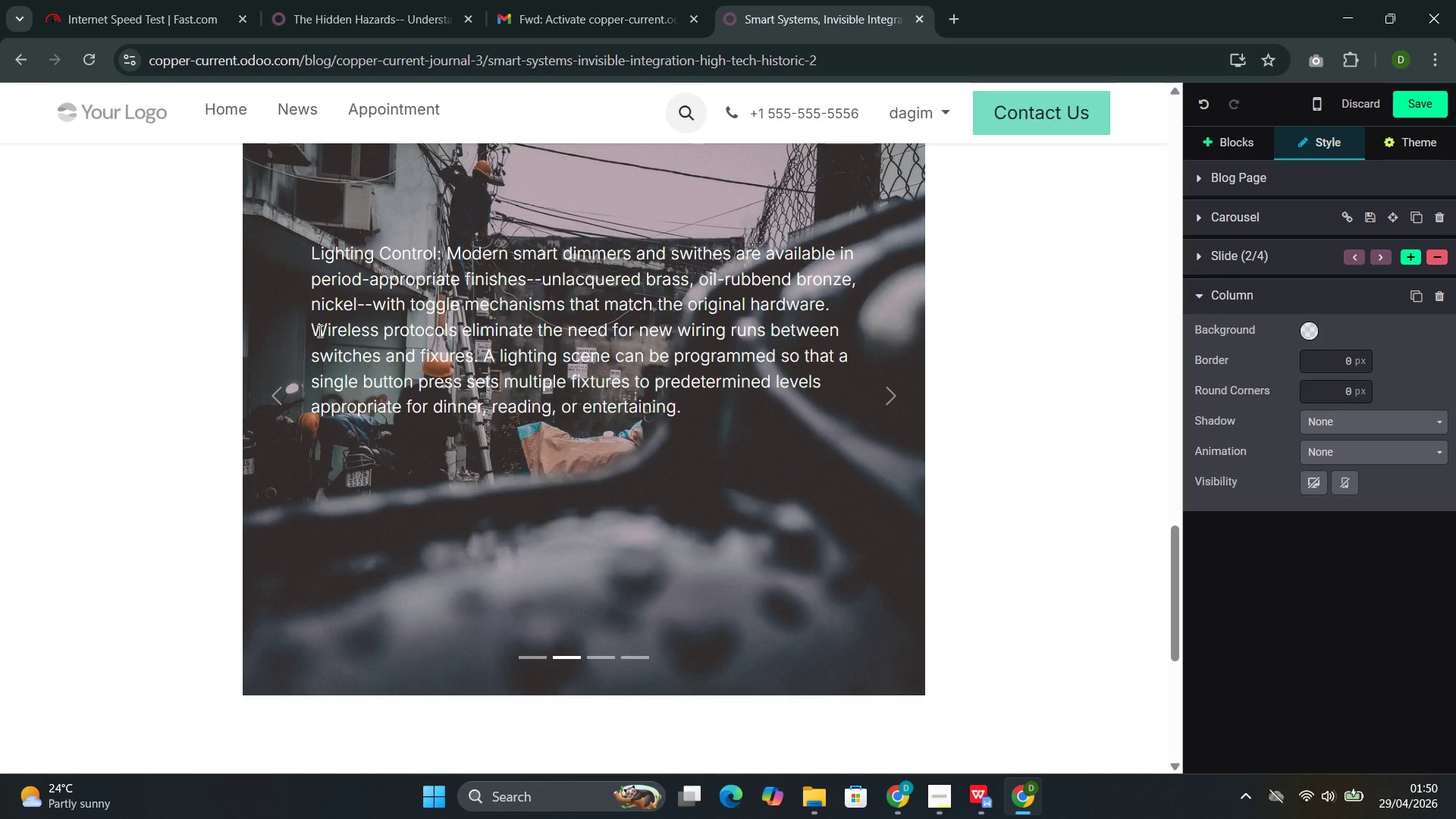 
key(Backspace)
 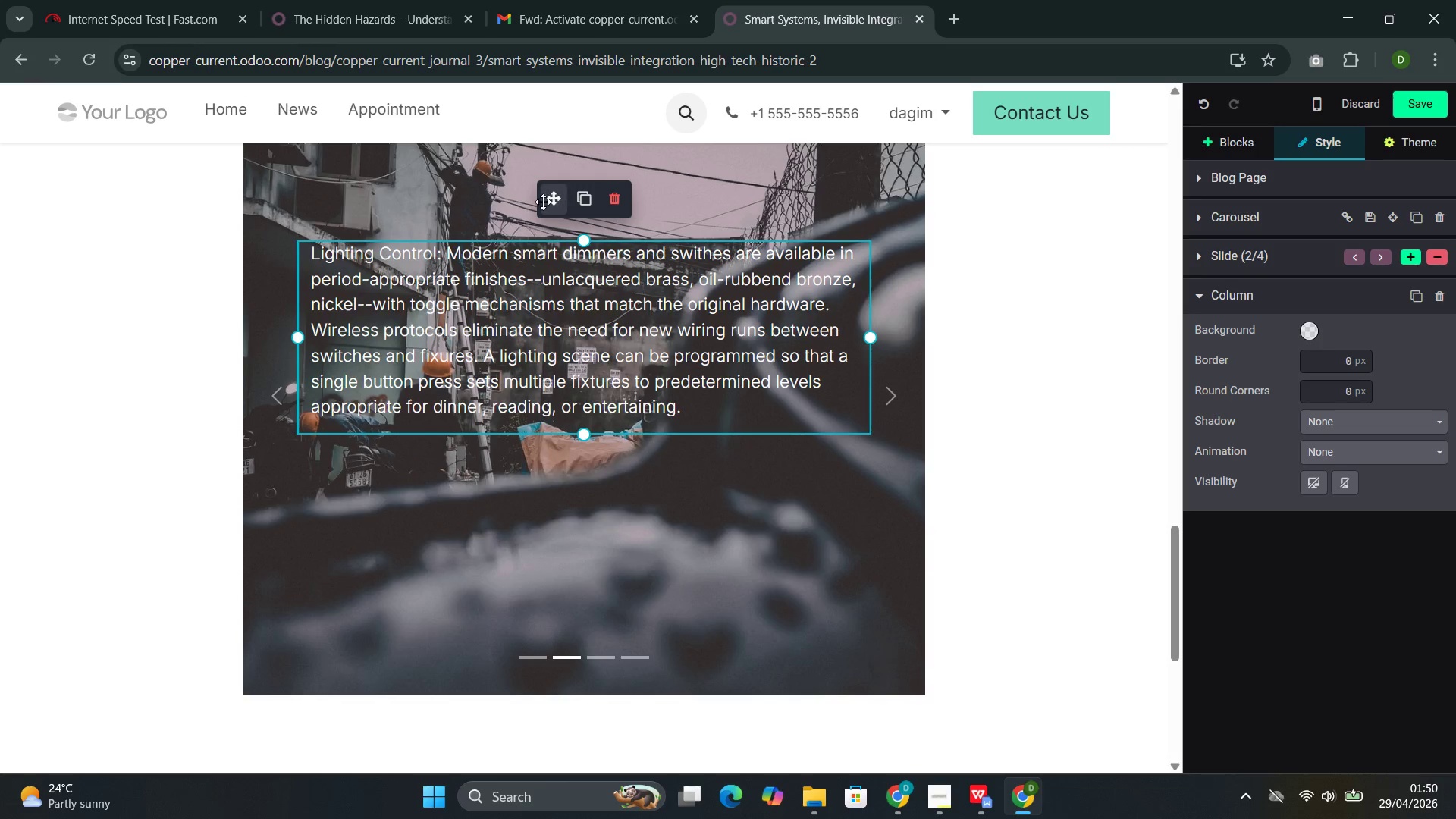 
left_click_drag(start_coordinate=[549, 202], to_coordinate=[537, 291])
 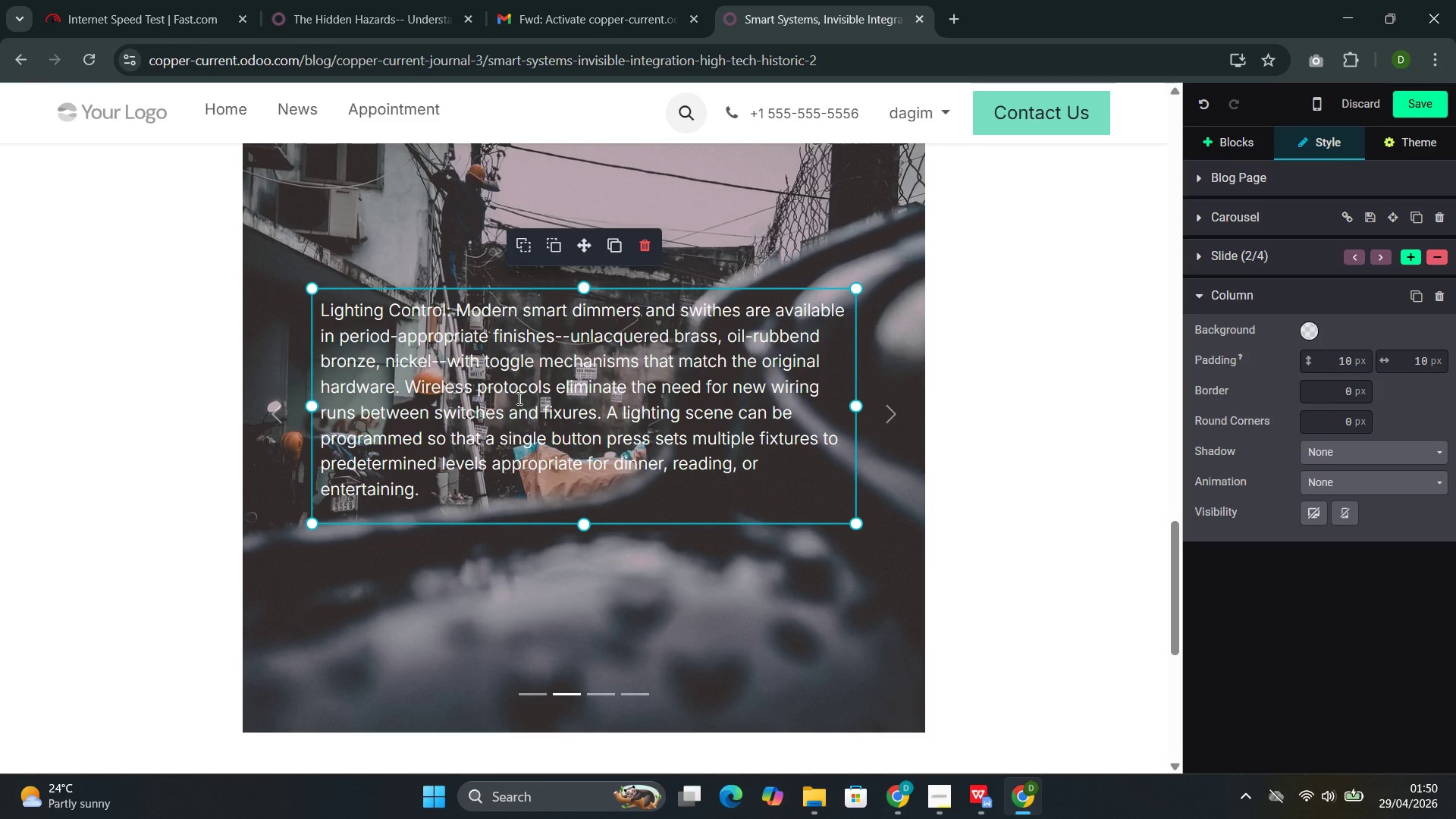 
double_click([518, 398])
 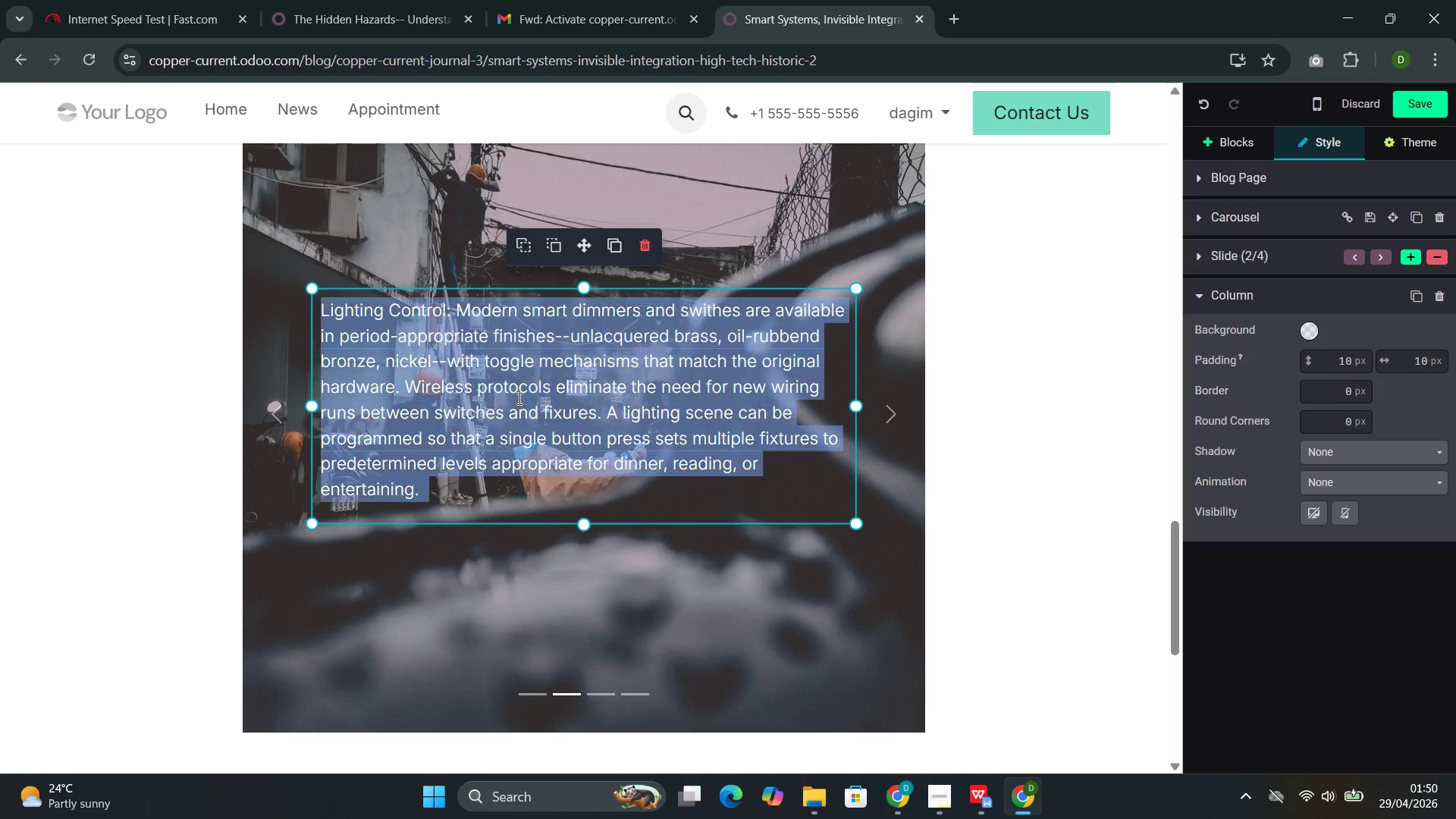 
triple_click([518, 398])
 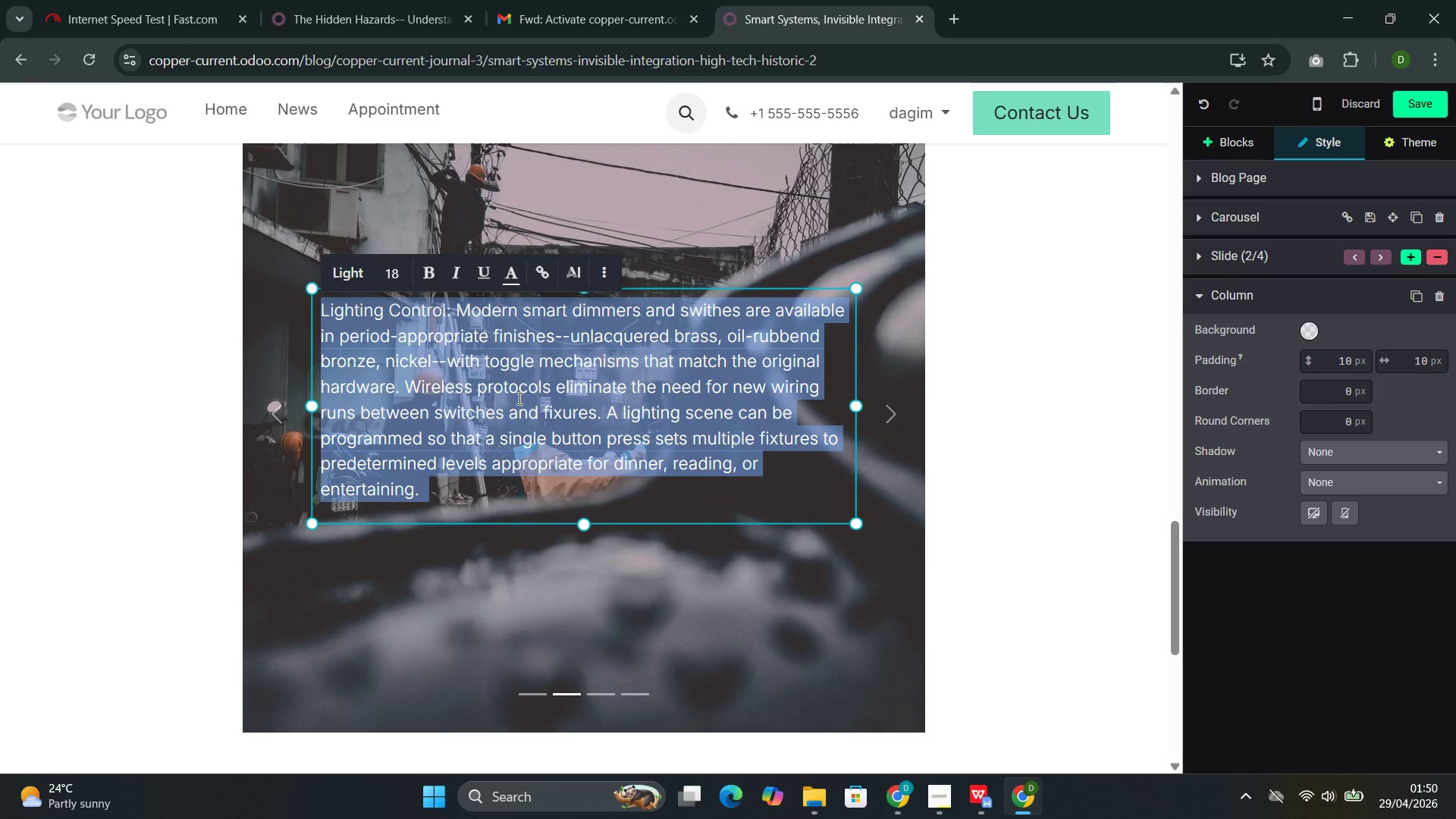 
hold_key(key=ShiftLeft, duration=0.61)
 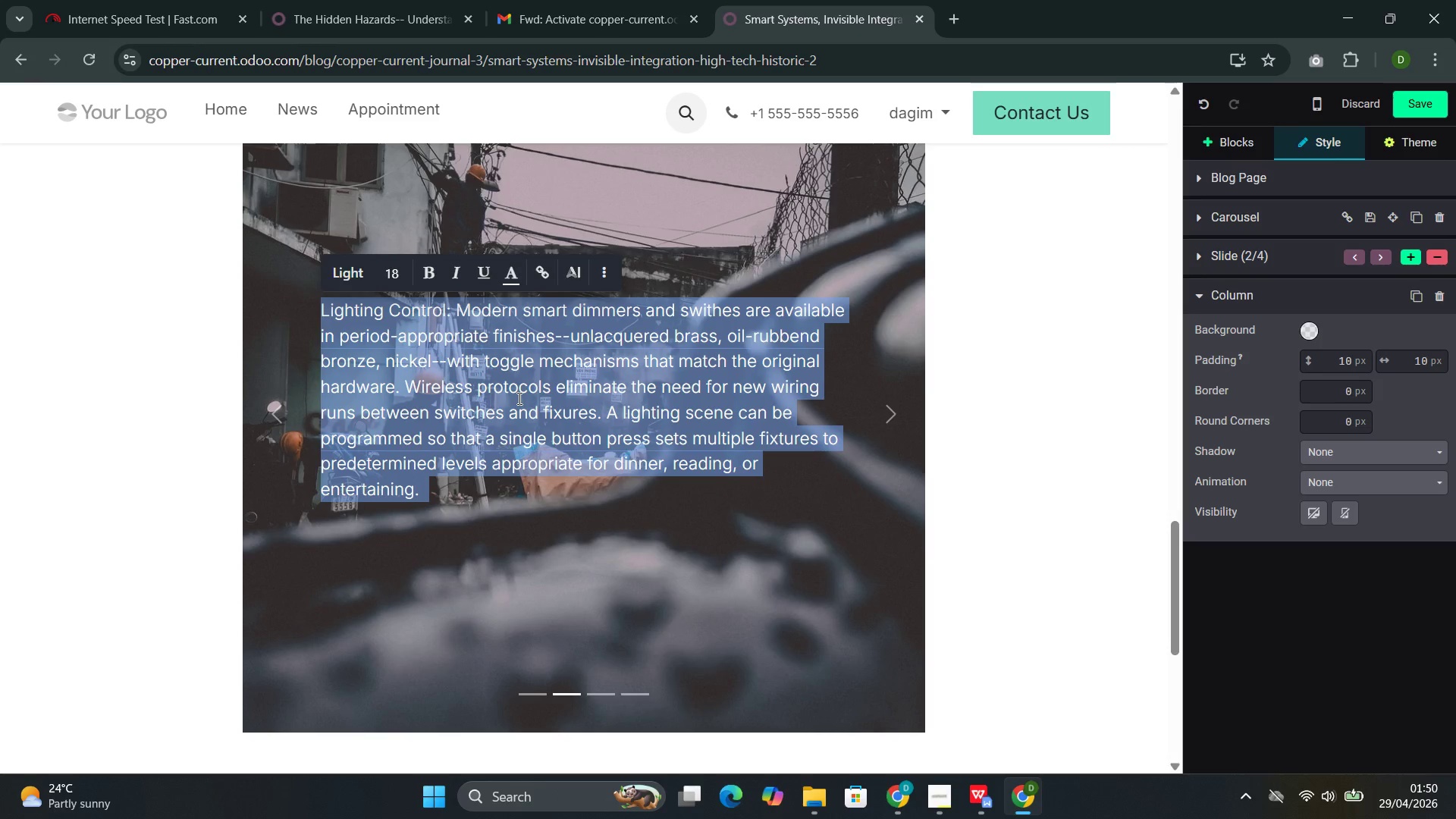 
type(Climate Control:)
 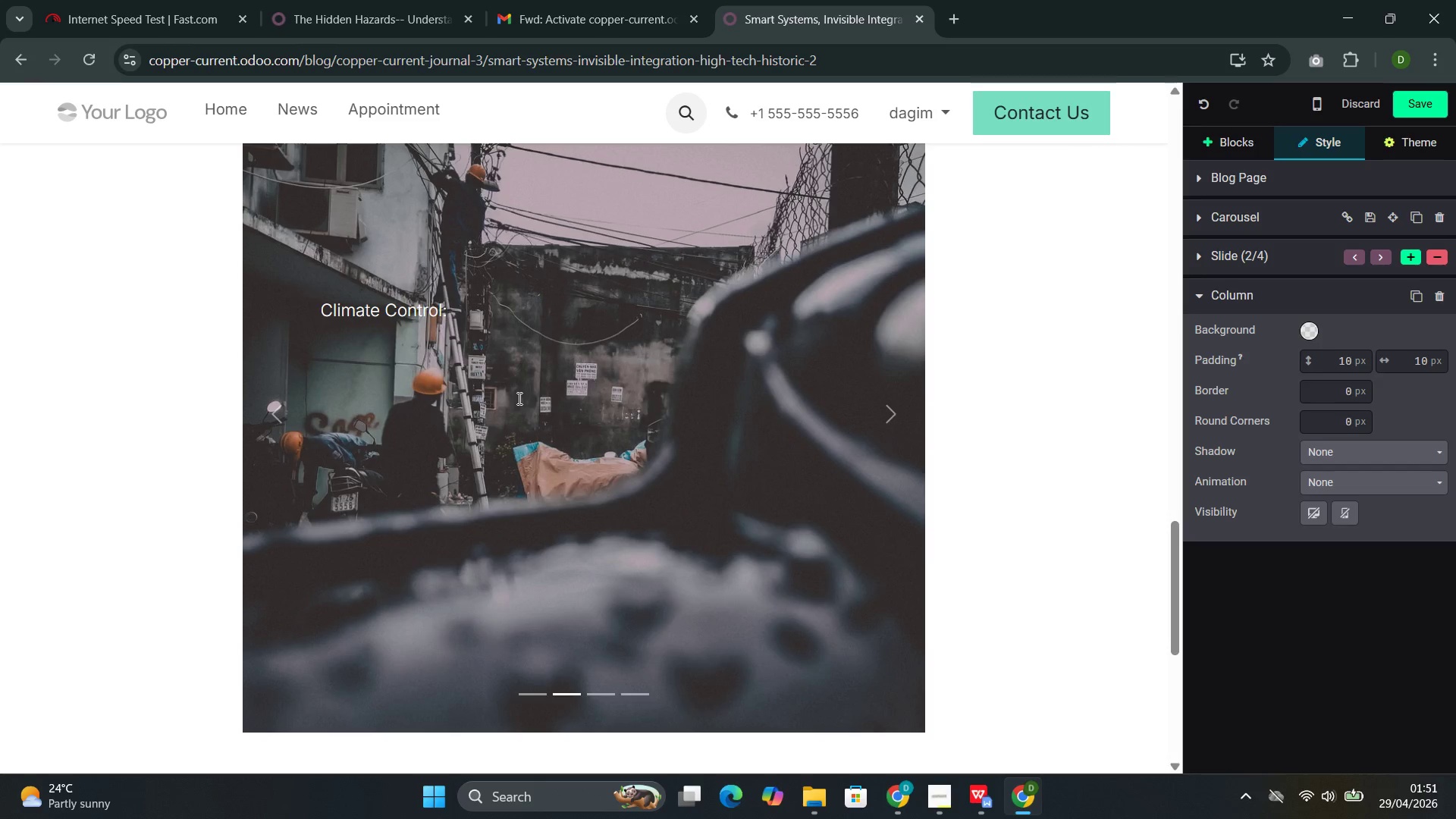 
wait(13.16)
 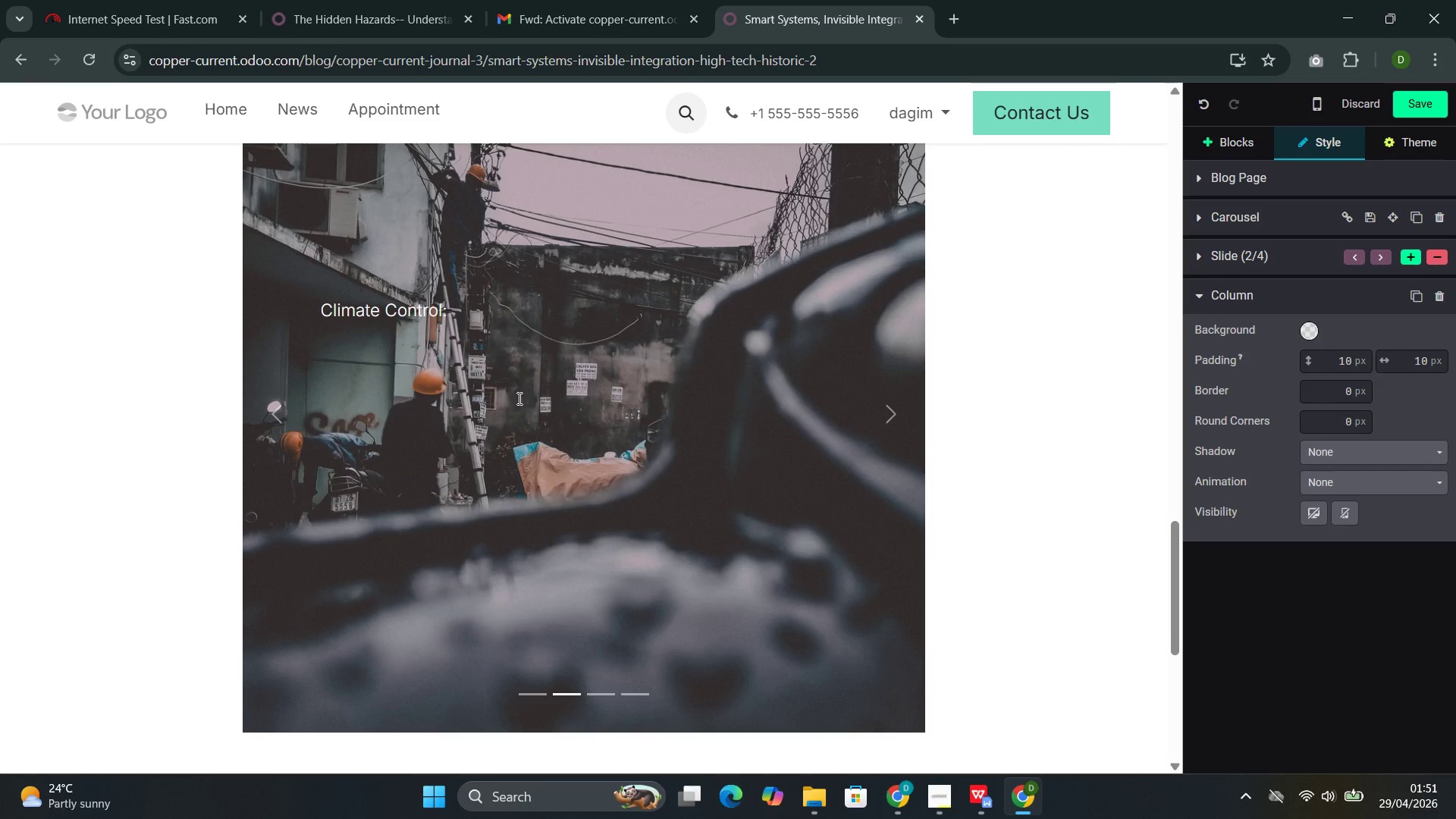 
type( Sam)
key(Backspace)
key(Backspace)
type(mart thermostats can be installed with pero)
key(Backspace)
type(iod-appropriate backplates or recessed into )
 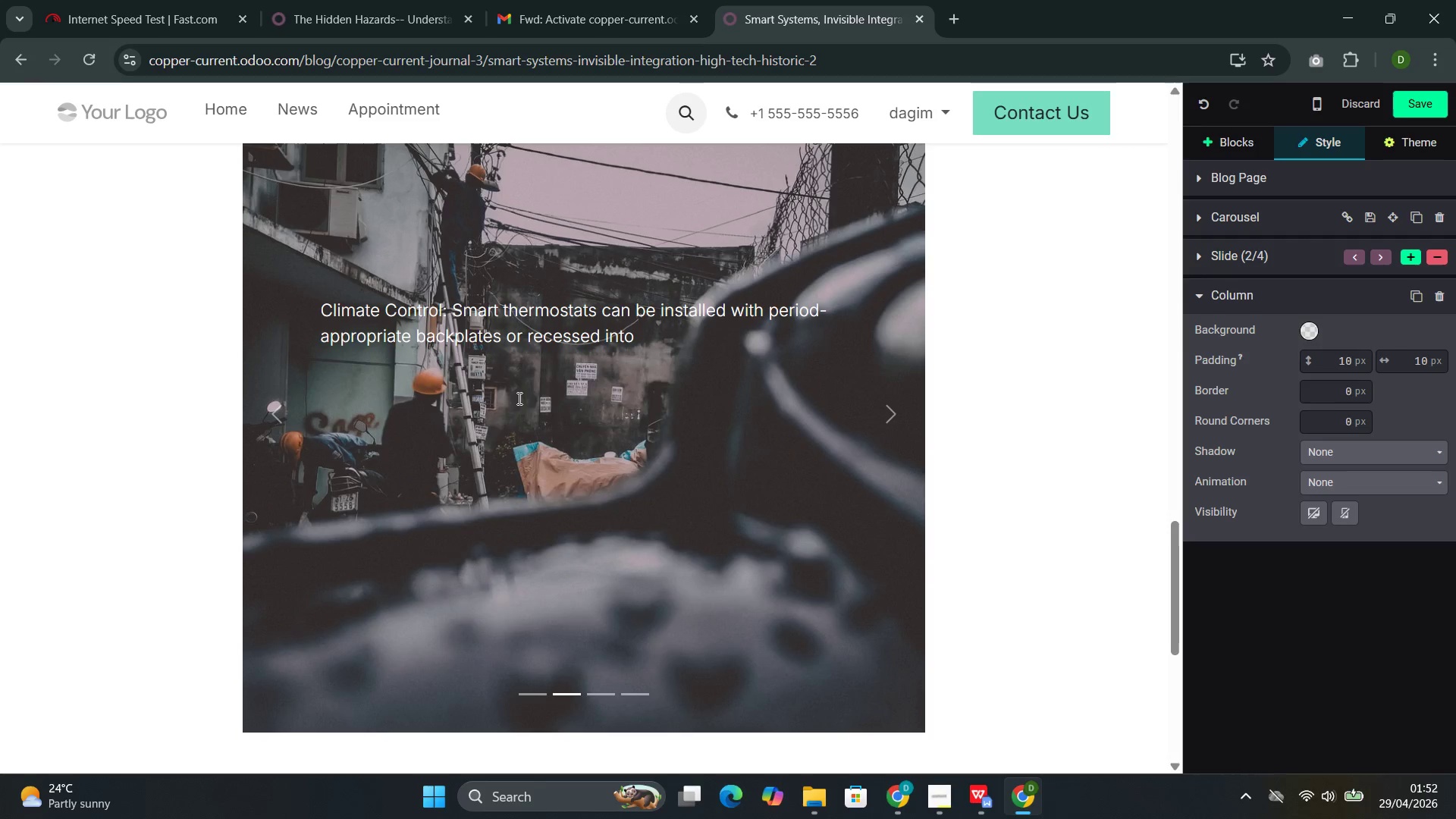 
type(walls so that onlt the display surface i s=)
key(Backspace)
key(Backspace)
key(Backspace)
type(s visible )
 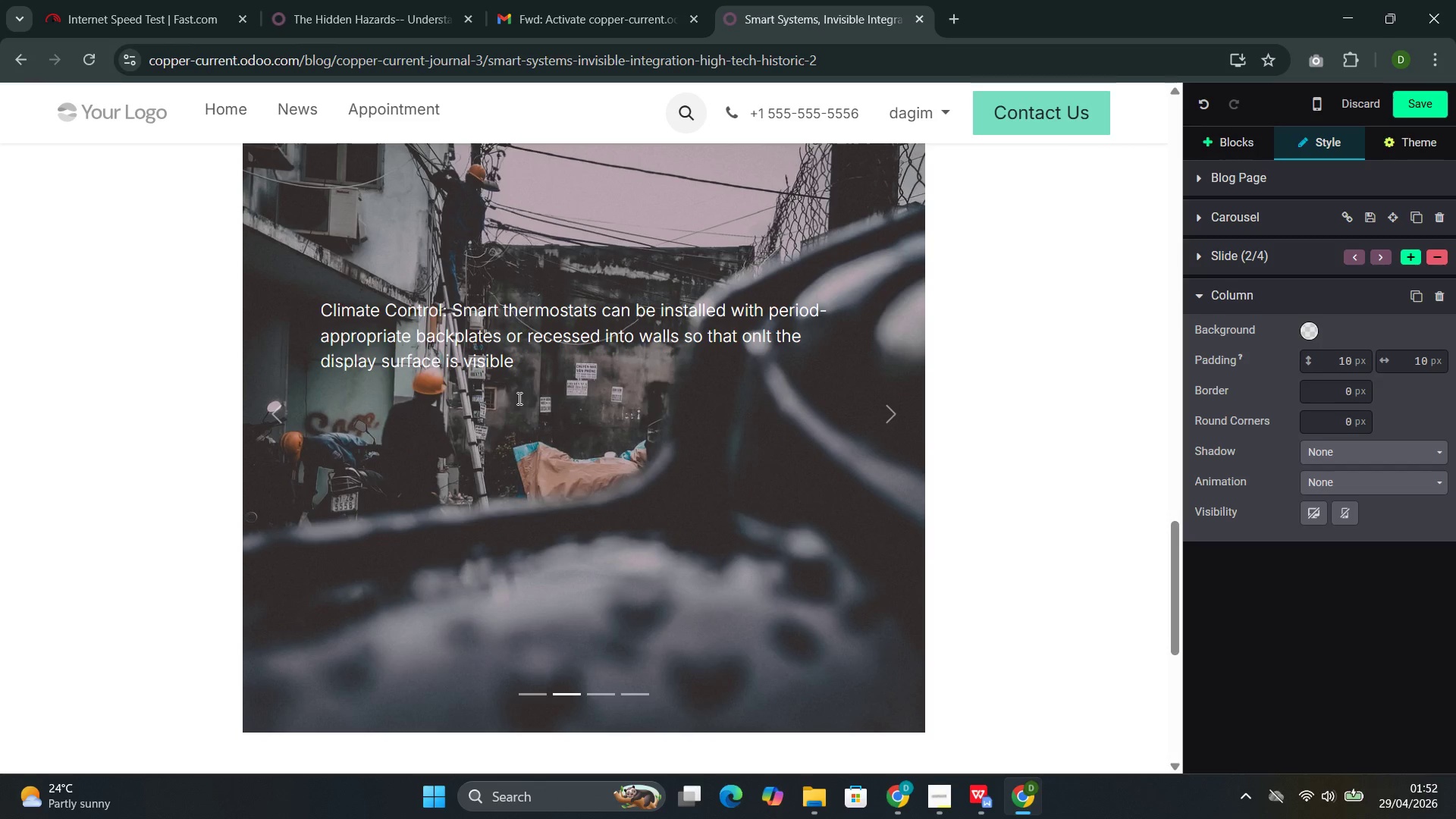 
key(Backspace)
type(. Moe)
key(Backspace)
type(re importantly, smart radiator valves convert traditional hot-watr)
key(Backspace)
type(er and steam radistors into individually ci)
key(Backspace)
type(ontri)
key(Backspace)
type(ollable x)
key(Backspace)
type(zones--solving the cenr)
key(Backspace)
type(tury-old )
 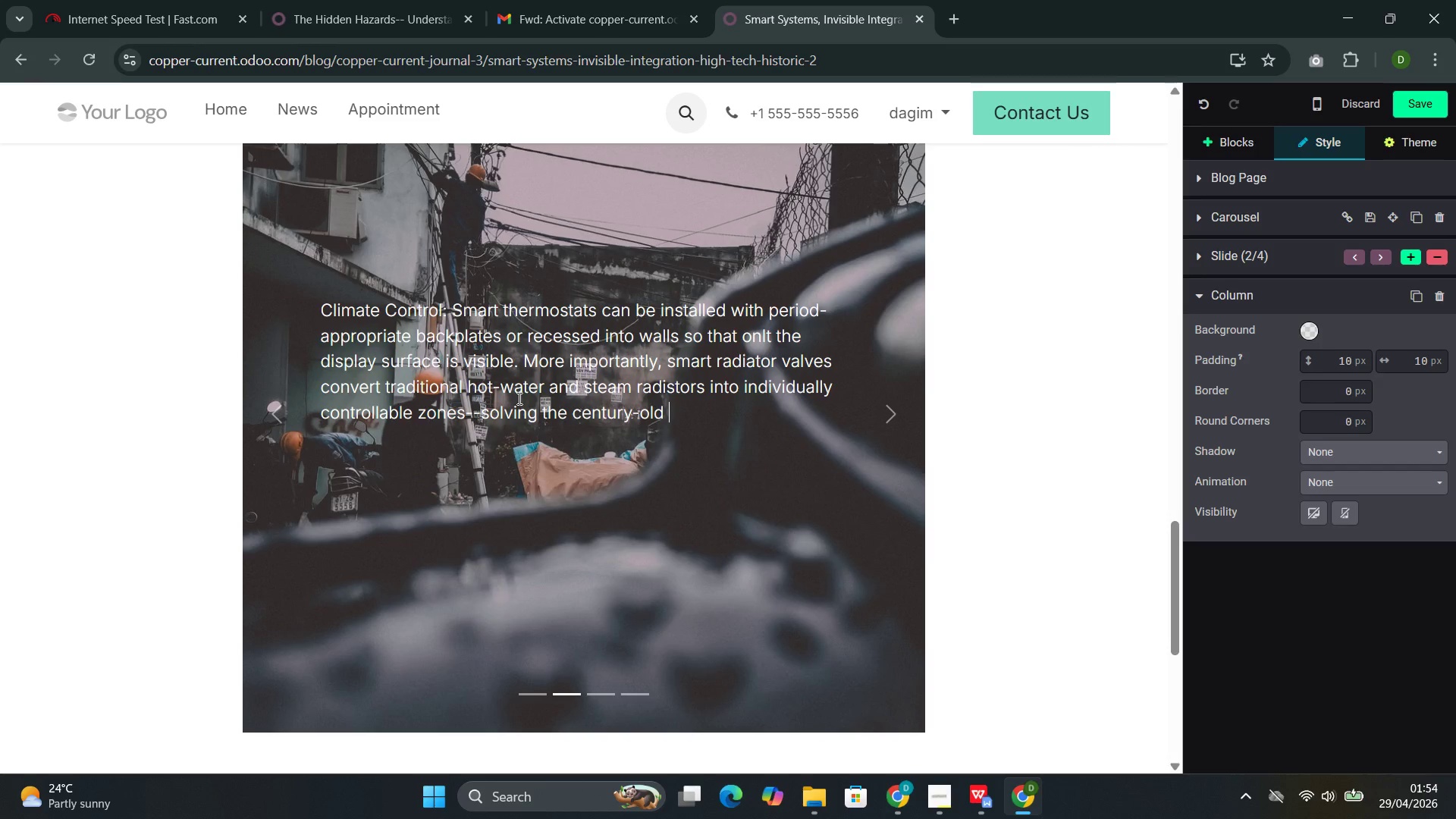 
type(pro)
 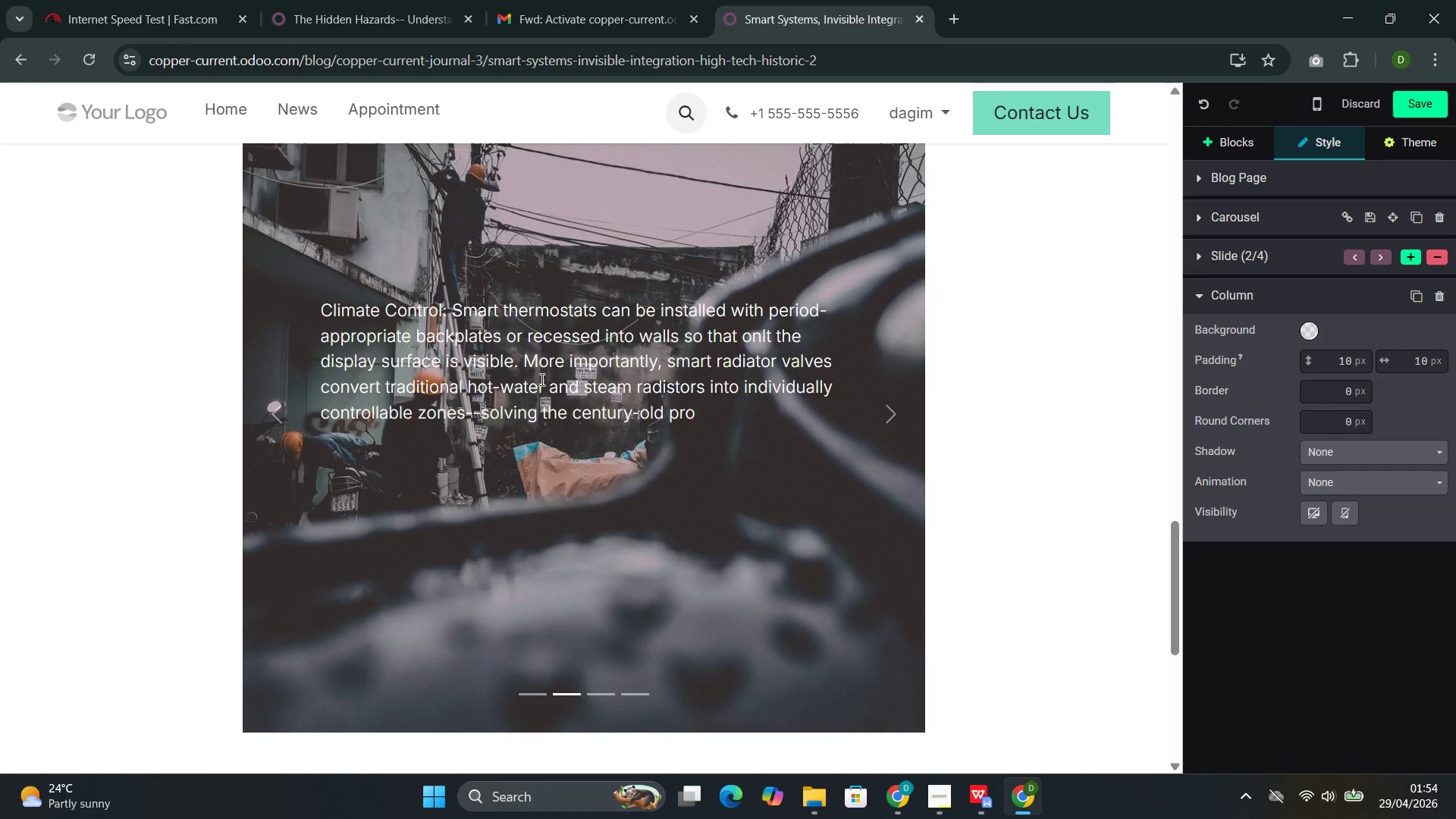 
type(blem of rooms that ate)
key(Backspace)
key(Backspace)
type(re )
 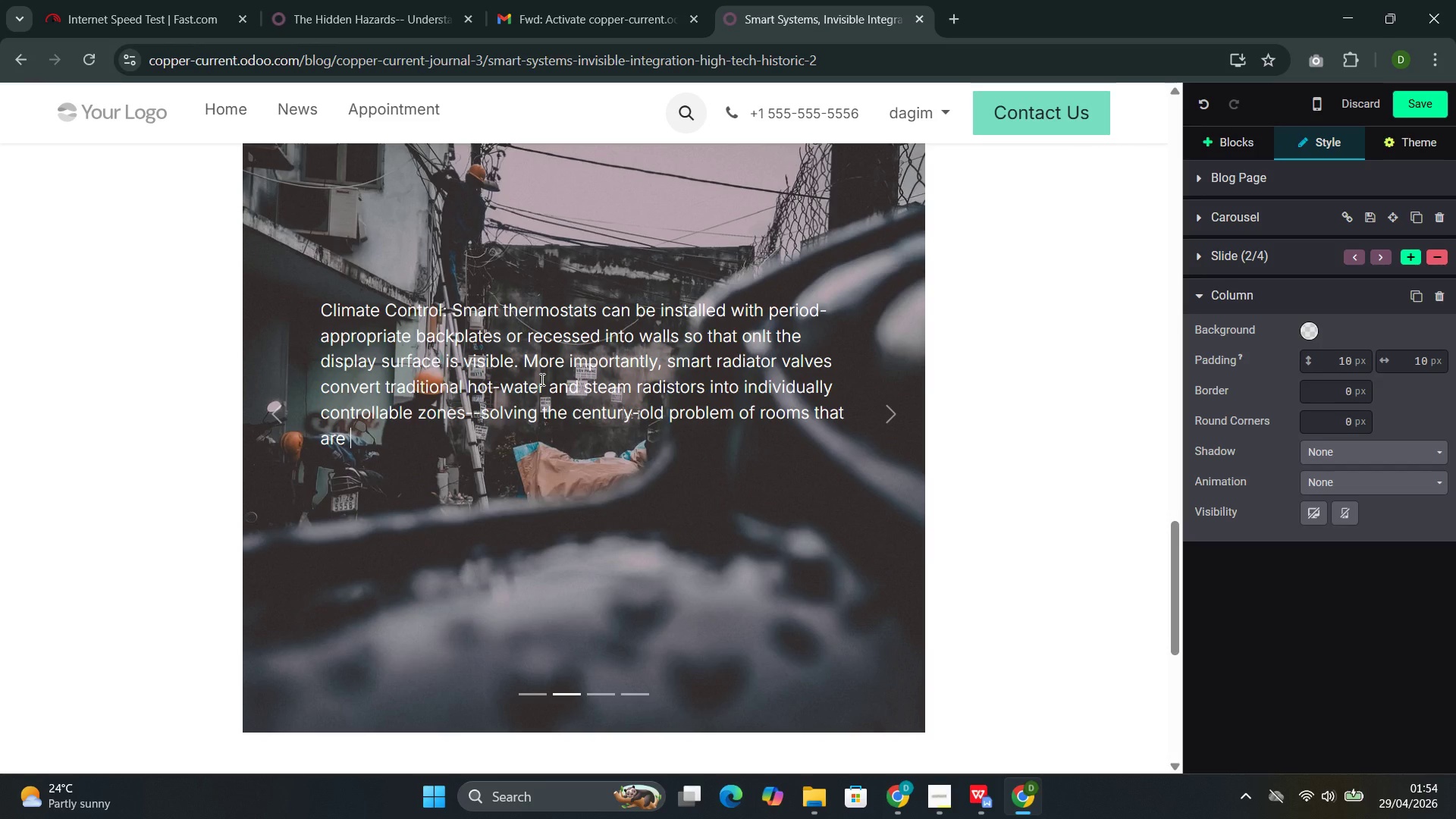 
wait(5.91)
 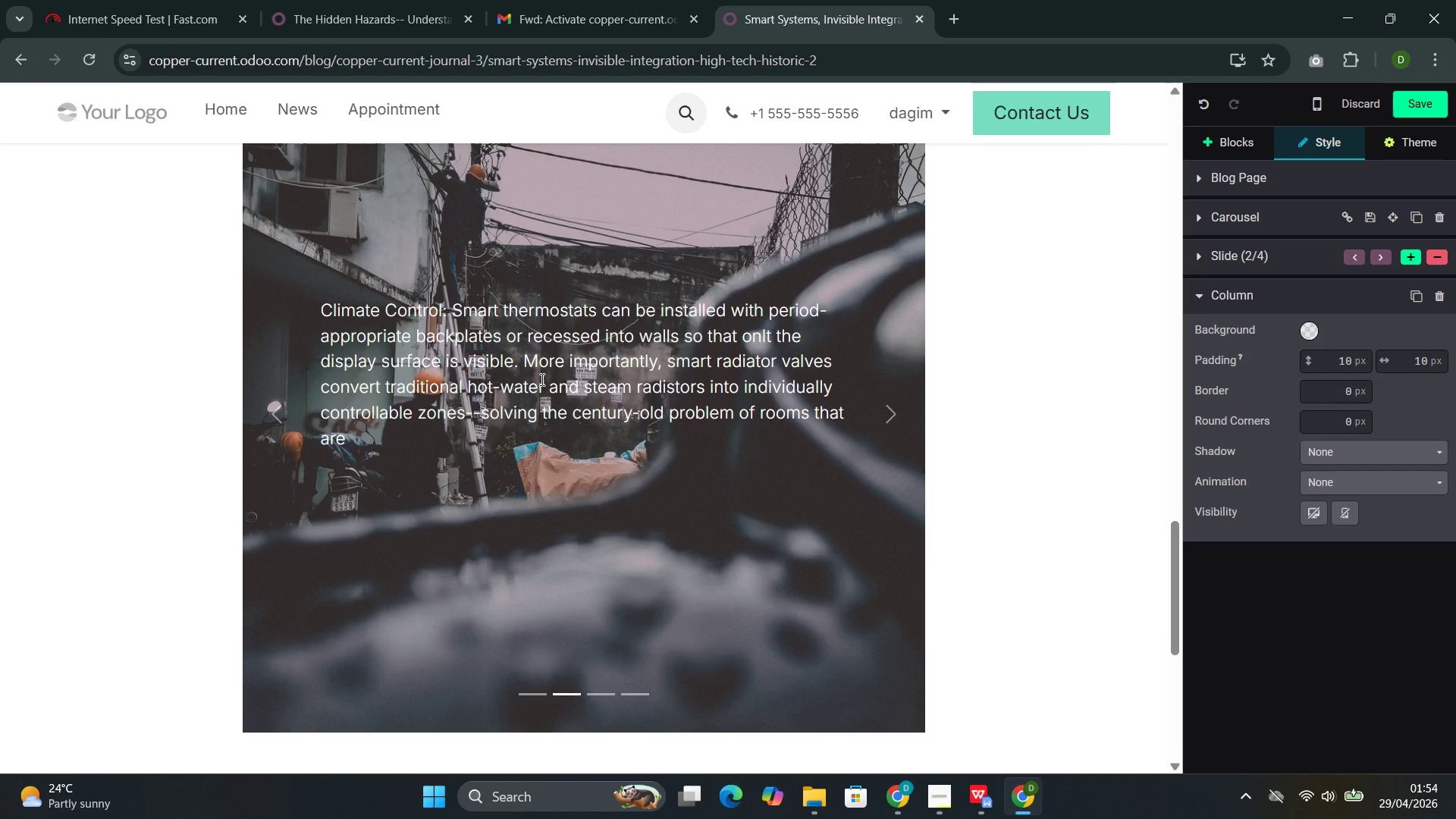 
type(simultaneously to hot and too cold without replacign)
key(Backspace)
key(Backspace)
type(ng)
key(Backspace)
type(f)
key(Backspace)
type(g the original re)
key(Backspace)
type(af)
key(Backspace)
type(du)
key(Backspace)
type(iators.)
 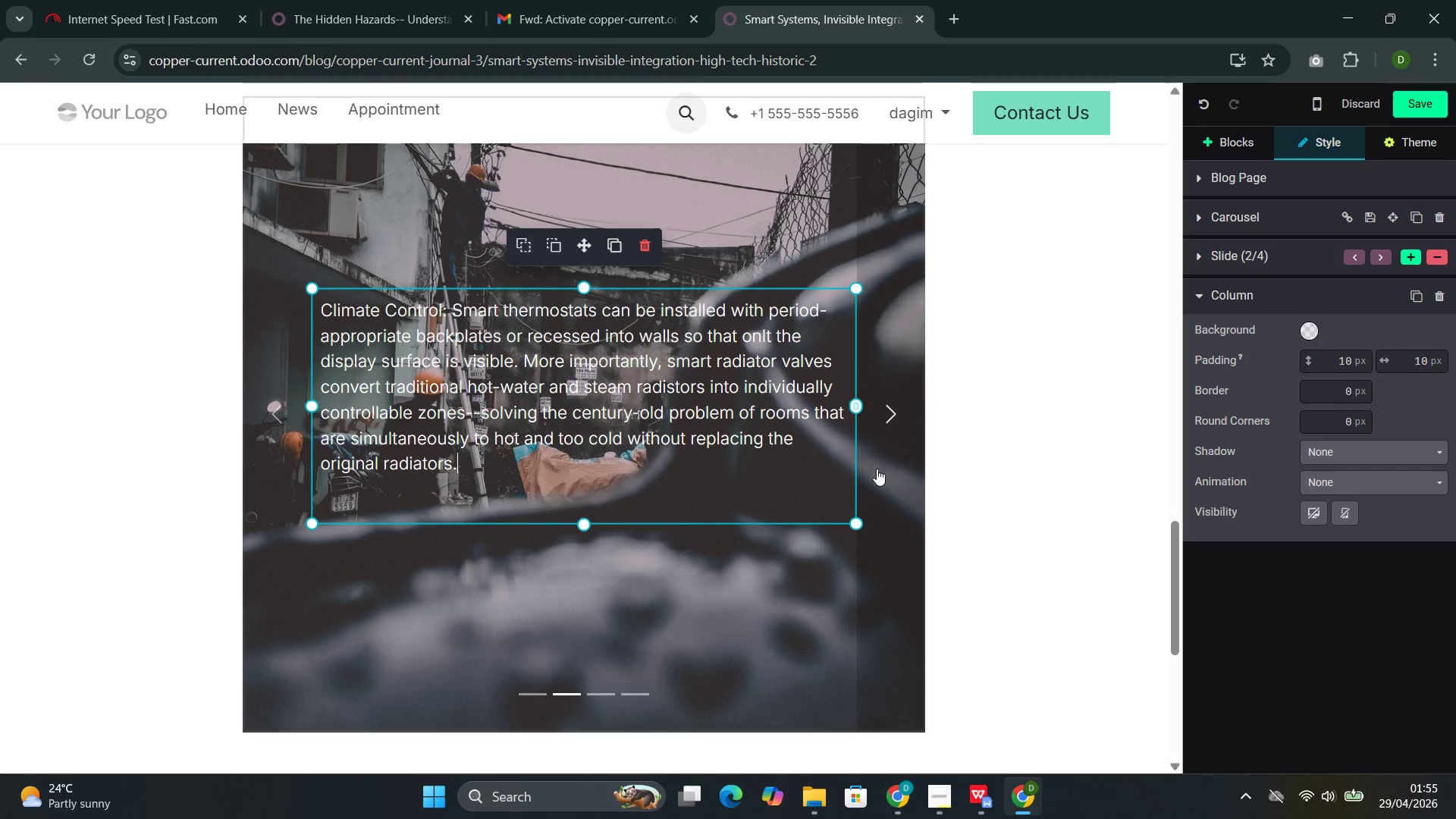 
left_click([882, 475])
 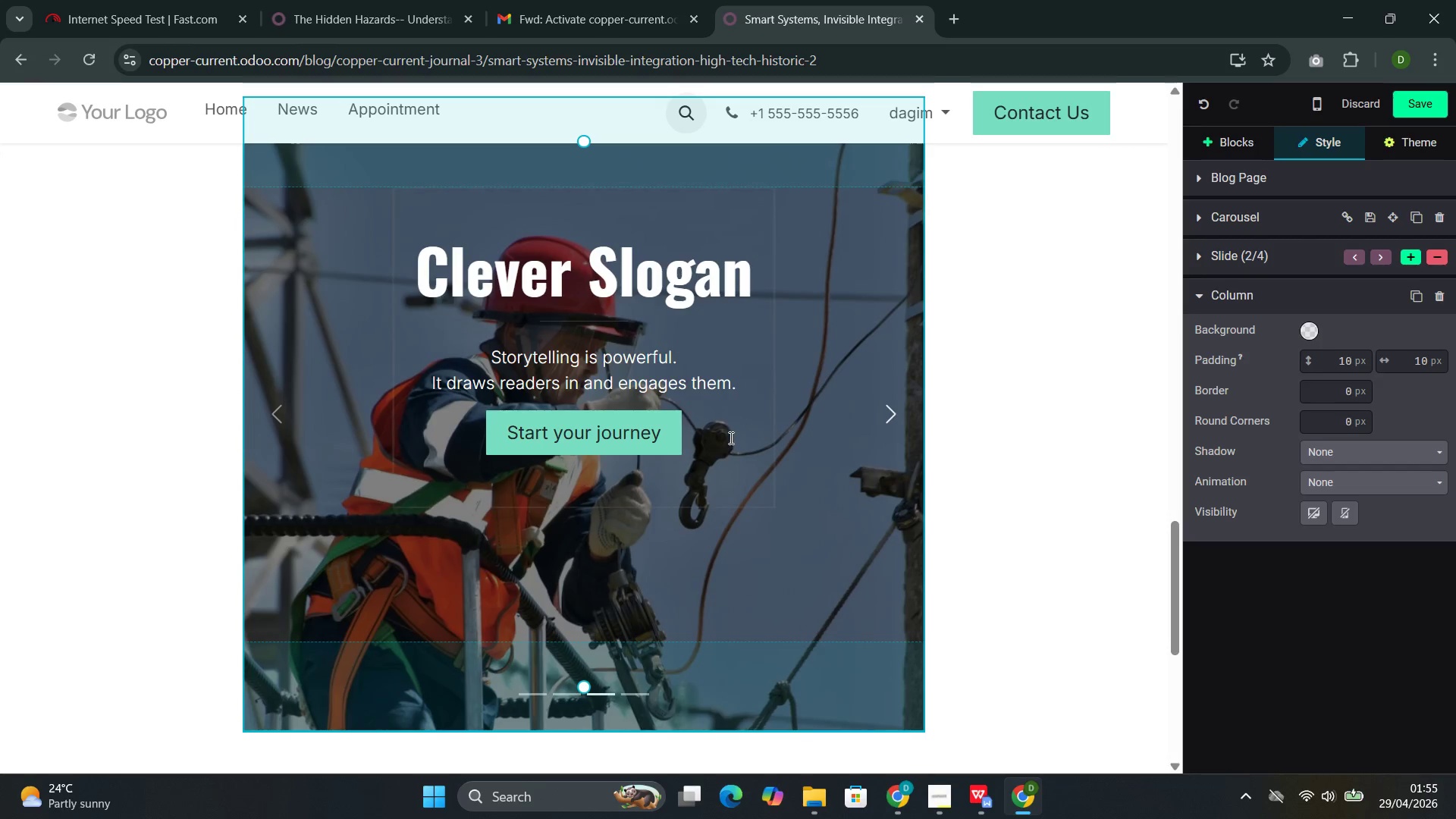 
left_click_drag(start_coordinate=[699, 442], to_coordinate=[486, 348])
 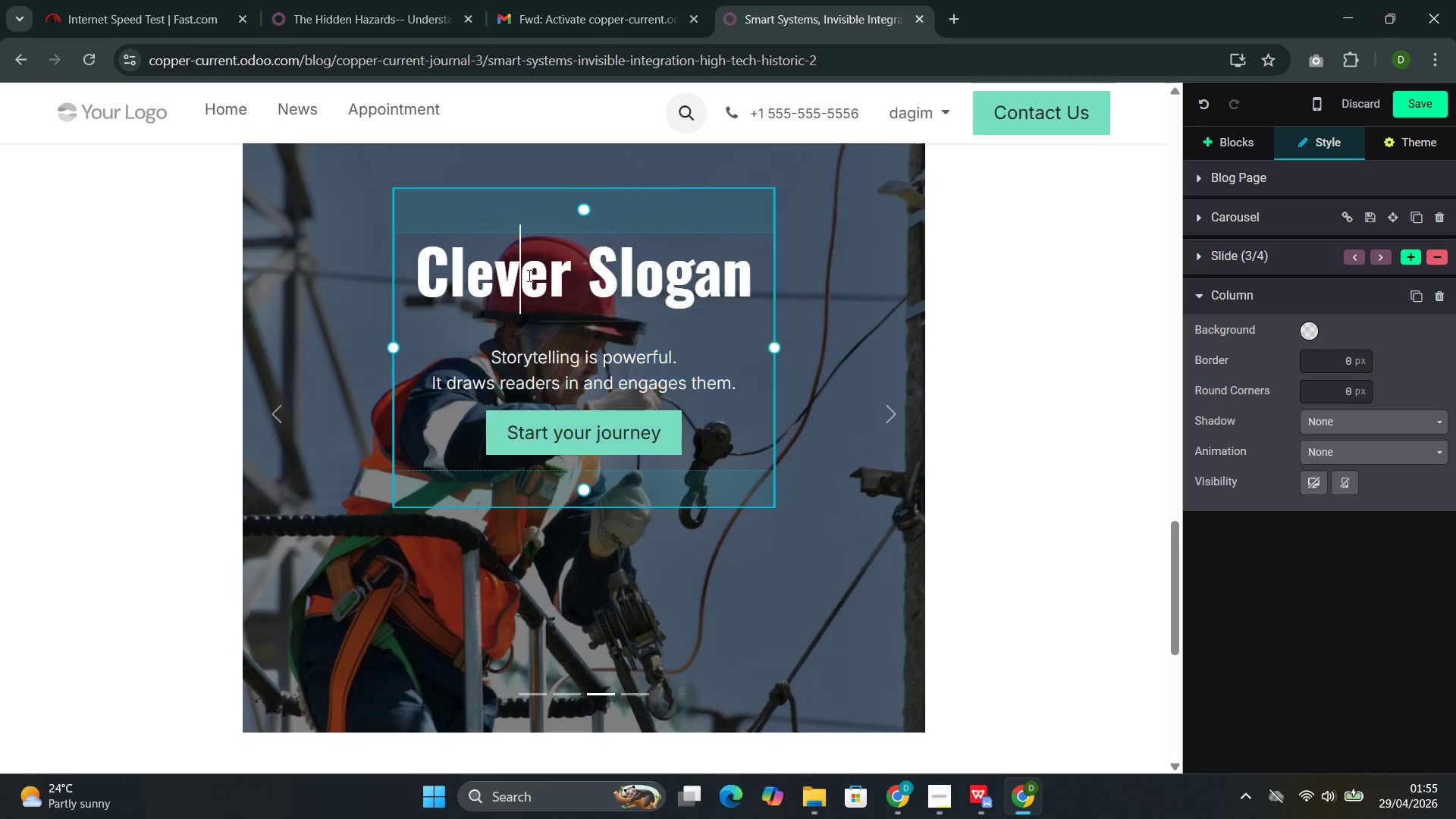 
double_click([528, 275])
 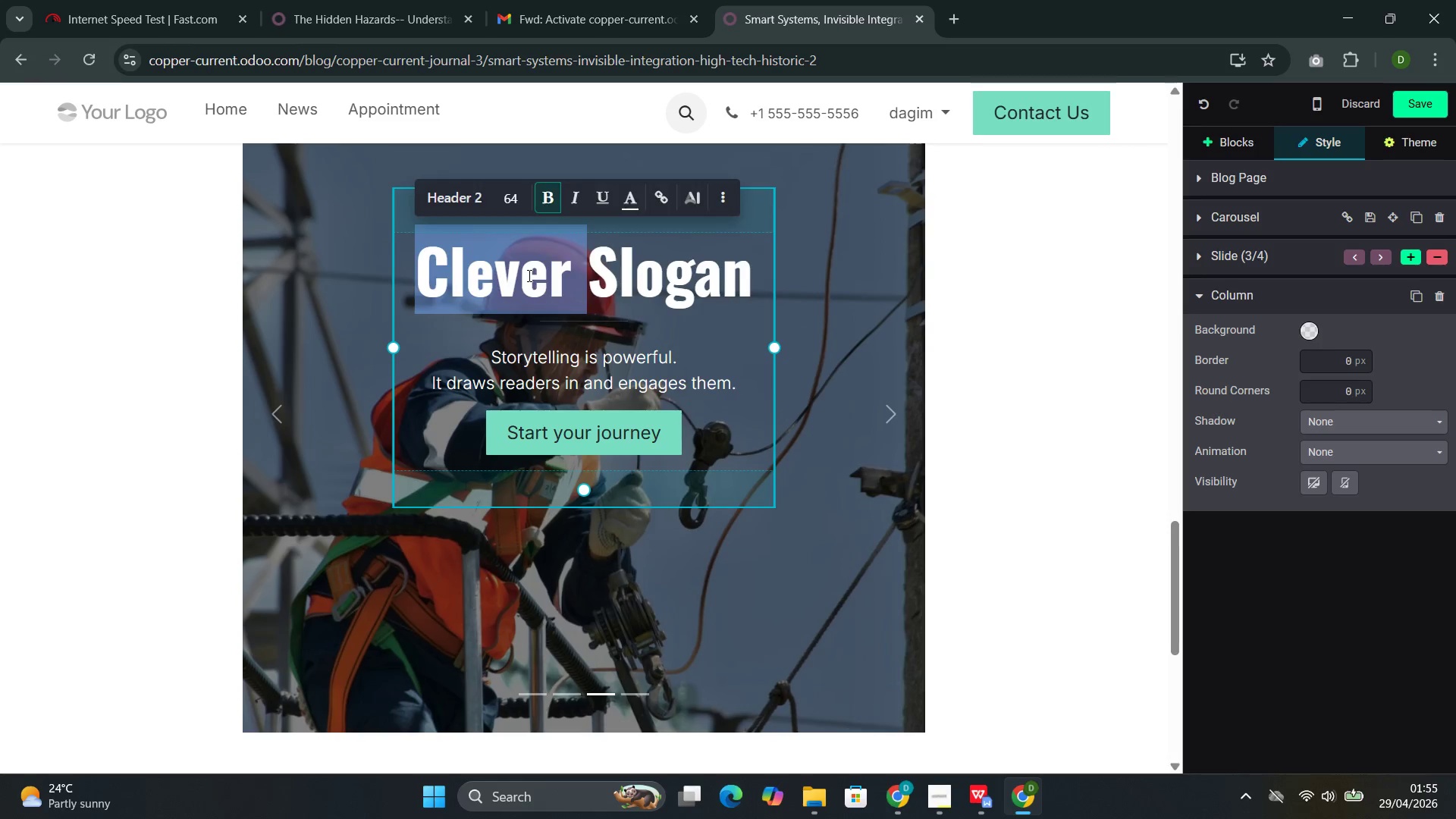 
triple_click([528, 275])
 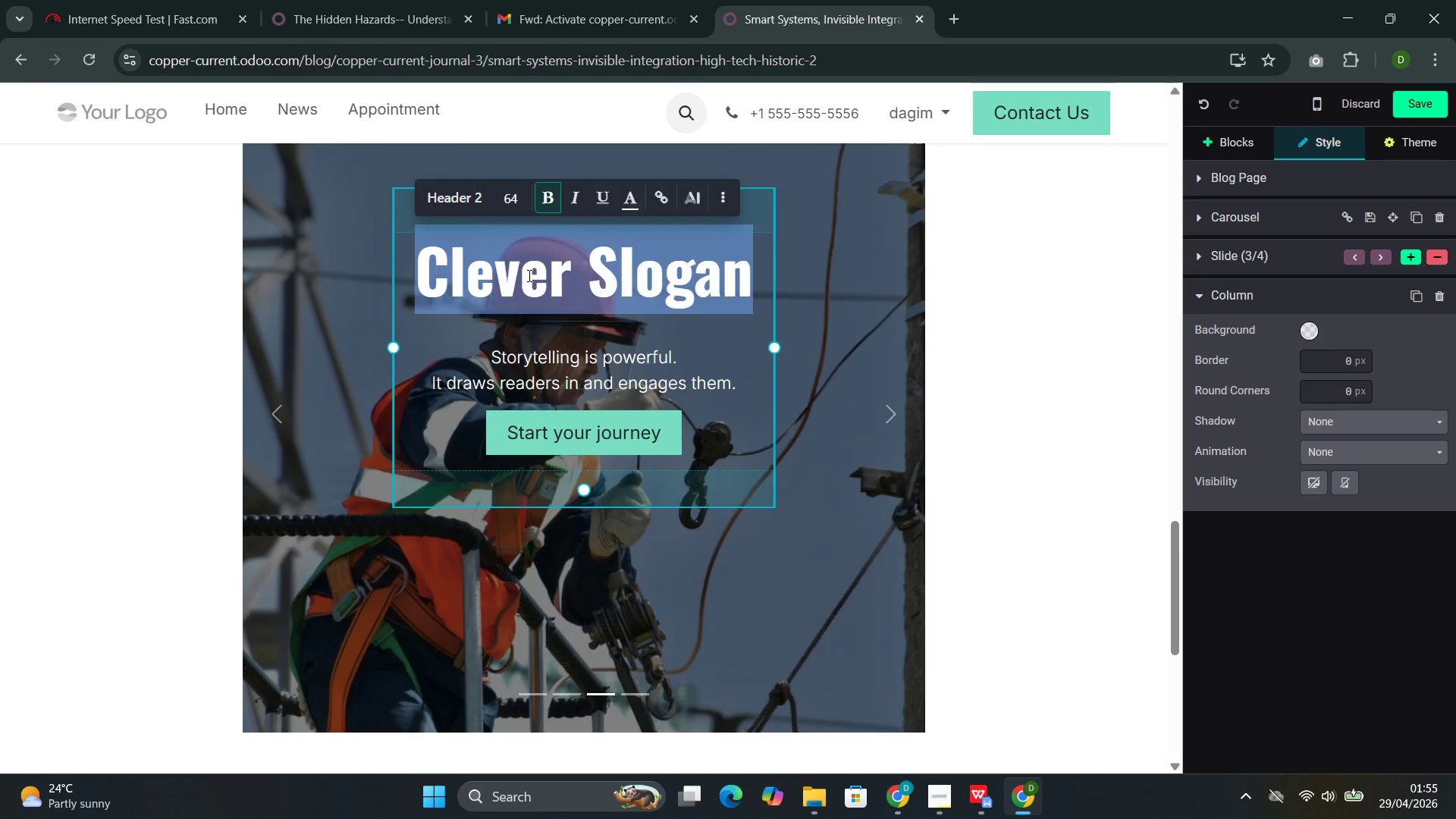 
key(Backspace)
 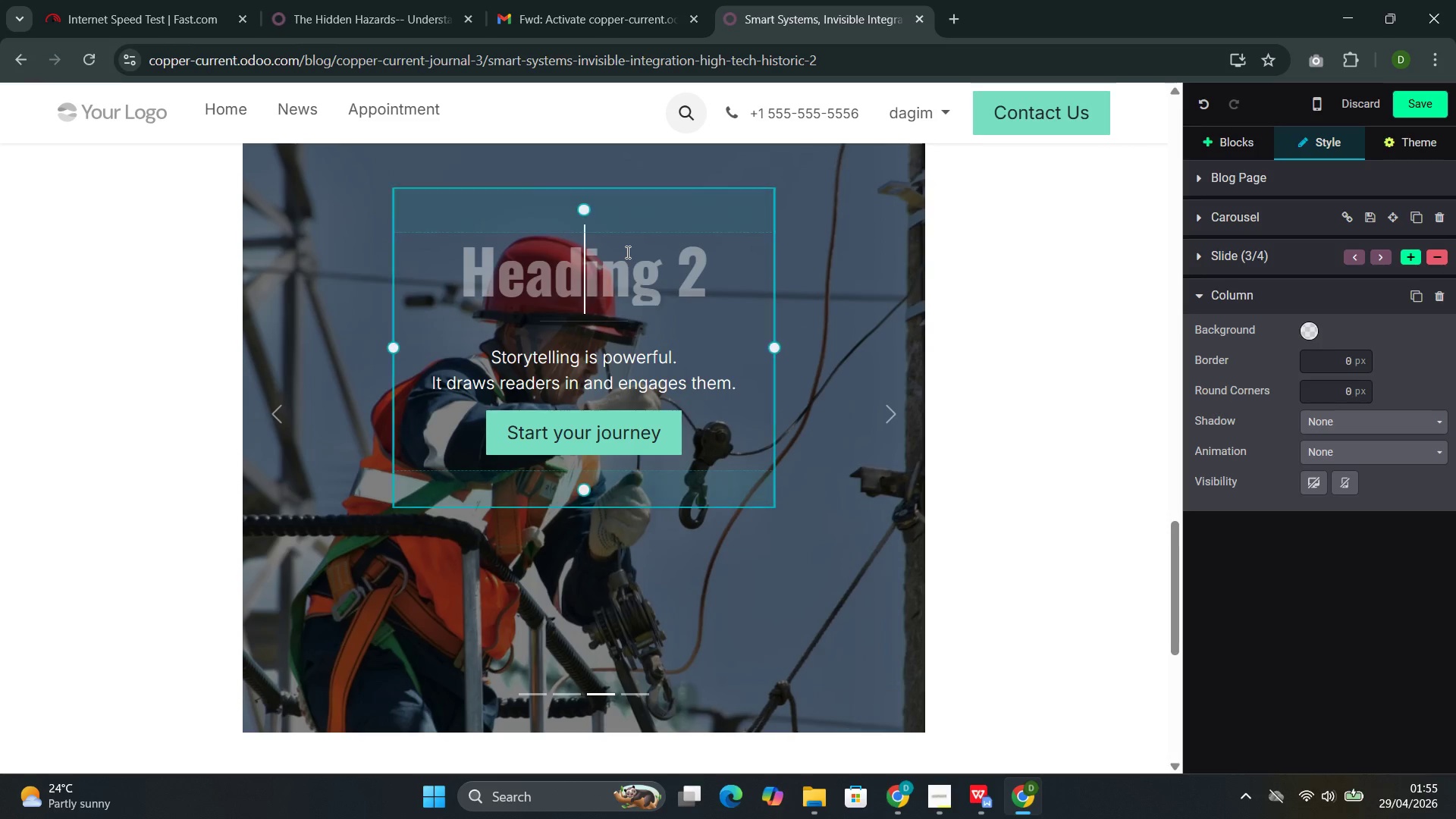 
double_click([626, 252])
 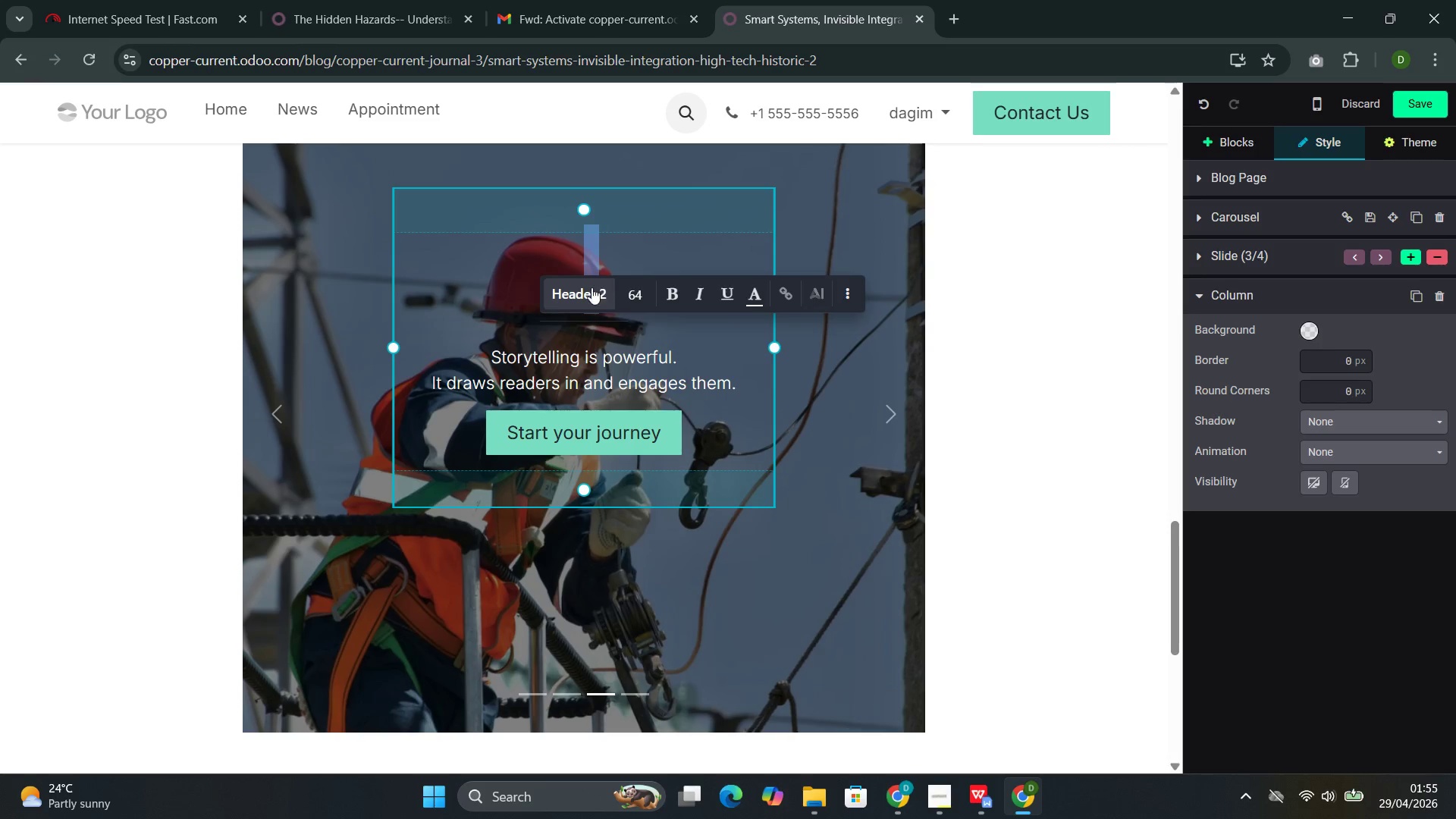 
left_click([587, 288])
 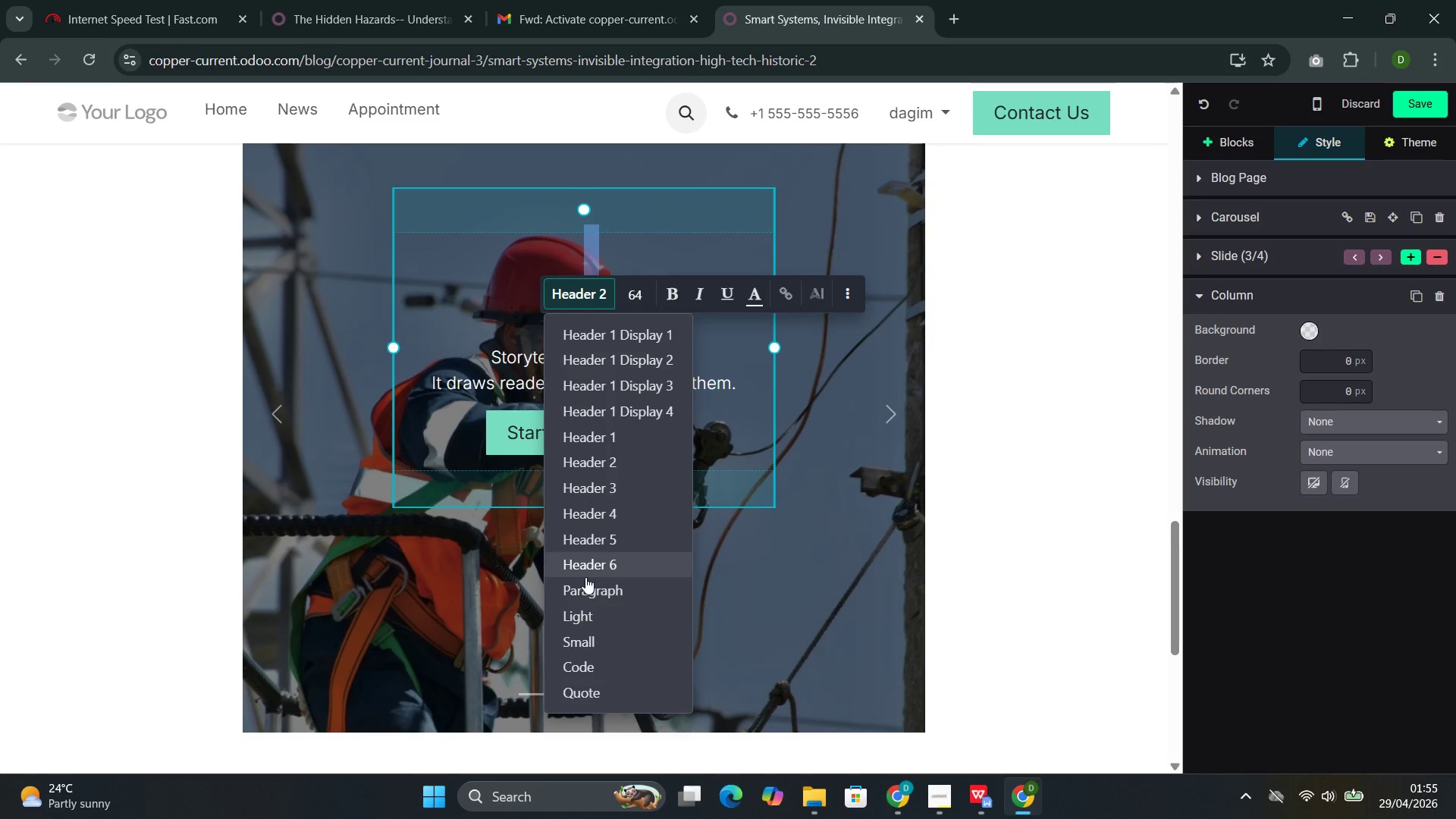 
left_click([585, 579])
 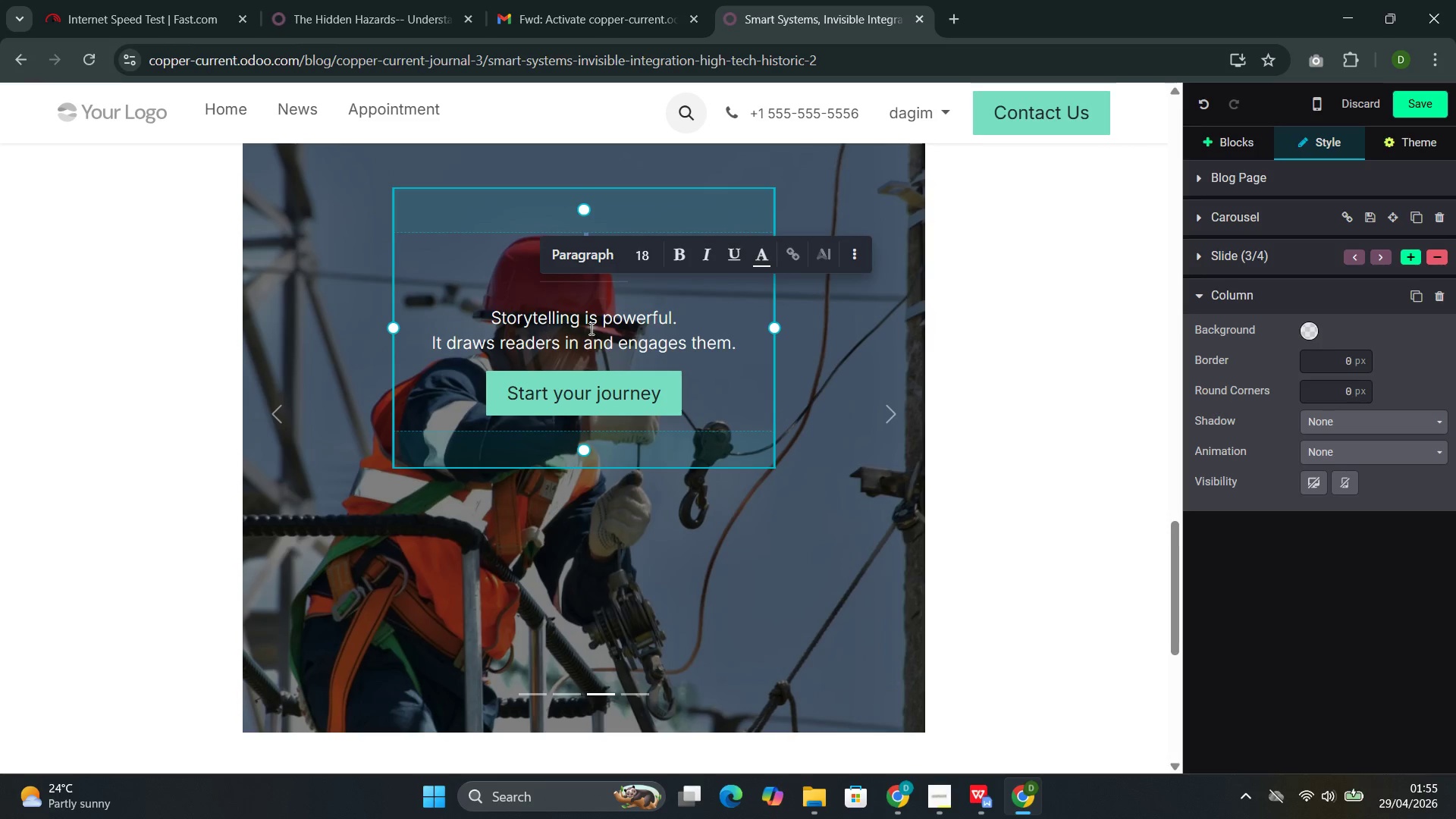 
left_click([607, 285])
 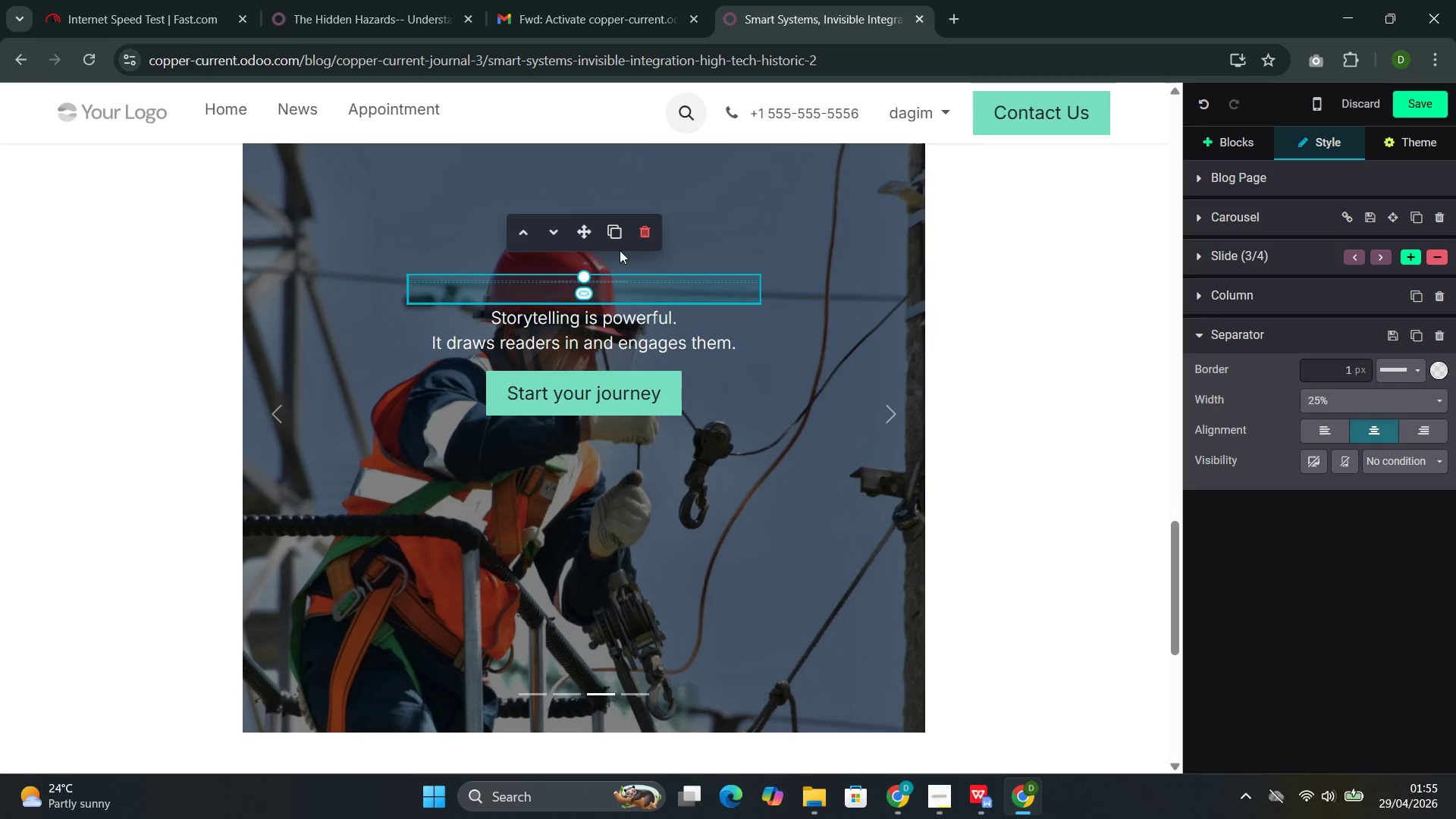 
left_click([645, 231])
 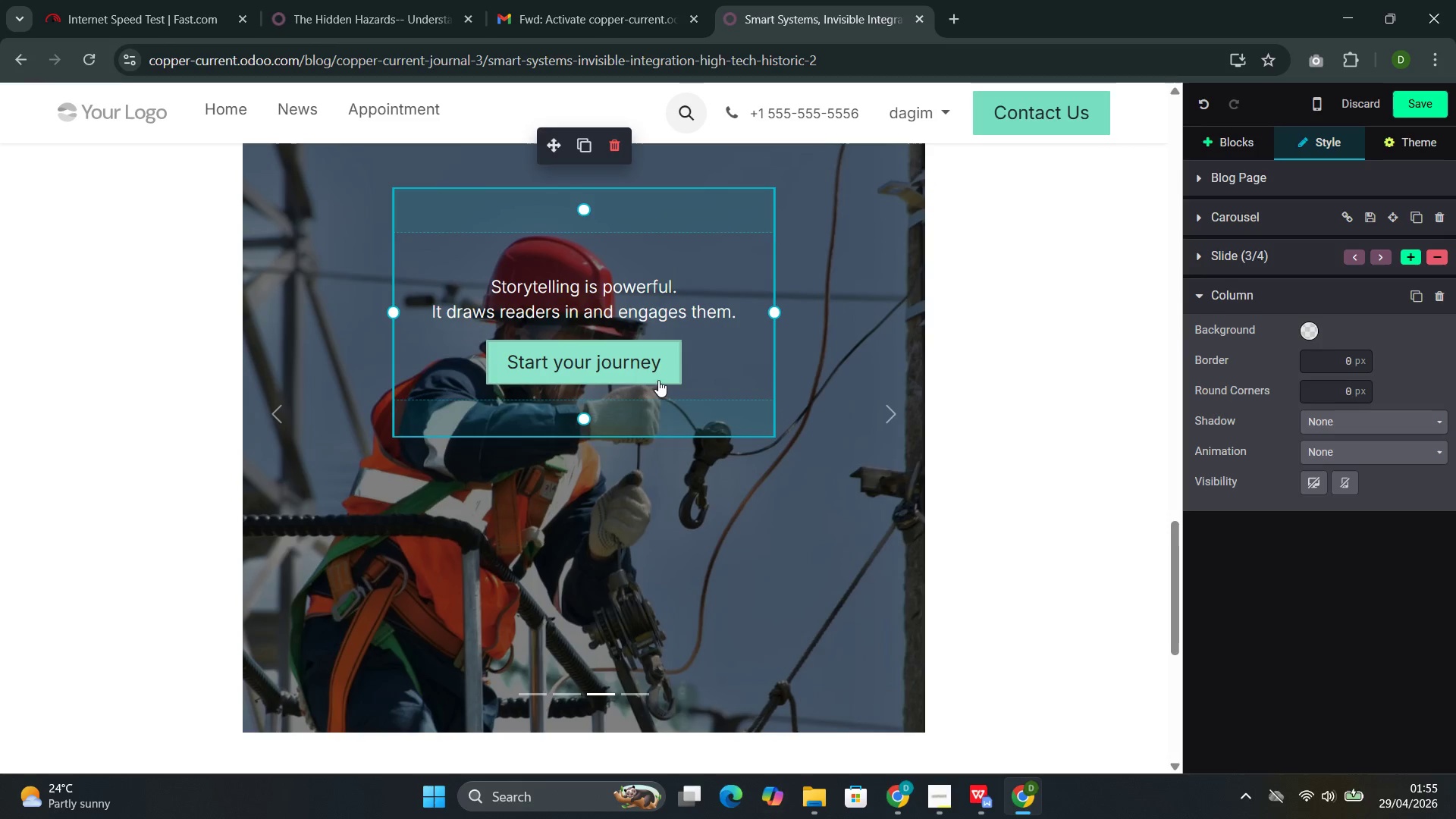 
left_click_drag(start_coordinate=[669, 365], to_coordinate=[473, 251])
 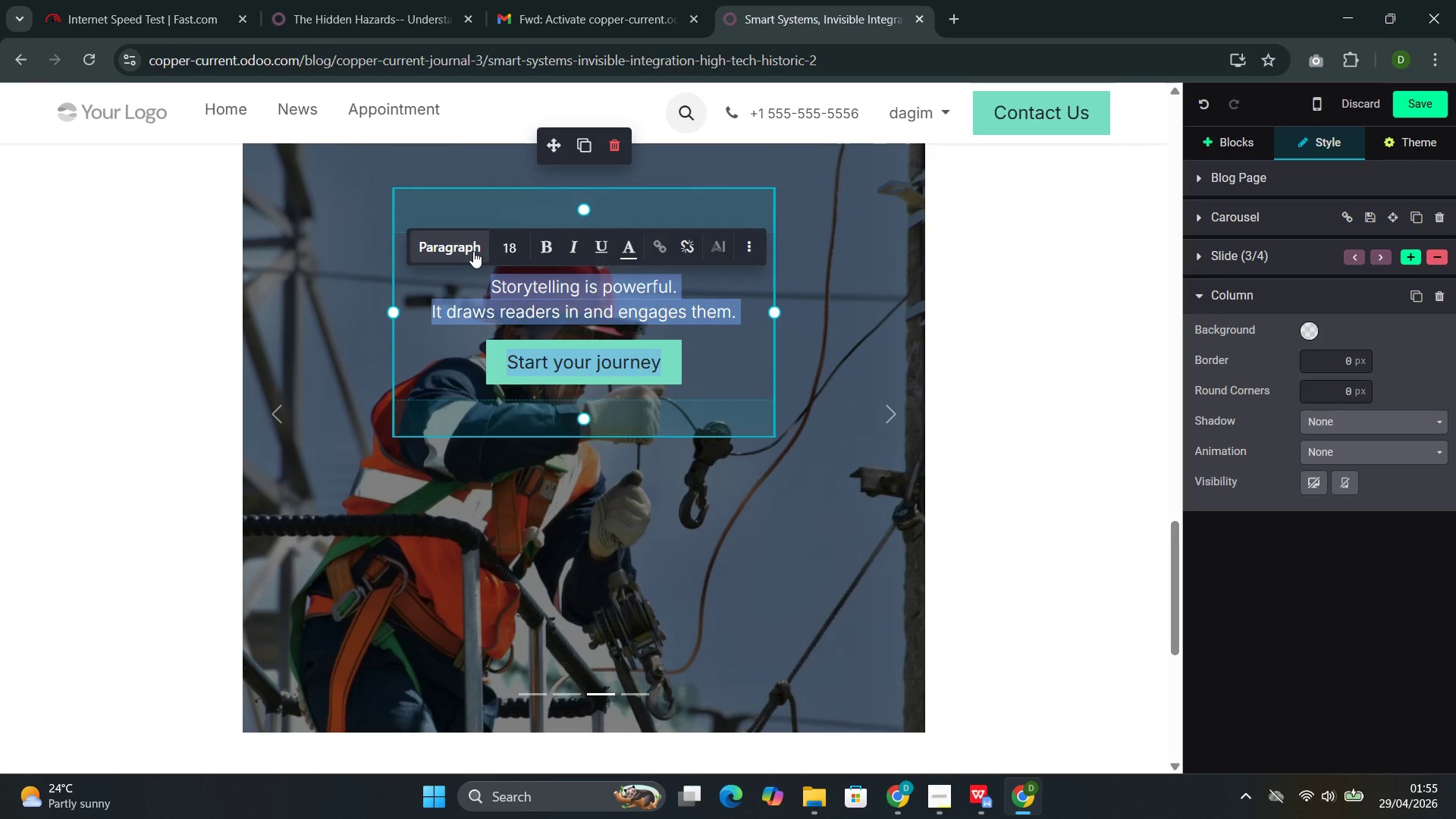 
key(Backspace)
 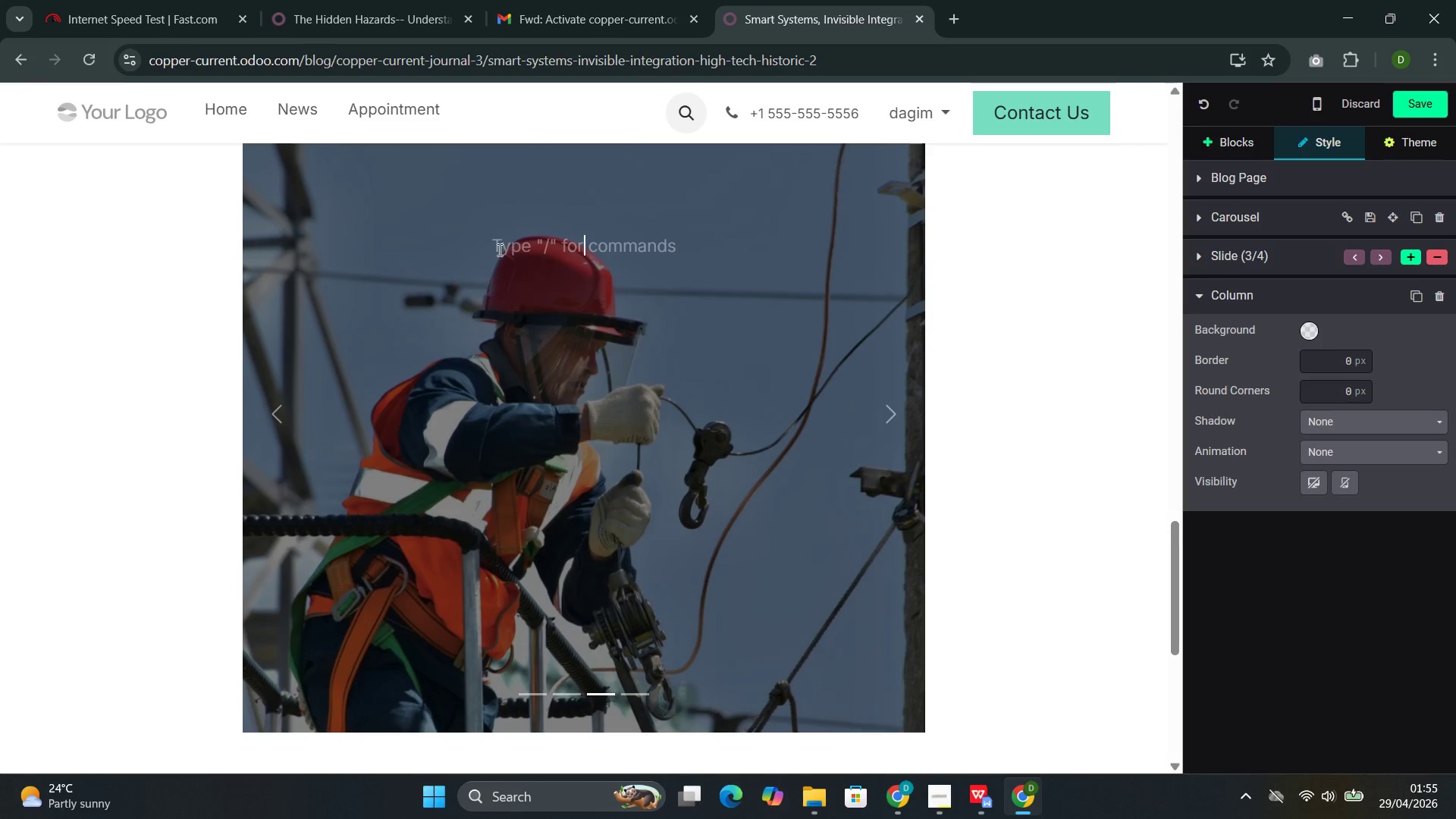 
left_click([562, 252])
 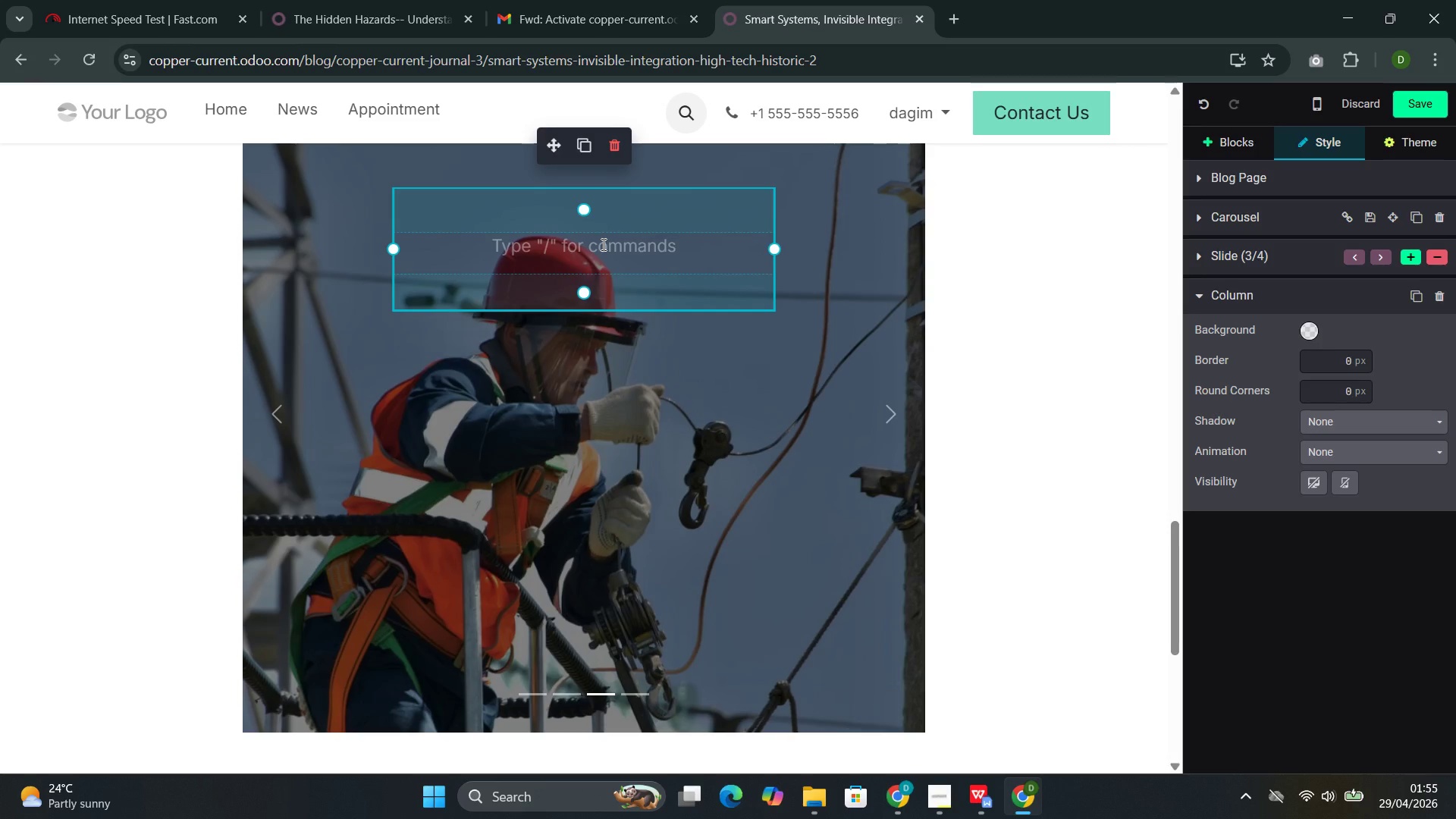 
double_click([602, 244])
 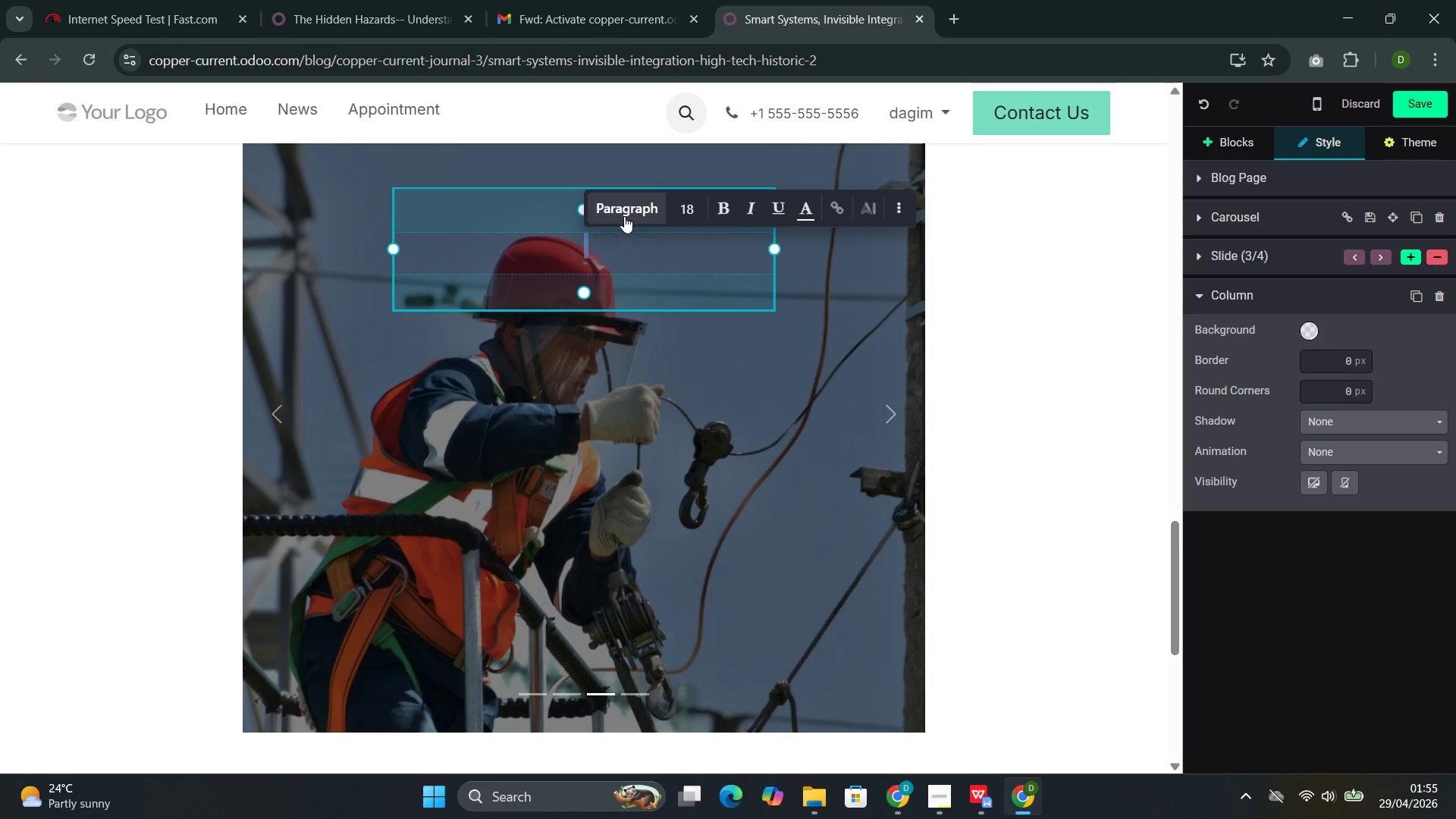 
left_click([624, 216])
 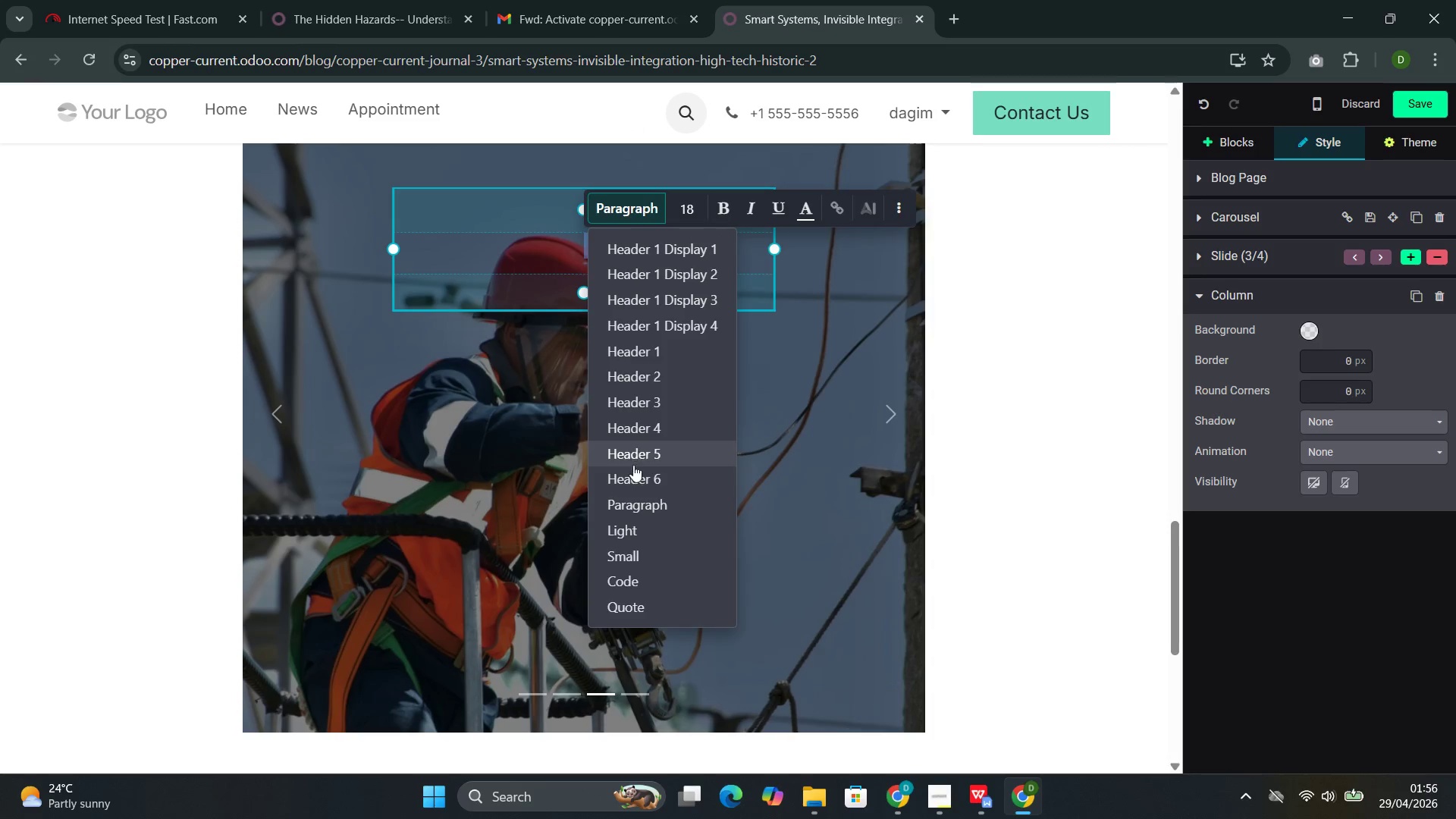 
left_click([632, 502])
 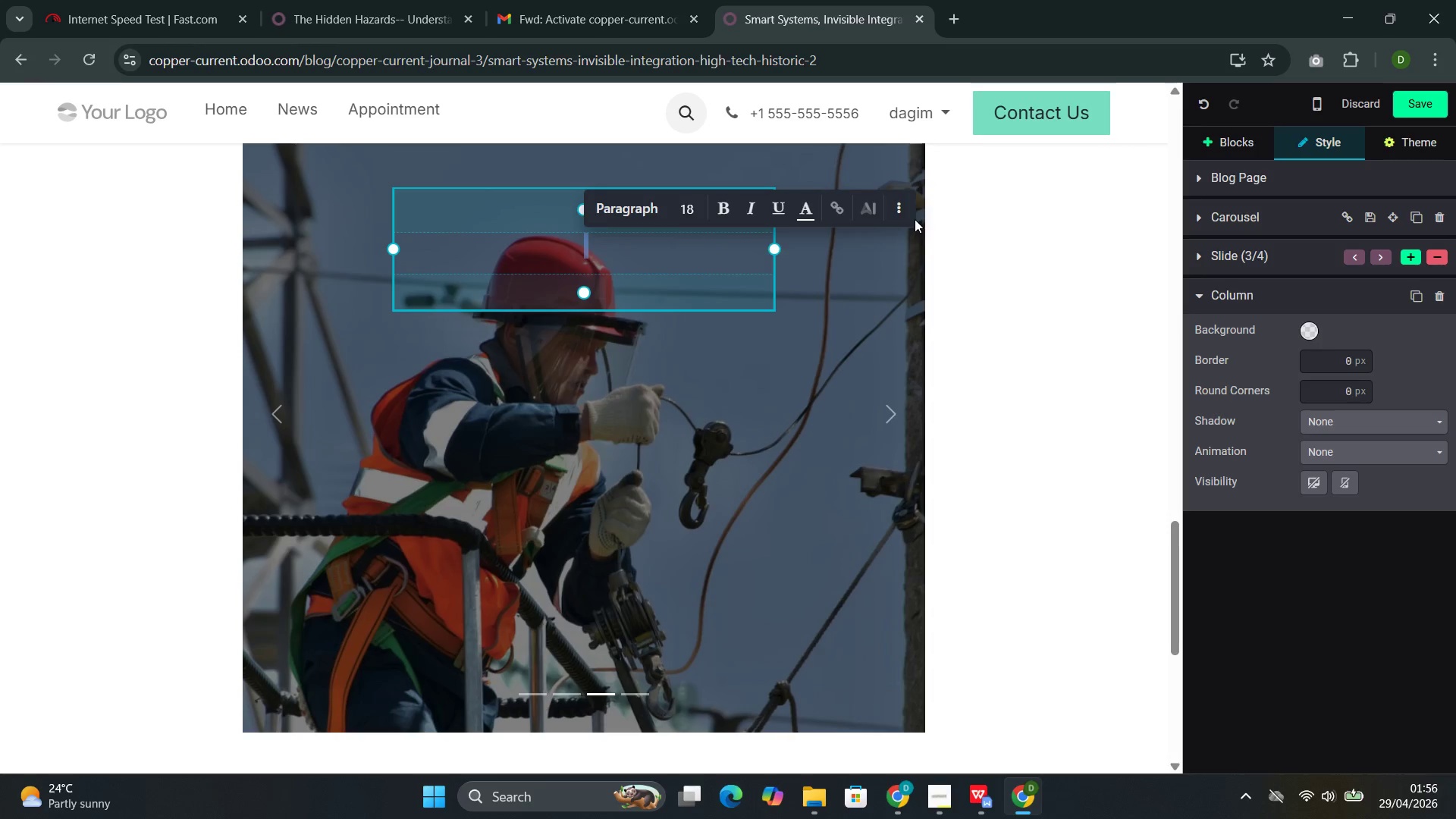 
left_click([902, 212])
 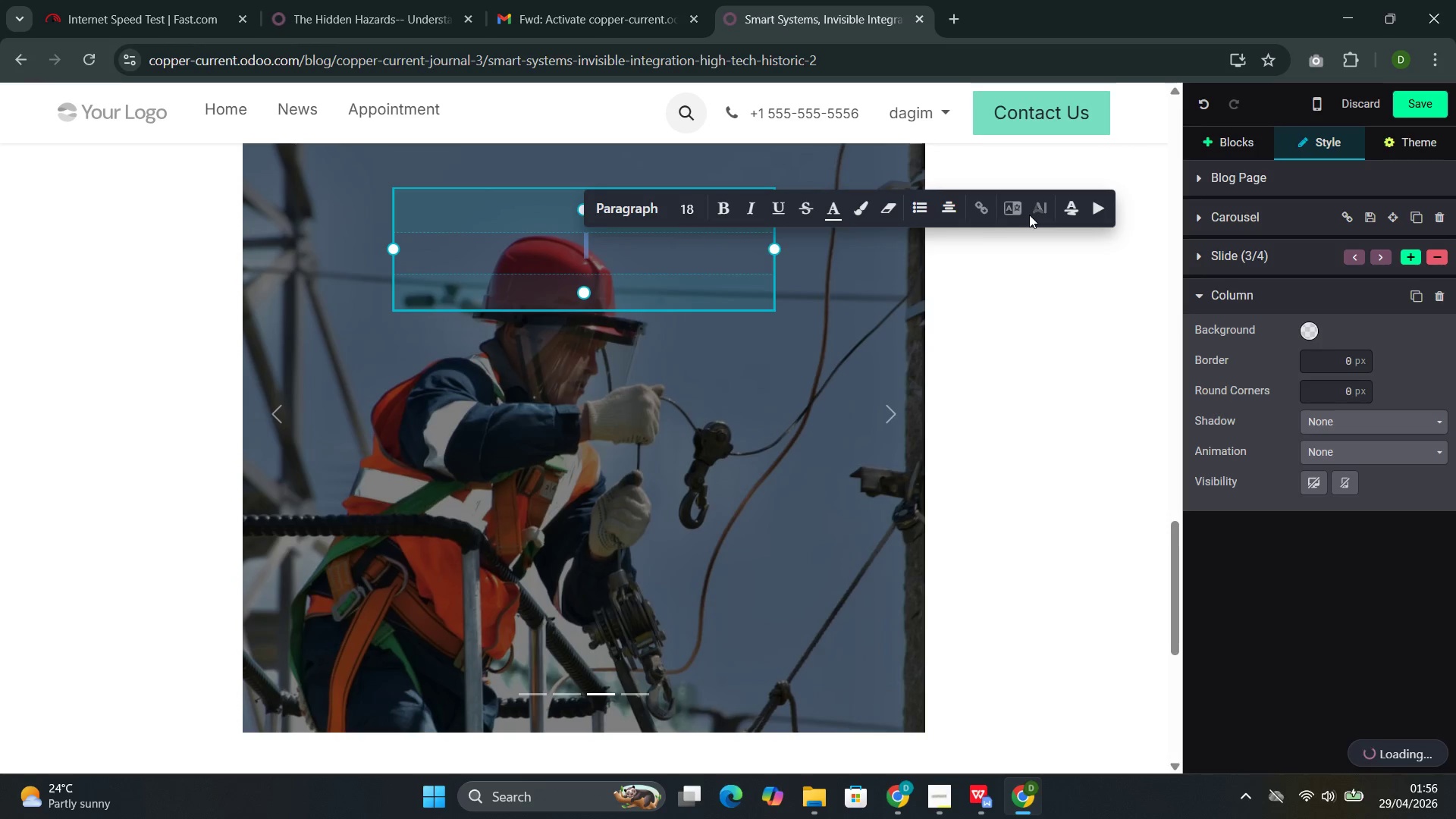 
left_click([940, 209])
 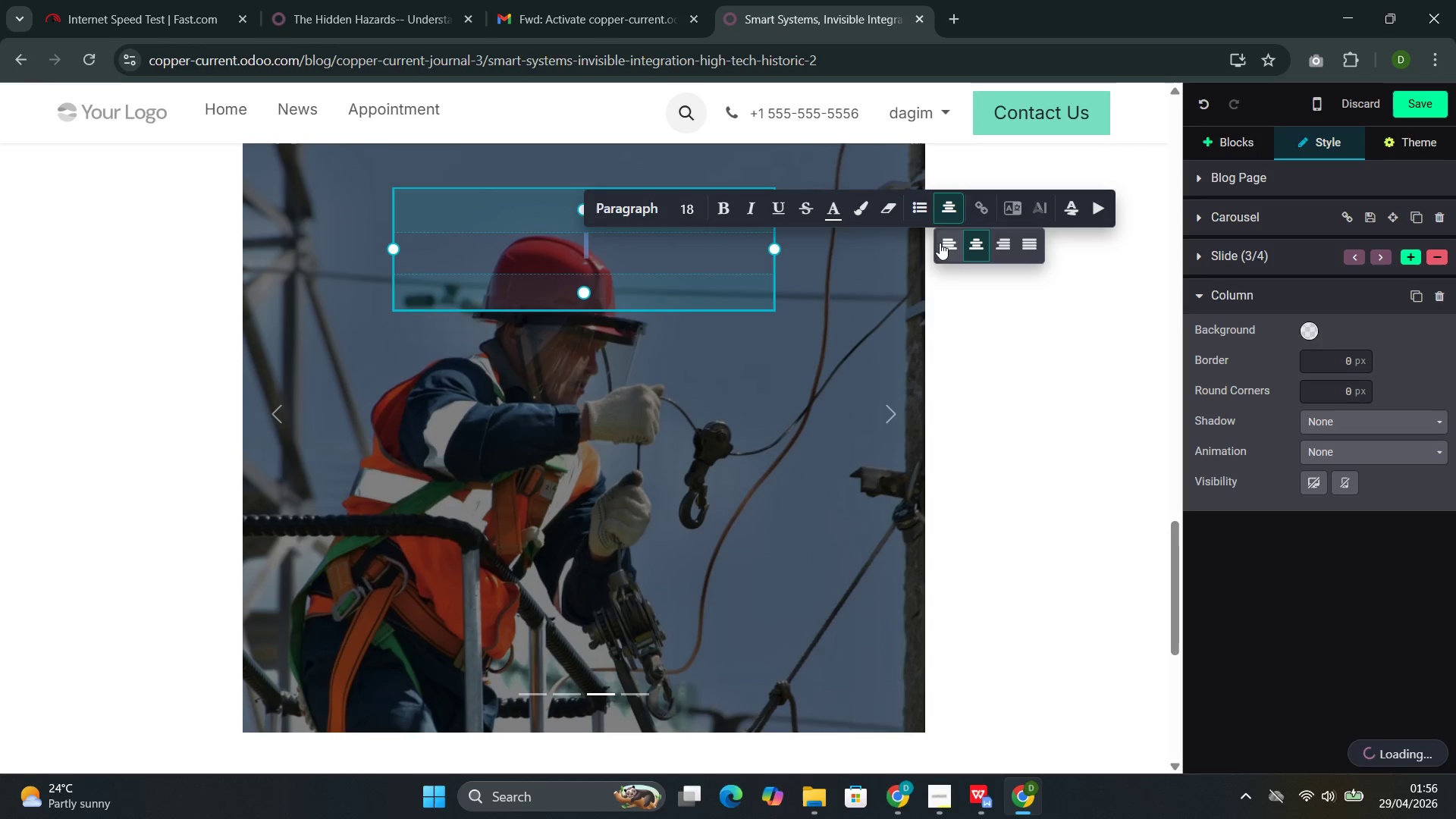 
left_click([941, 245])
 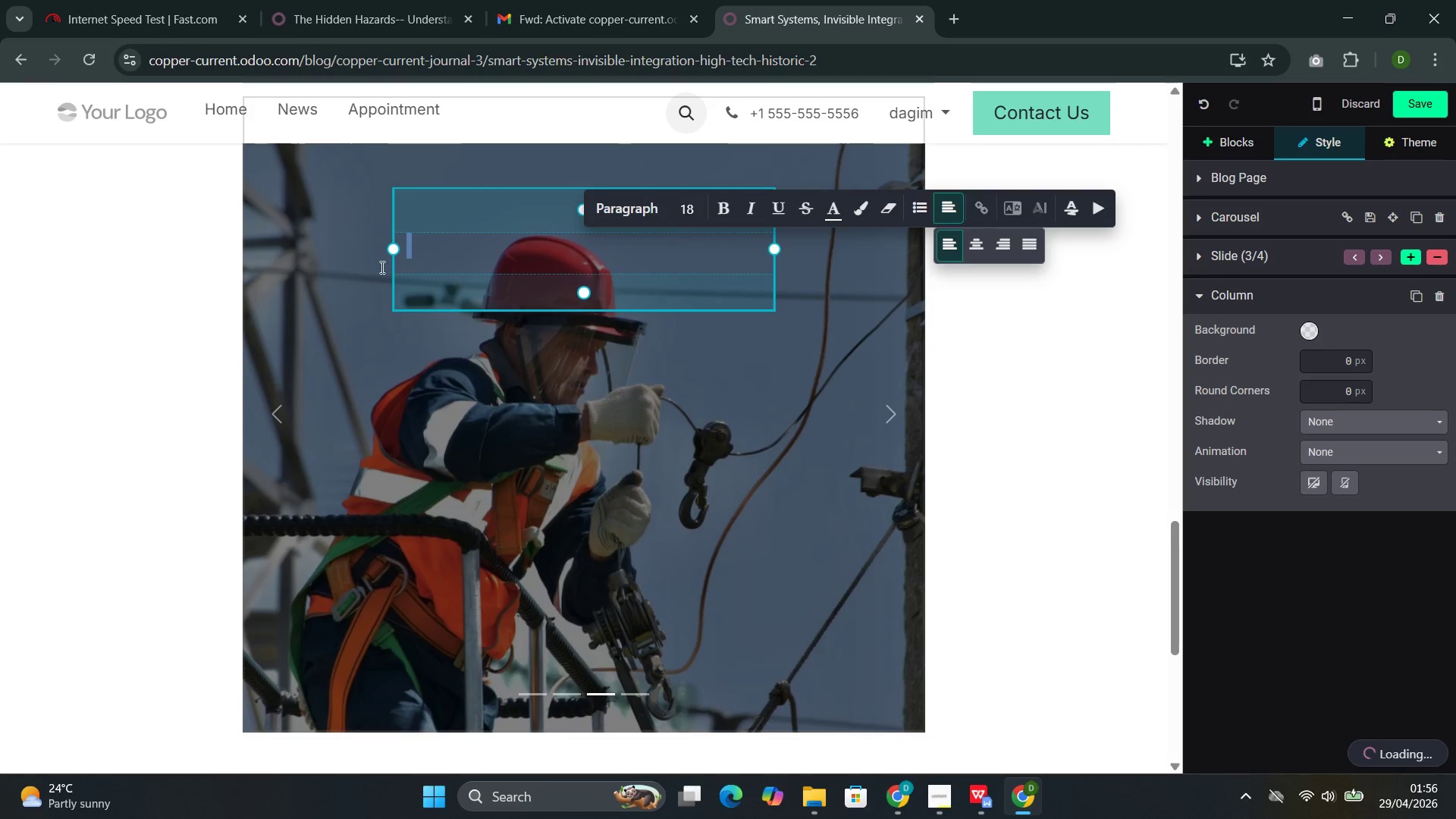 
left_click_drag(start_coordinate=[389, 259], to_coordinate=[237, 251])
 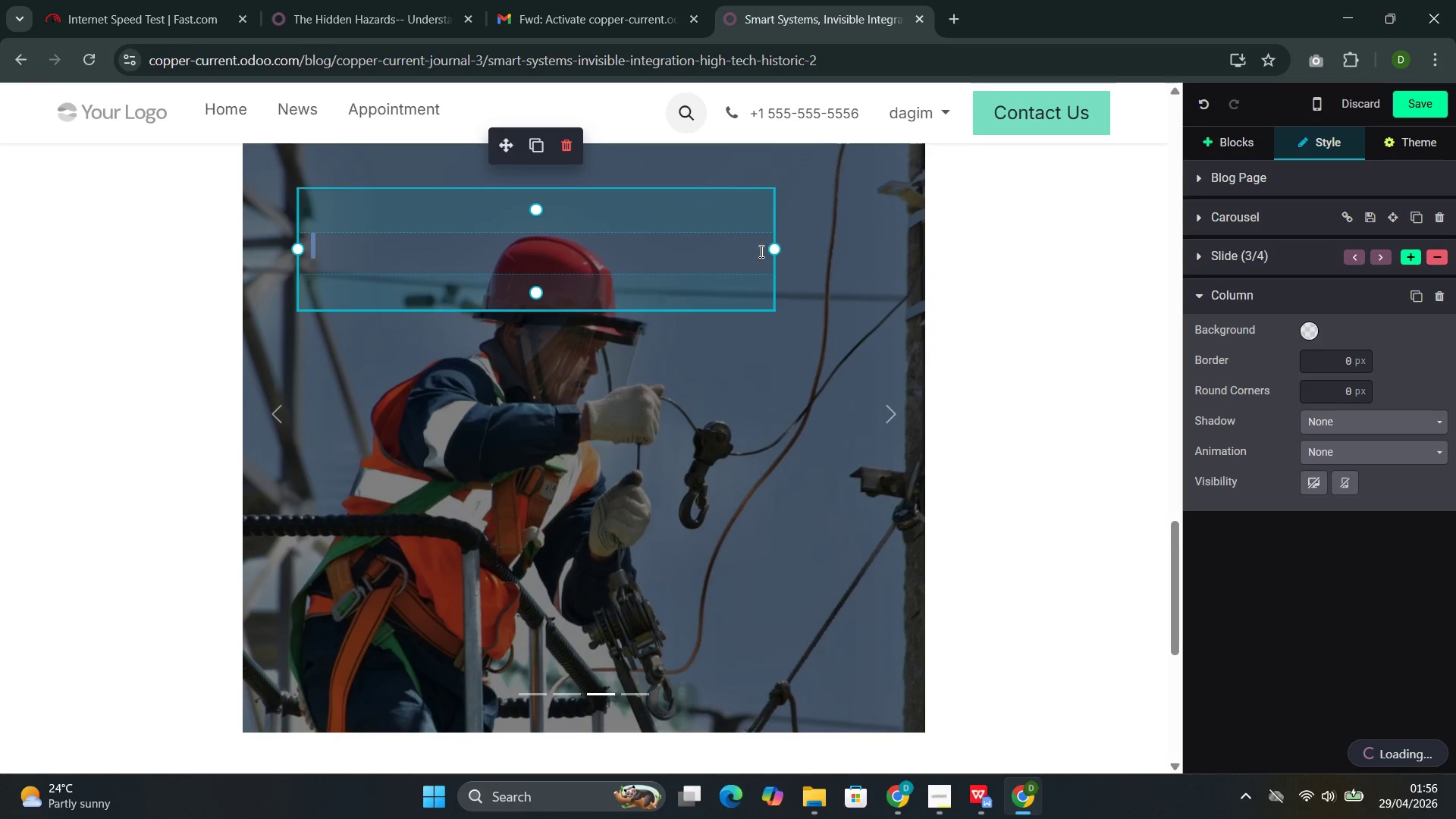 
left_click_drag(start_coordinate=[772, 245], to_coordinate=[883, 250])
 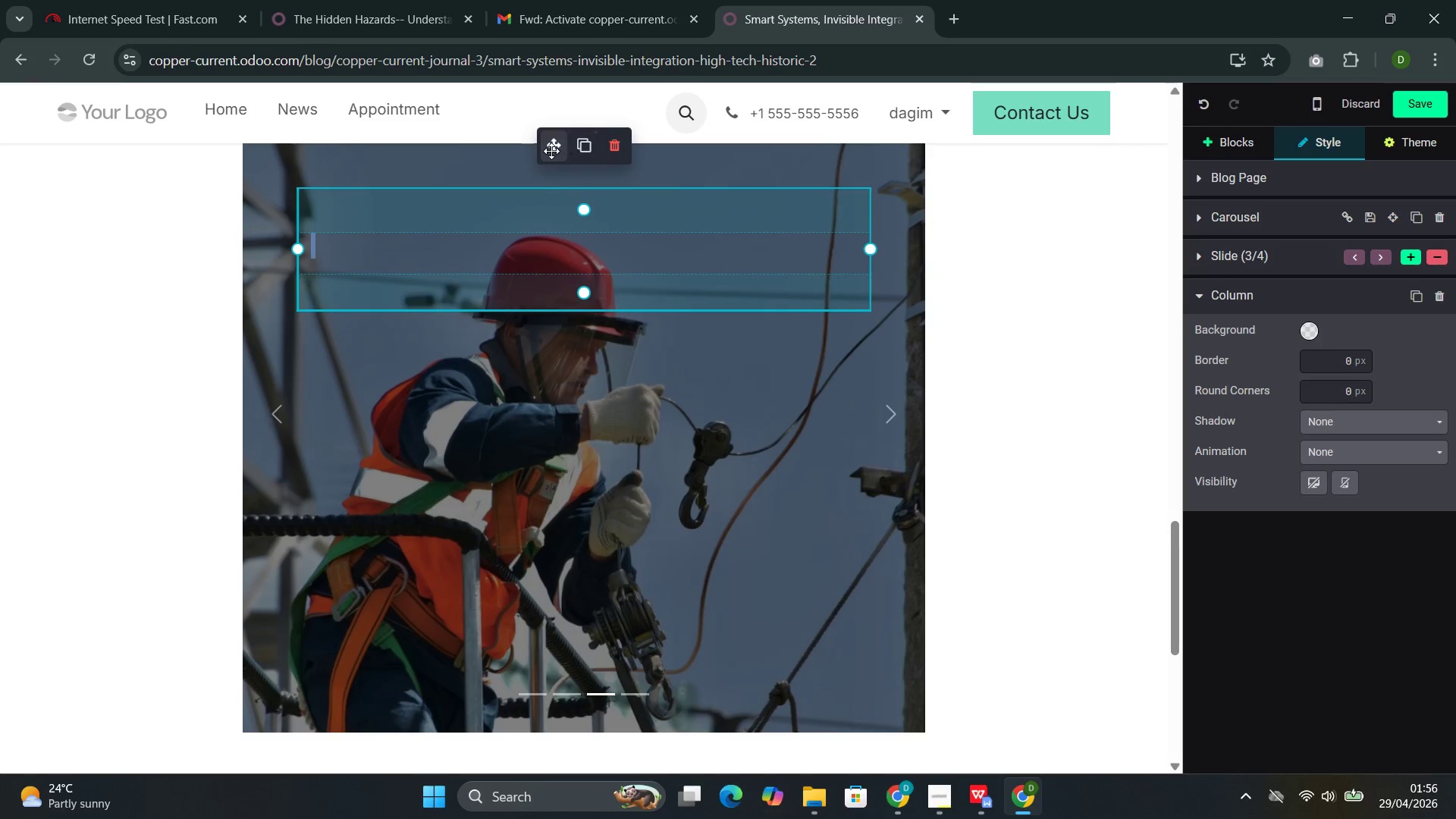 
left_click_drag(start_coordinate=[554, 149], to_coordinate=[559, 348])
 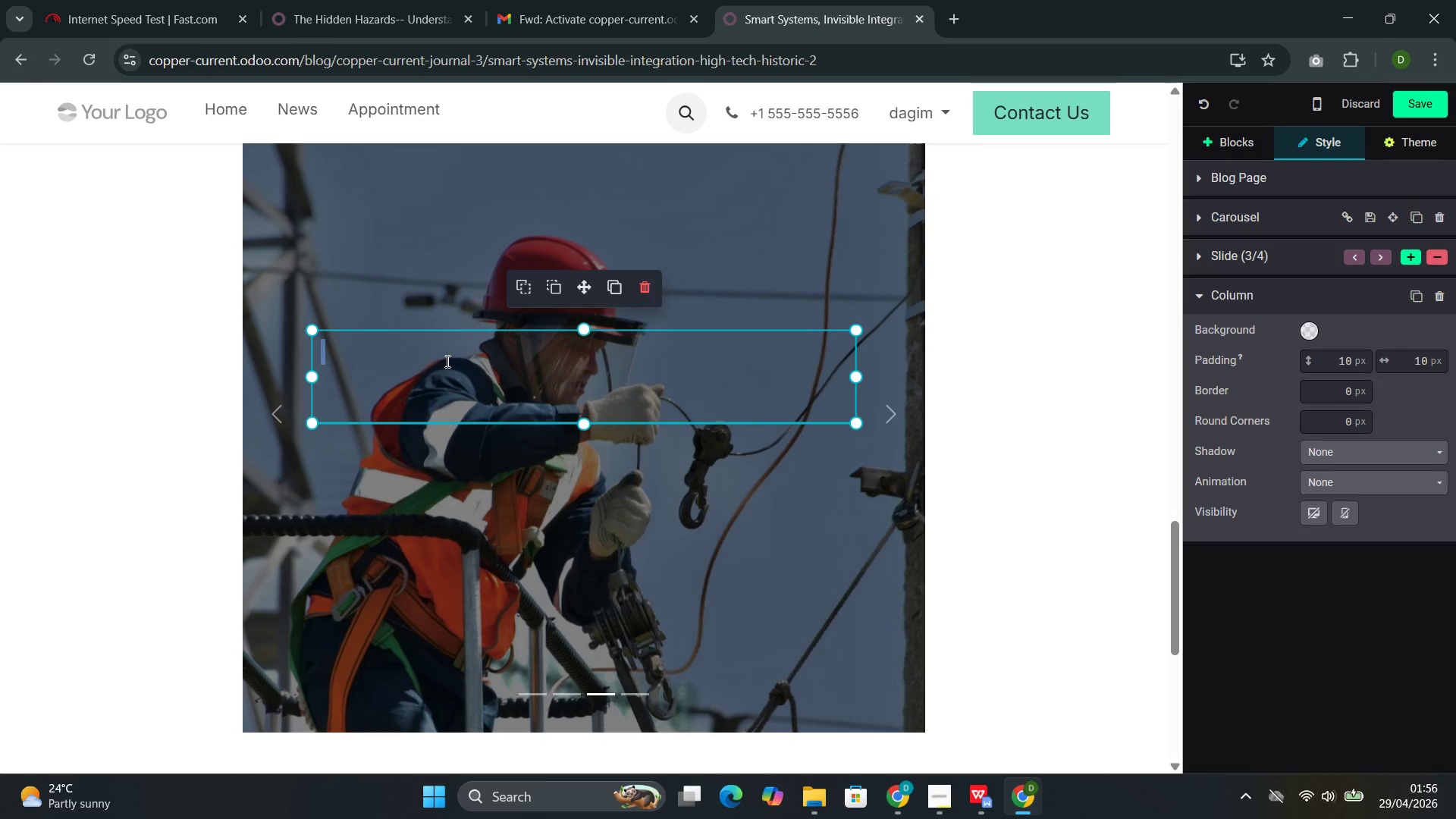 
type(SecurityL)
 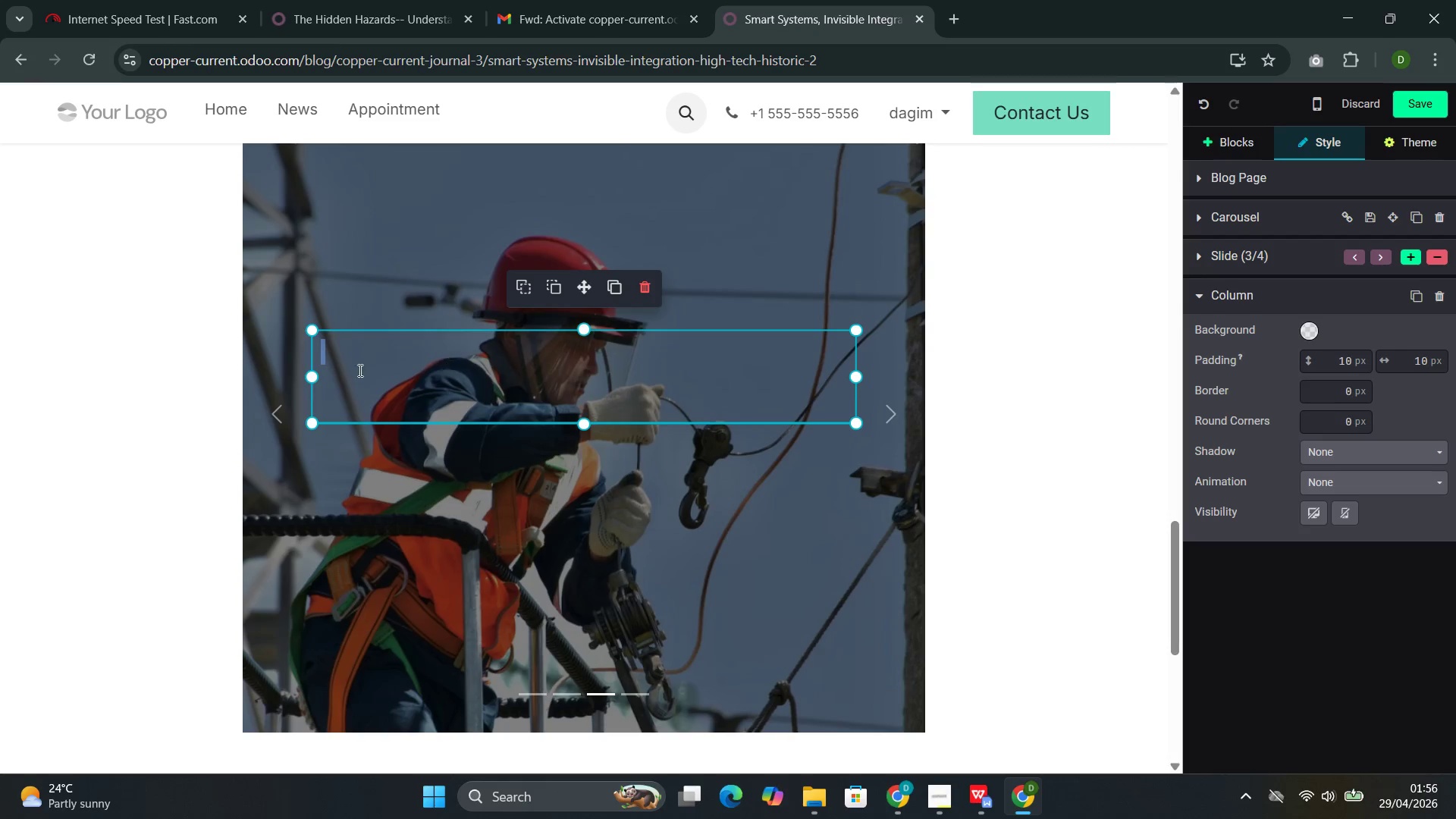 
left_click([383, 347])
 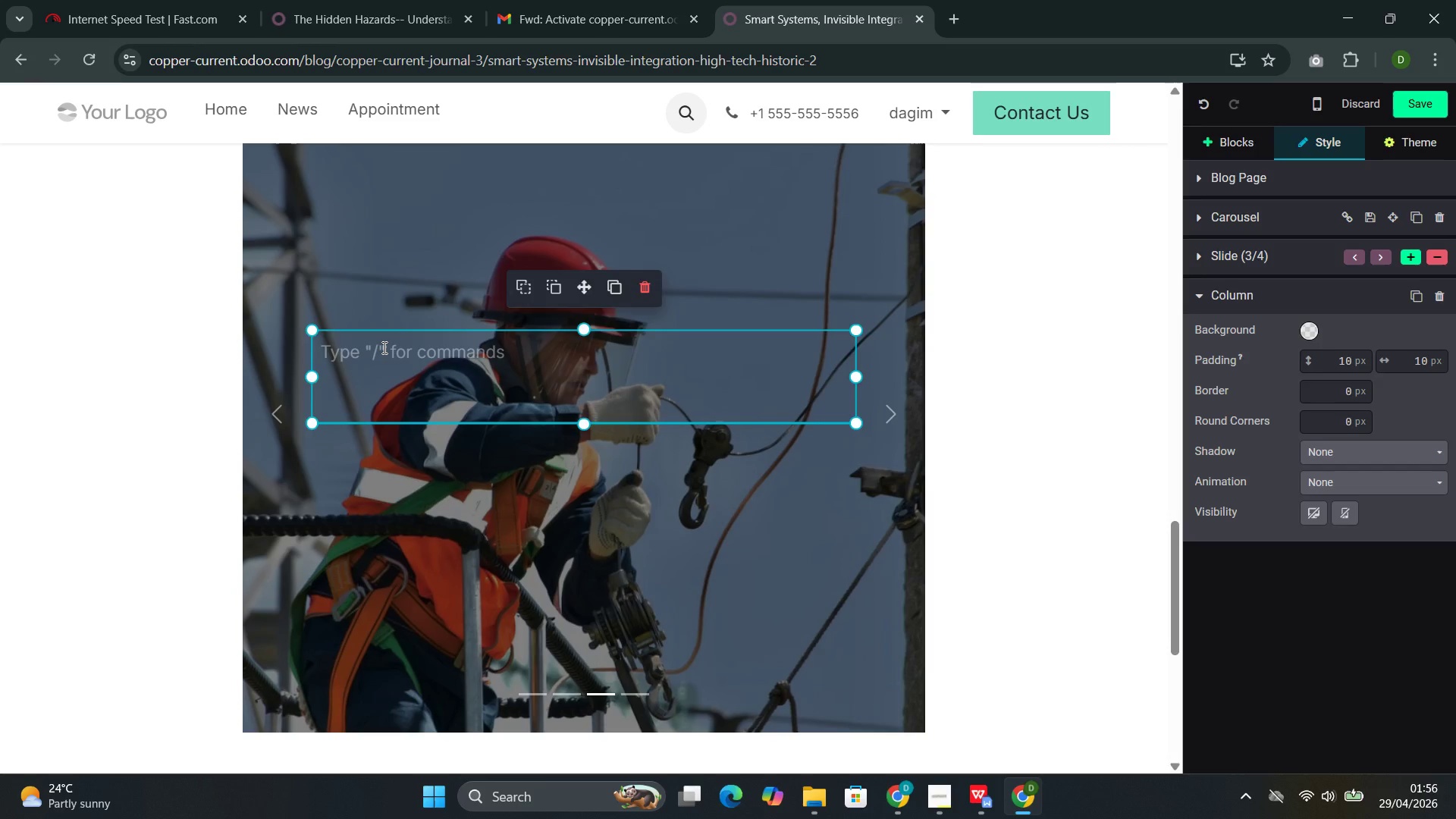 
type(Security: Door and wo)
key(Backspace)
type(indow sensors can be recessed)
 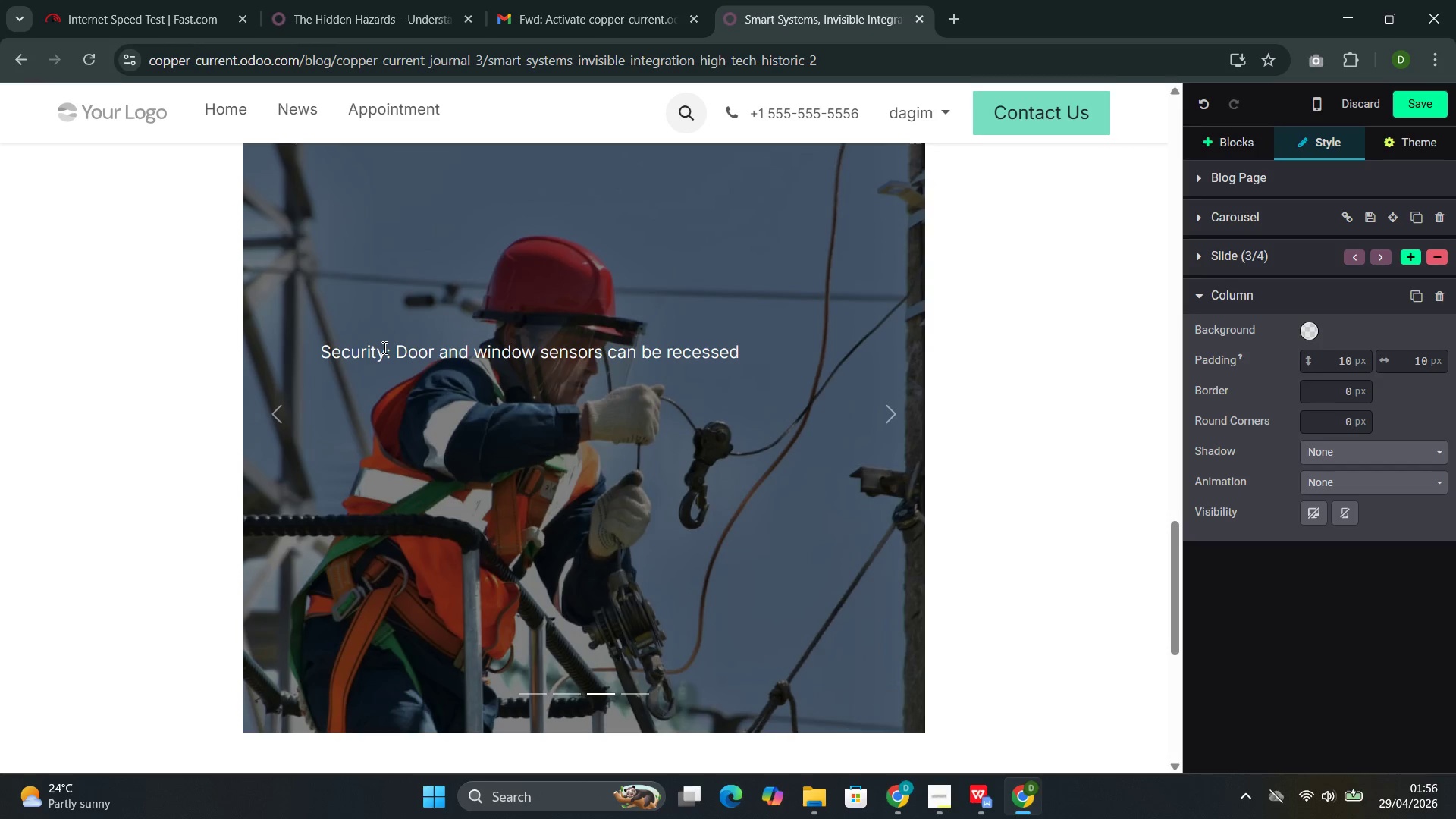 
type( into the millwork of original door )
key(Backspace)
type(s and frames )
key(Backspace)
type(, invisible when,)
key(Backspace)
type( the door is closed. Cameras can be inter)
key(Backspace)
type(grated into original porch light d)
key(Backspace)
type(fixures )
key(Backspace)
type(. Y)
key(Backspace)
type(Y)
key(Backspace)
type(The goal is security without the appearance of fortification.)
 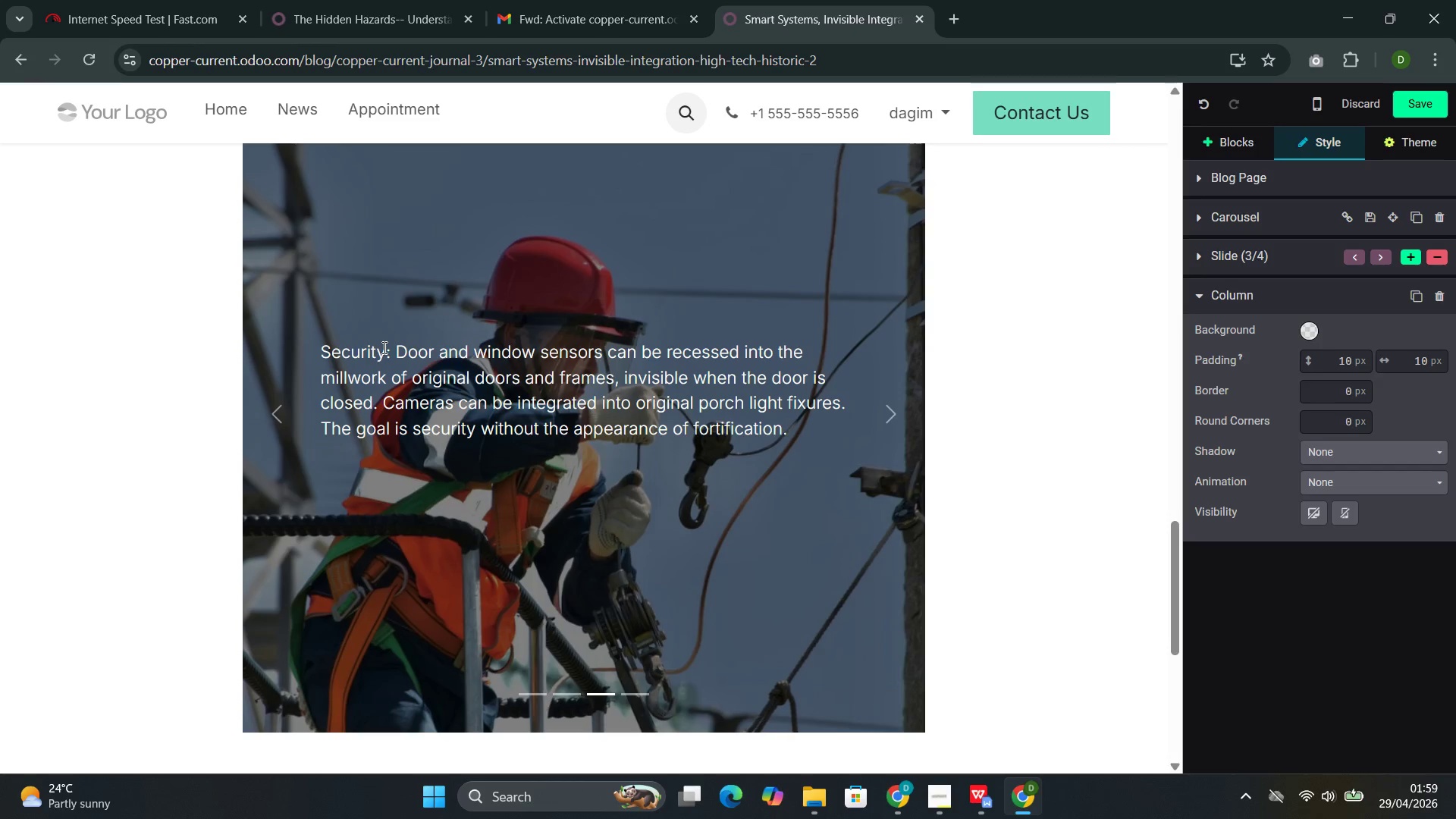 
wait(7.89)
 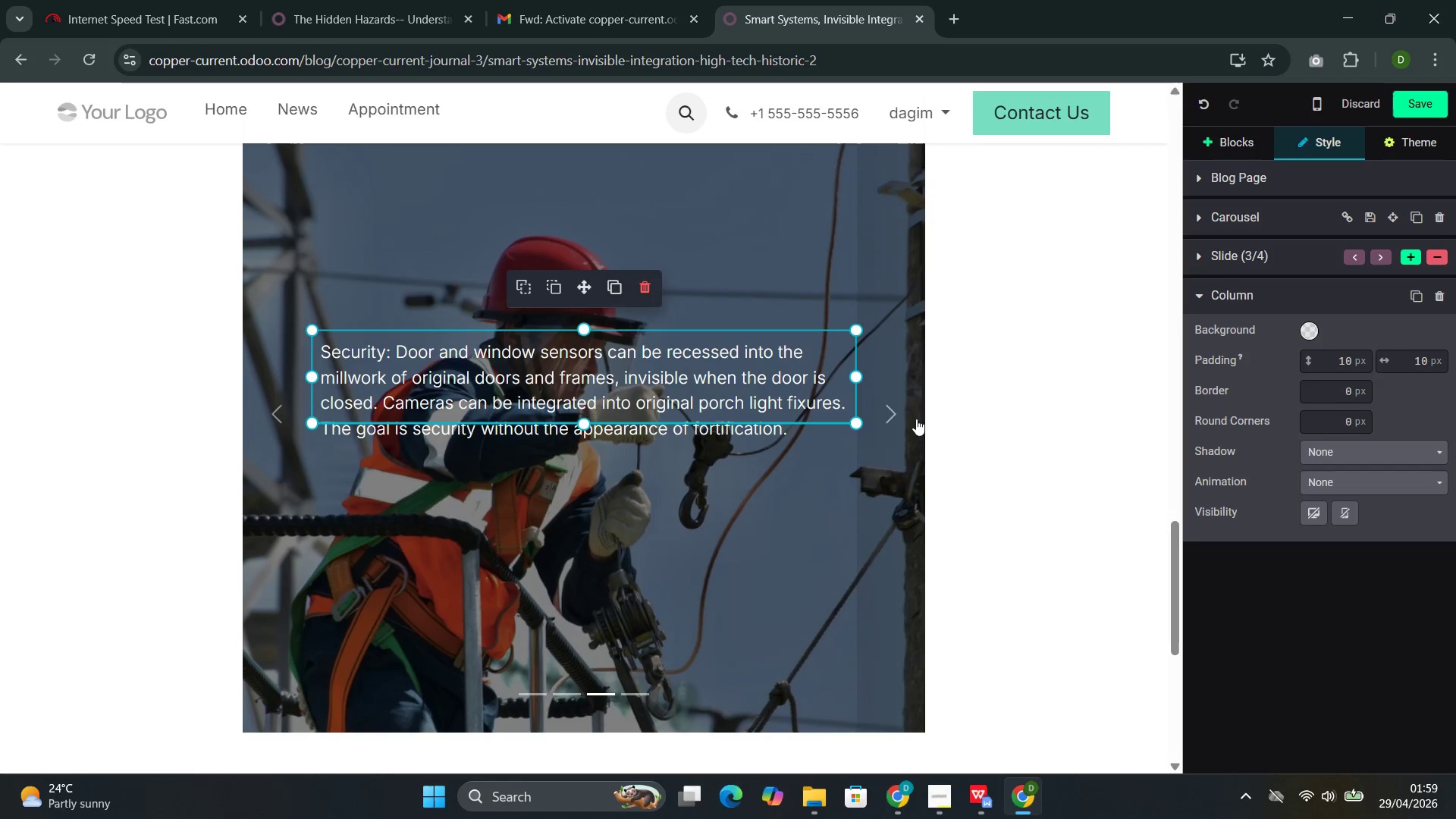 
left_click([1406, 260])
 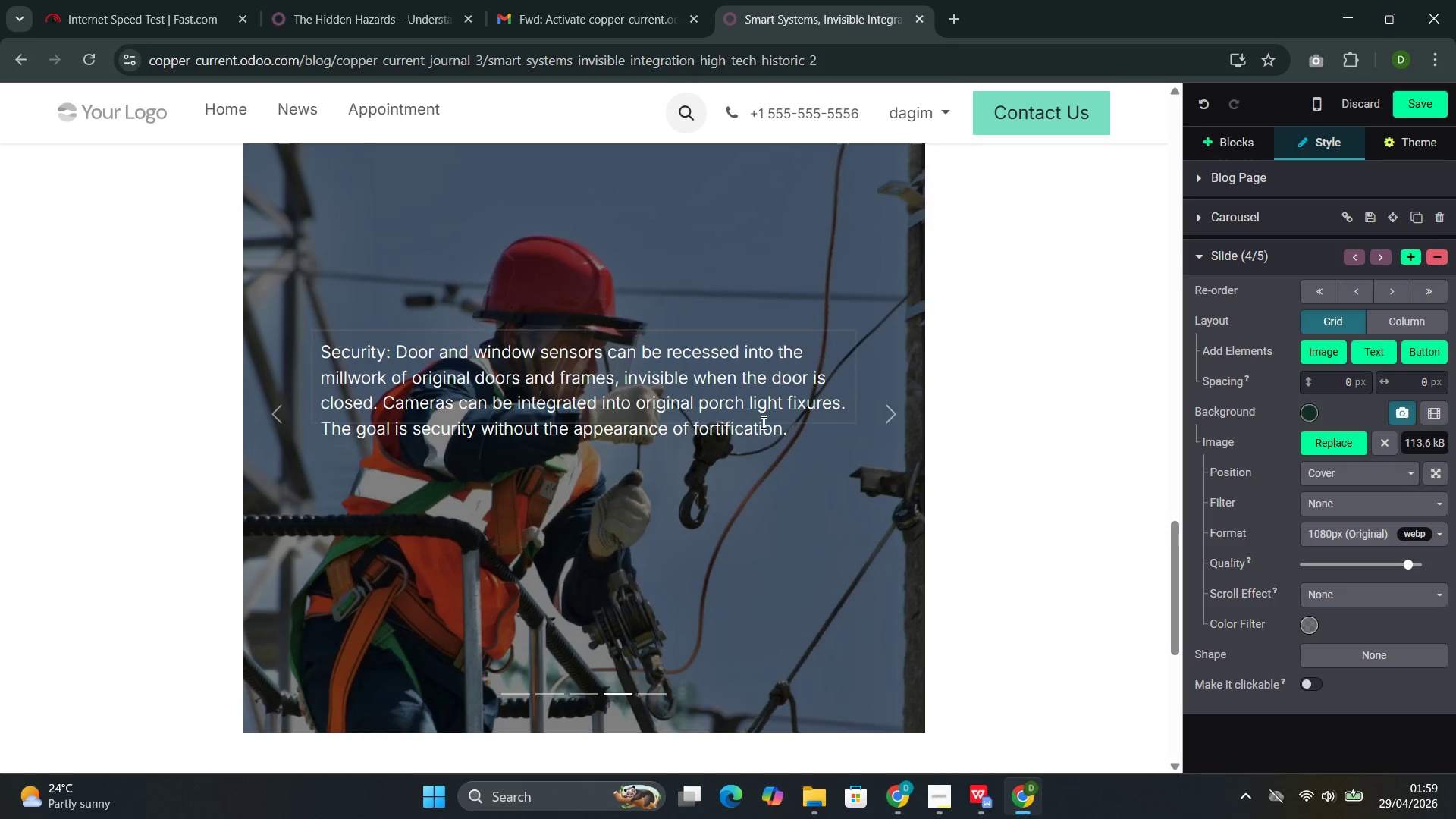 
left_click_drag(start_coordinate=[786, 427], to_coordinate=[312, 341])
 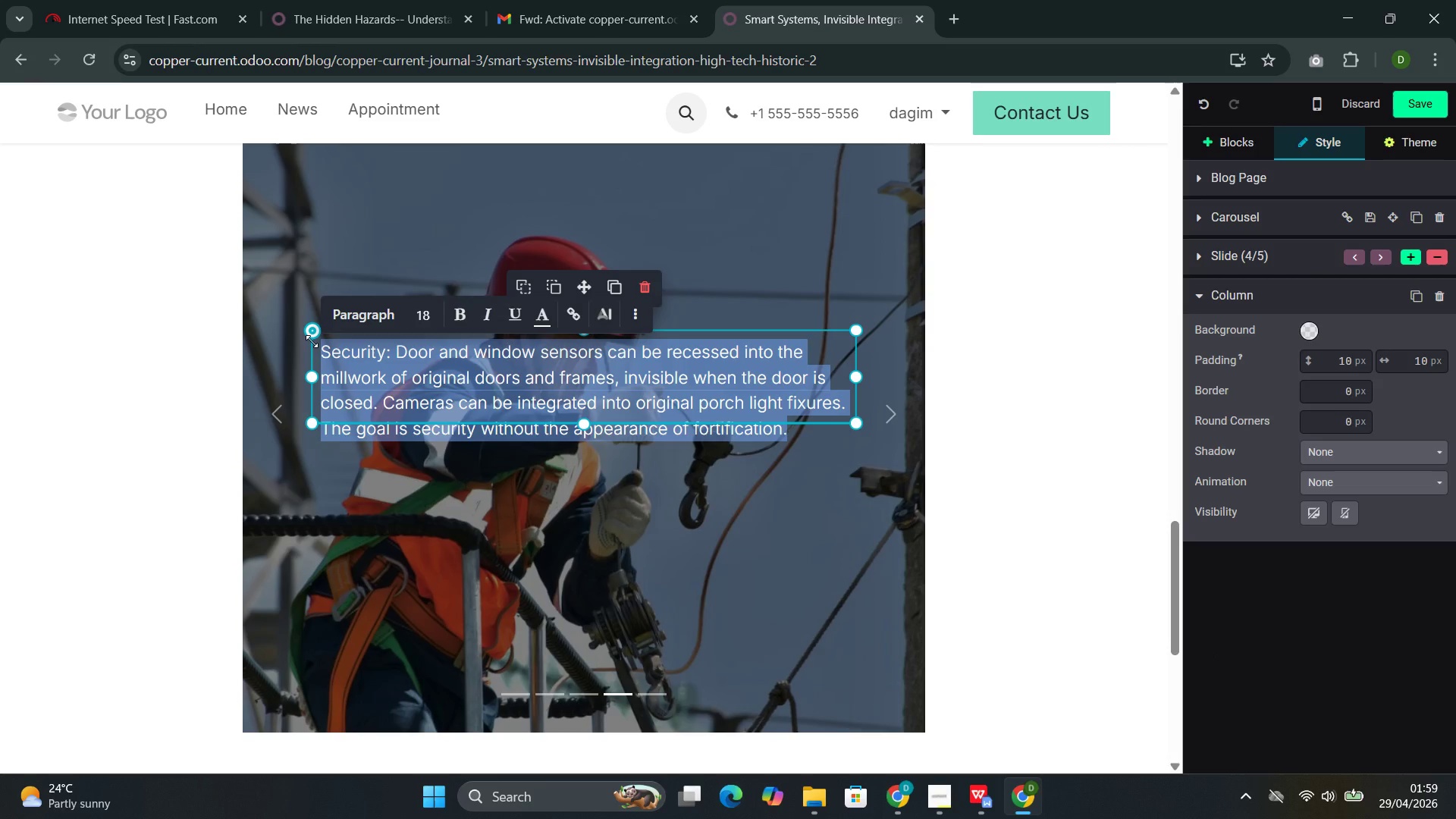 
type(Audio: in)
key(Backspace)
key(Backspace)
type(IN )
key(Backspace)
type(-ceiling and in )
key(Backspace)
type(-wall spec)
key(Backspace)
type(ackers are rarely appropriate for his)
 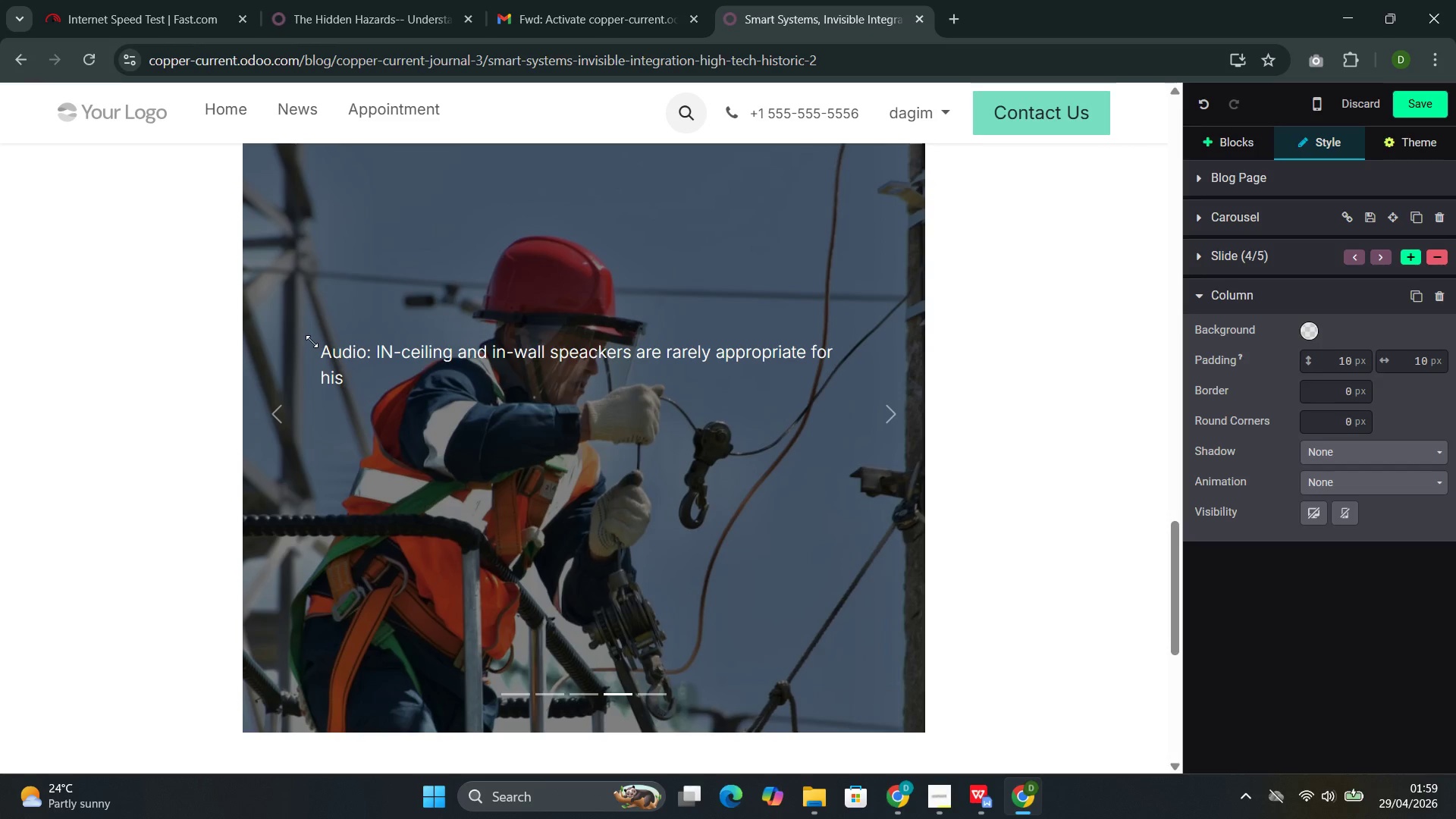 
type(toric homes )
key(Backspace)
type(, where original pa)
key(Backspace)
type(las)
 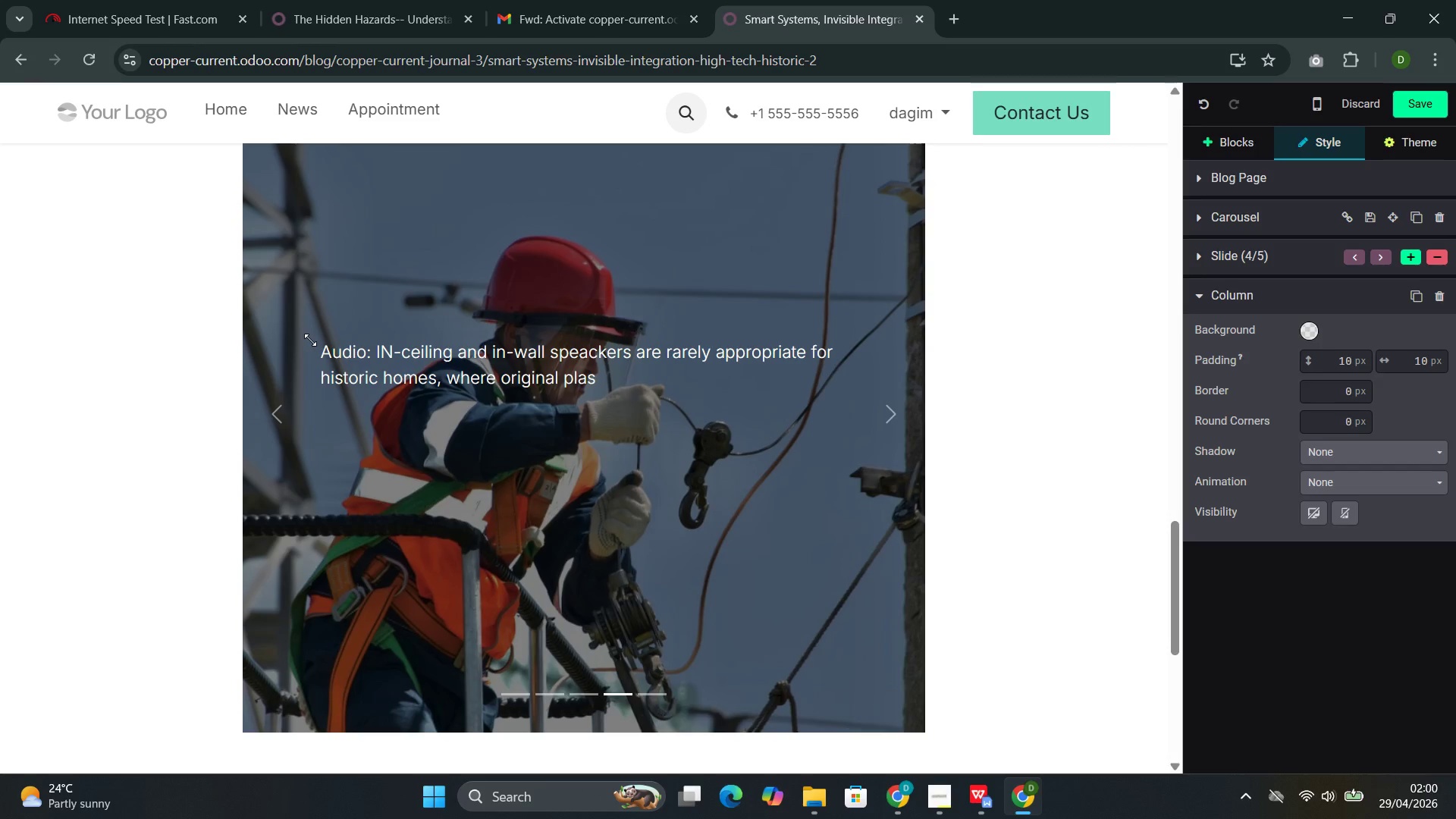 
type(ter ceilings chould not be ci)
key(Backspace)
type(ut )
key(Backspace)
type(. The altera)
key(Backspace)
type(native i )
key(Backspace)
key(Backspace)
type(s high-quality wireless speakers that can be pe)
key(Backspace)
type(laced  )
key(Backspace)
type(on )
 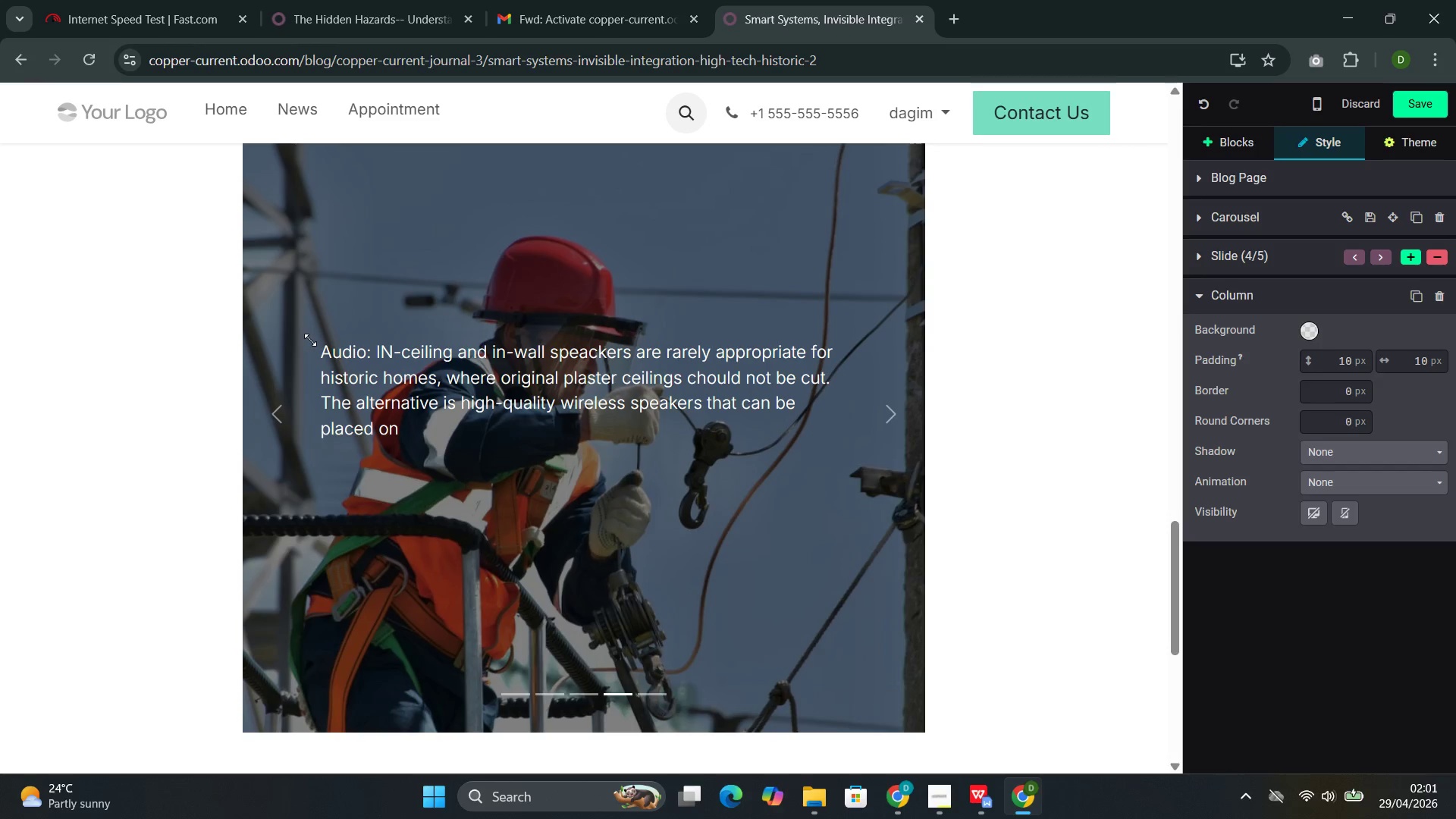 
wait(15.62)
 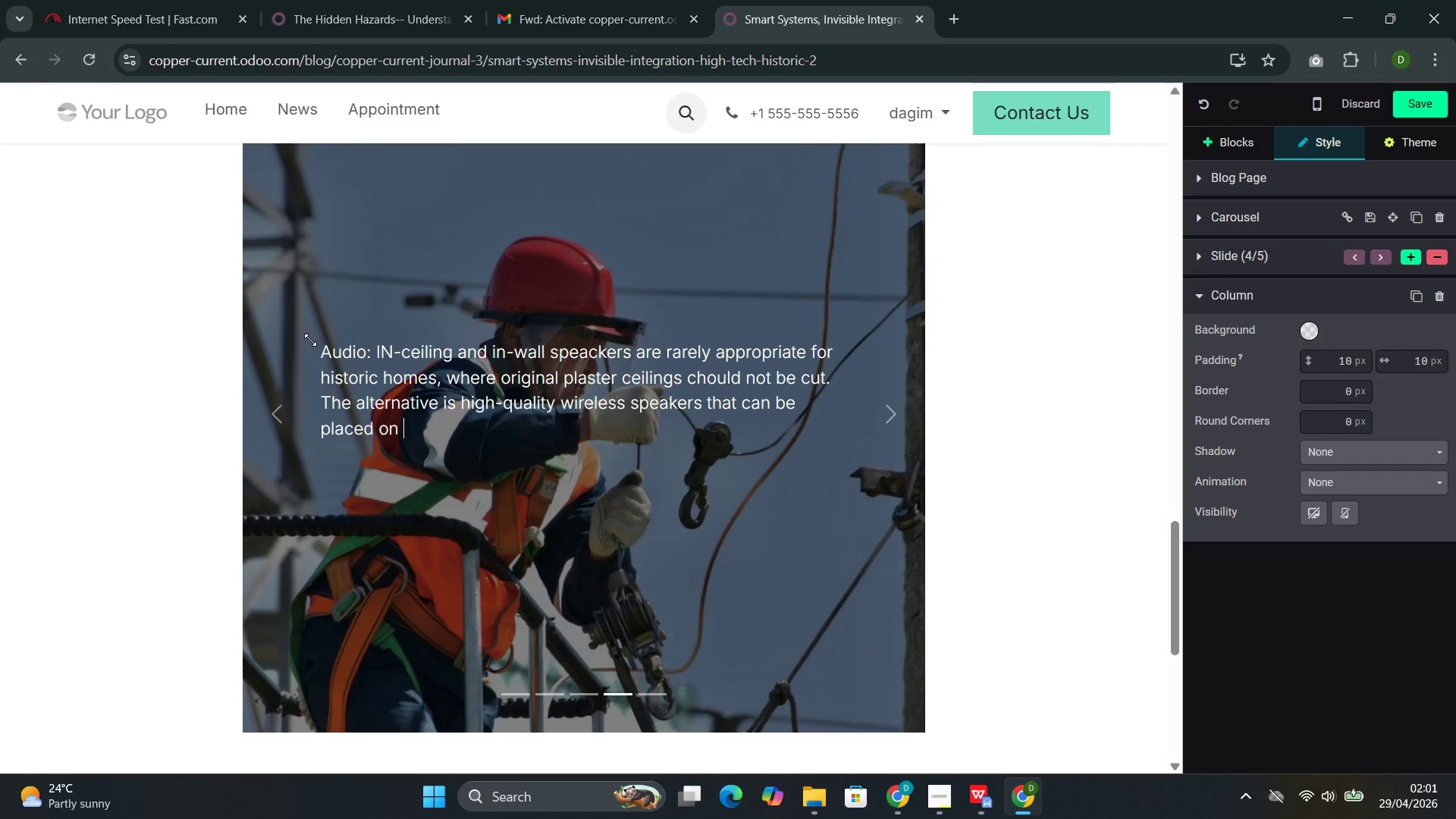 
type(bookshelves )
key(Backspace)
type(, in can)
key(Backspace)
type(binets or on furiture--providing whole-home audio without architectut)
key(Backspace)
type(ral intrusu)
key(Backspace)
type(ion.)
 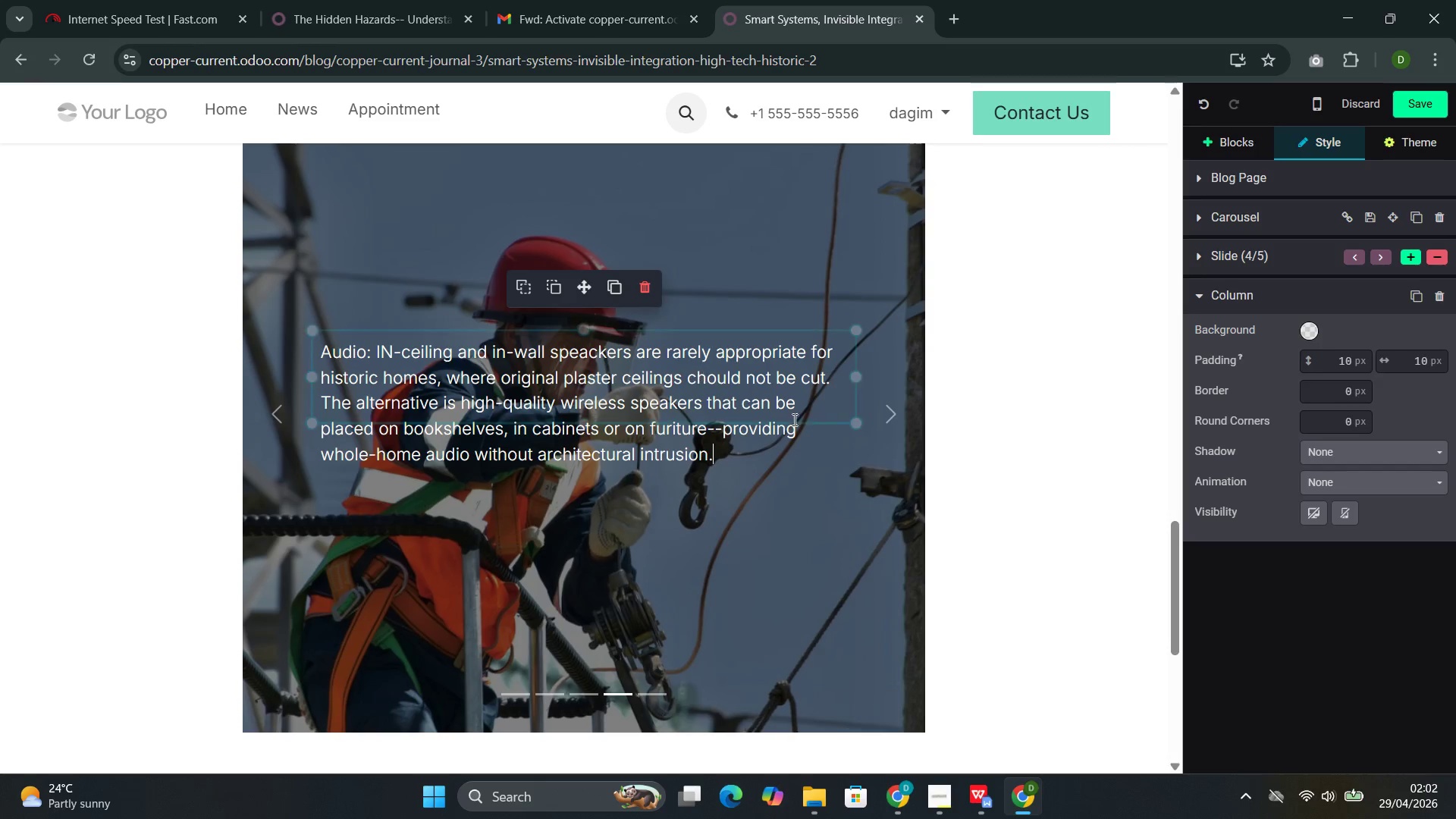 
left_click([895, 431])
 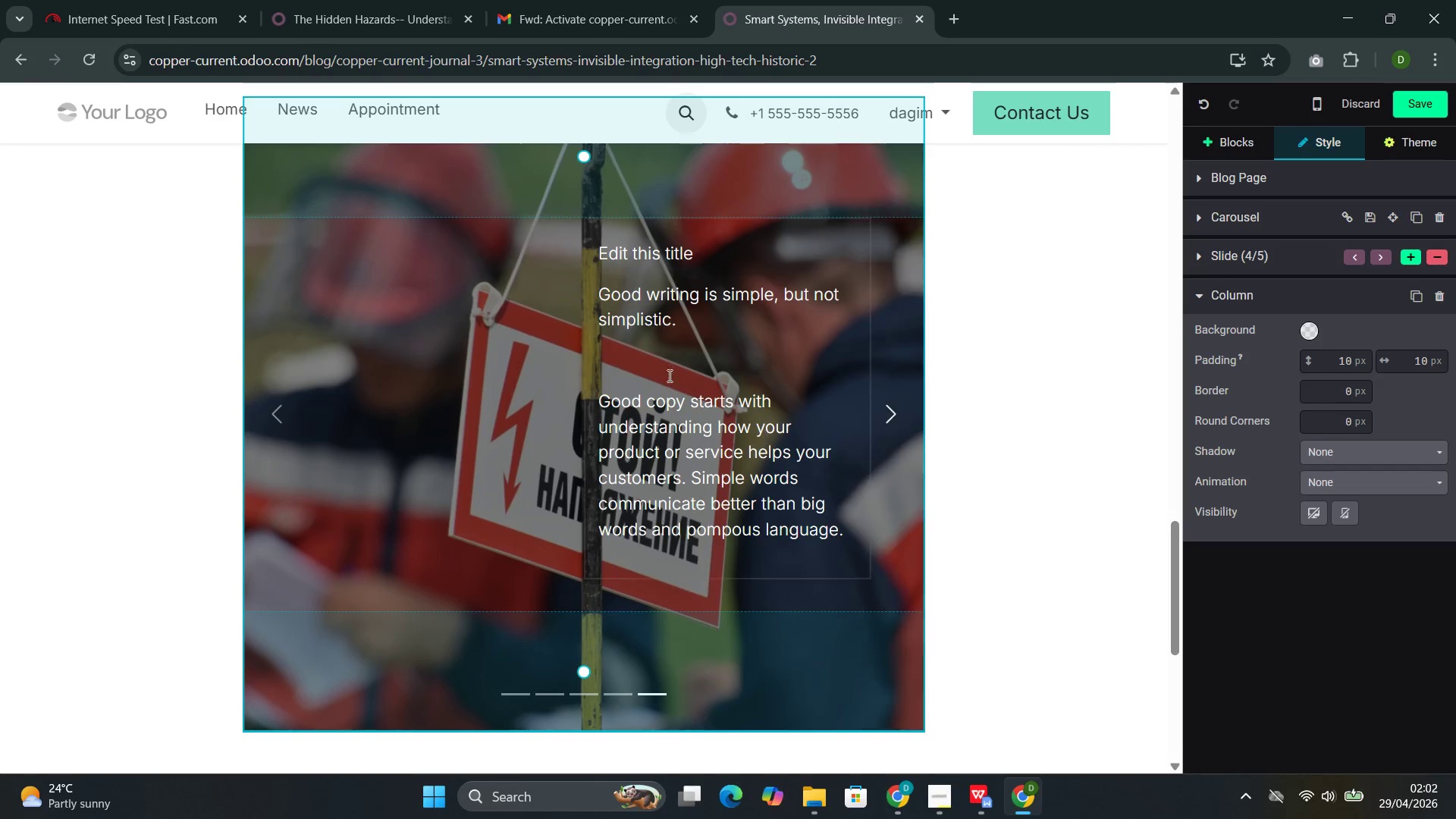 
left_click([670, 391])
 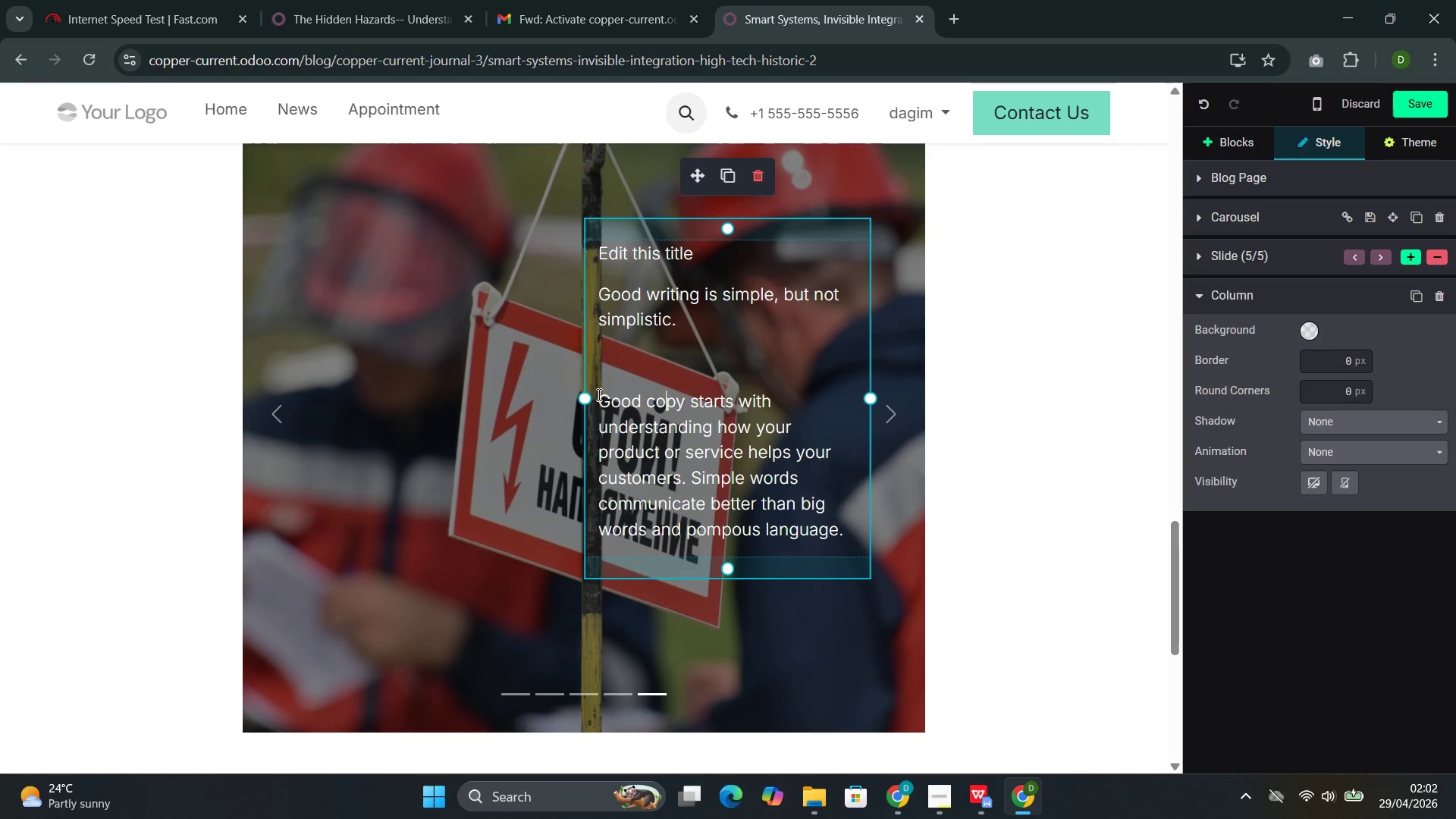 
left_click_drag(start_coordinate=[578, 398], to_coordinate=[278, 439])
 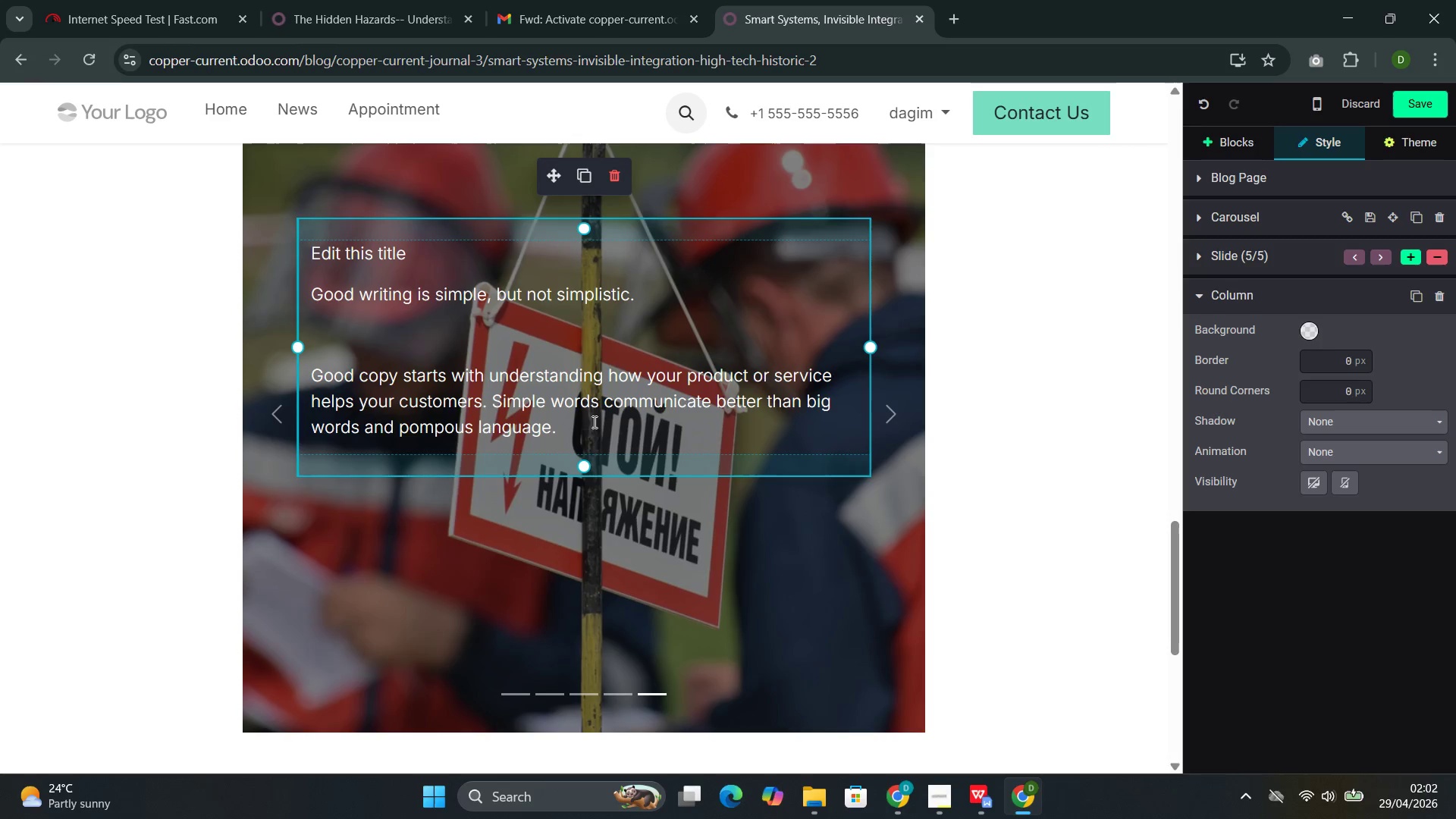 
left_click_drag(start_coordinate=[593, 425], to_coordinate=[294, 250])
 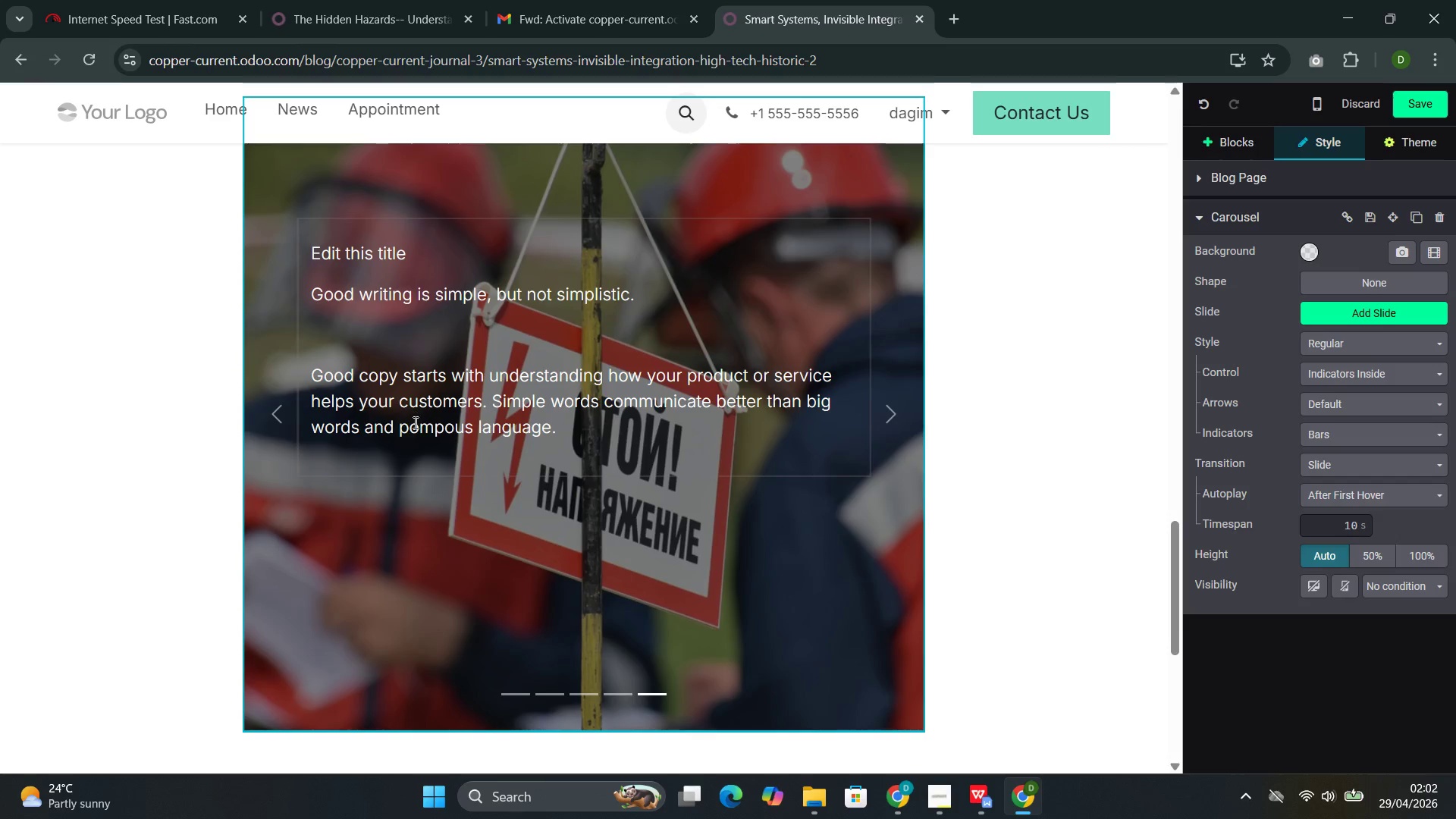 
double_click([414, 422])
 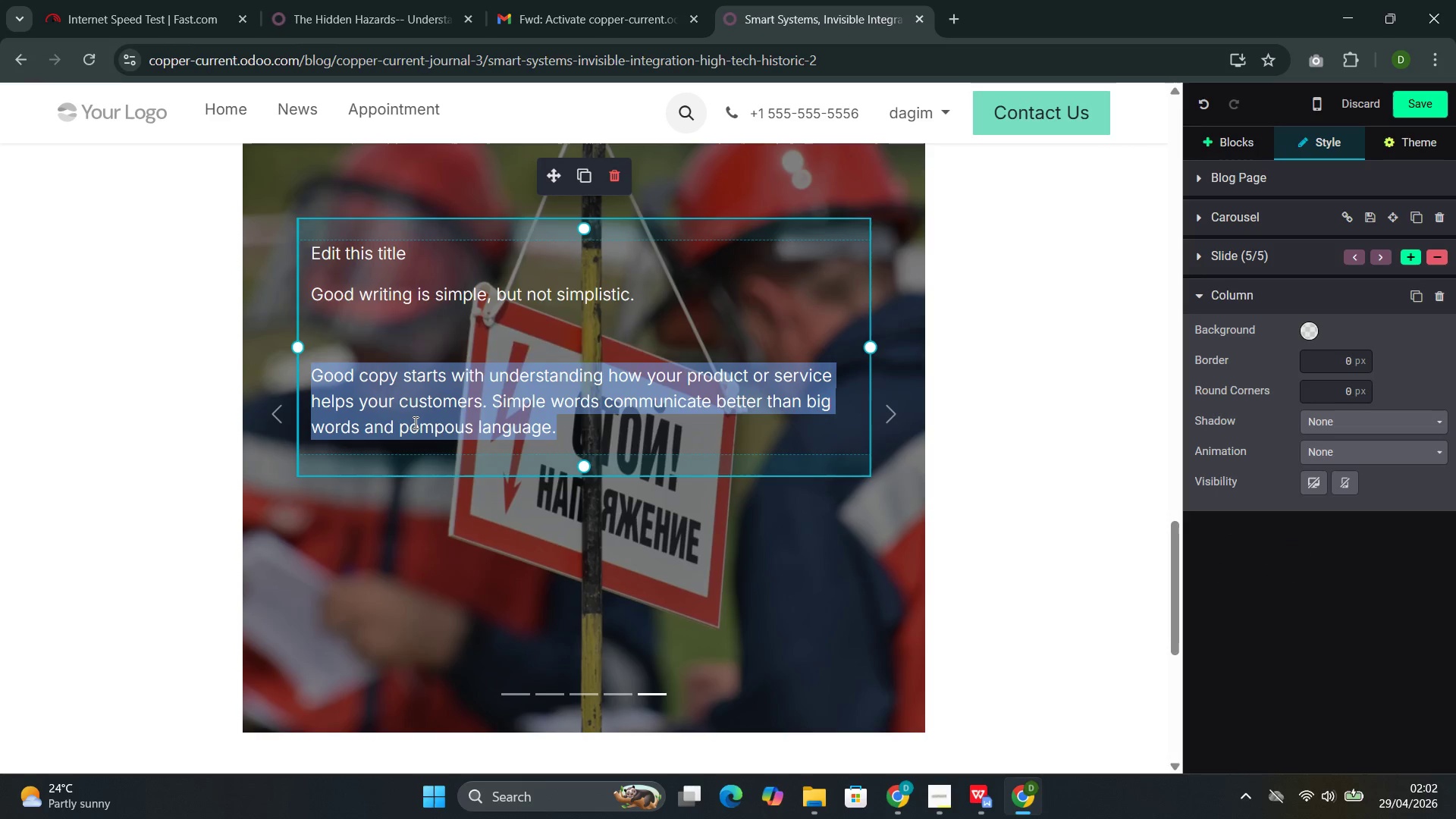 
triple_click([414, 422])
 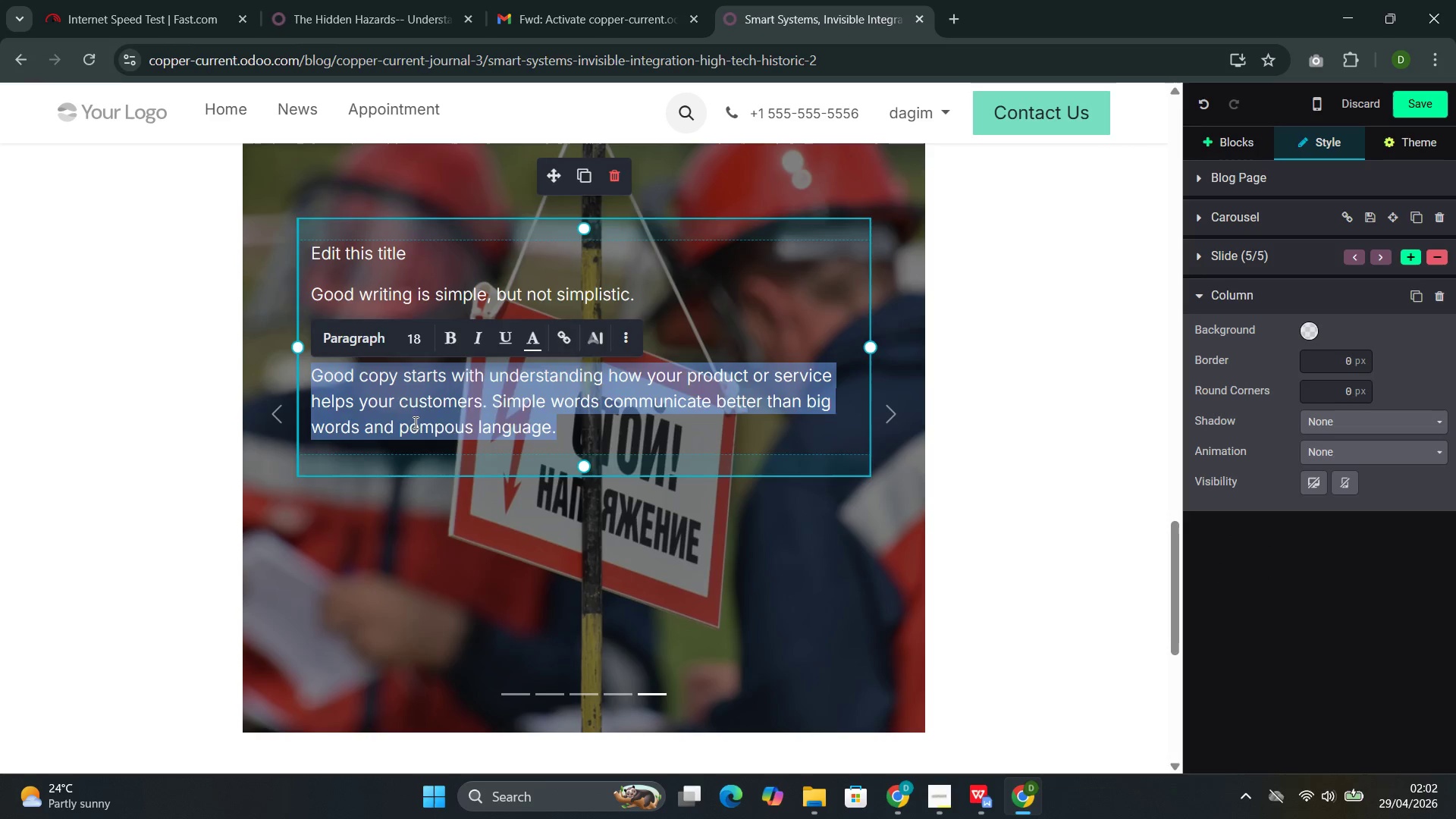 
key(Backspace)
 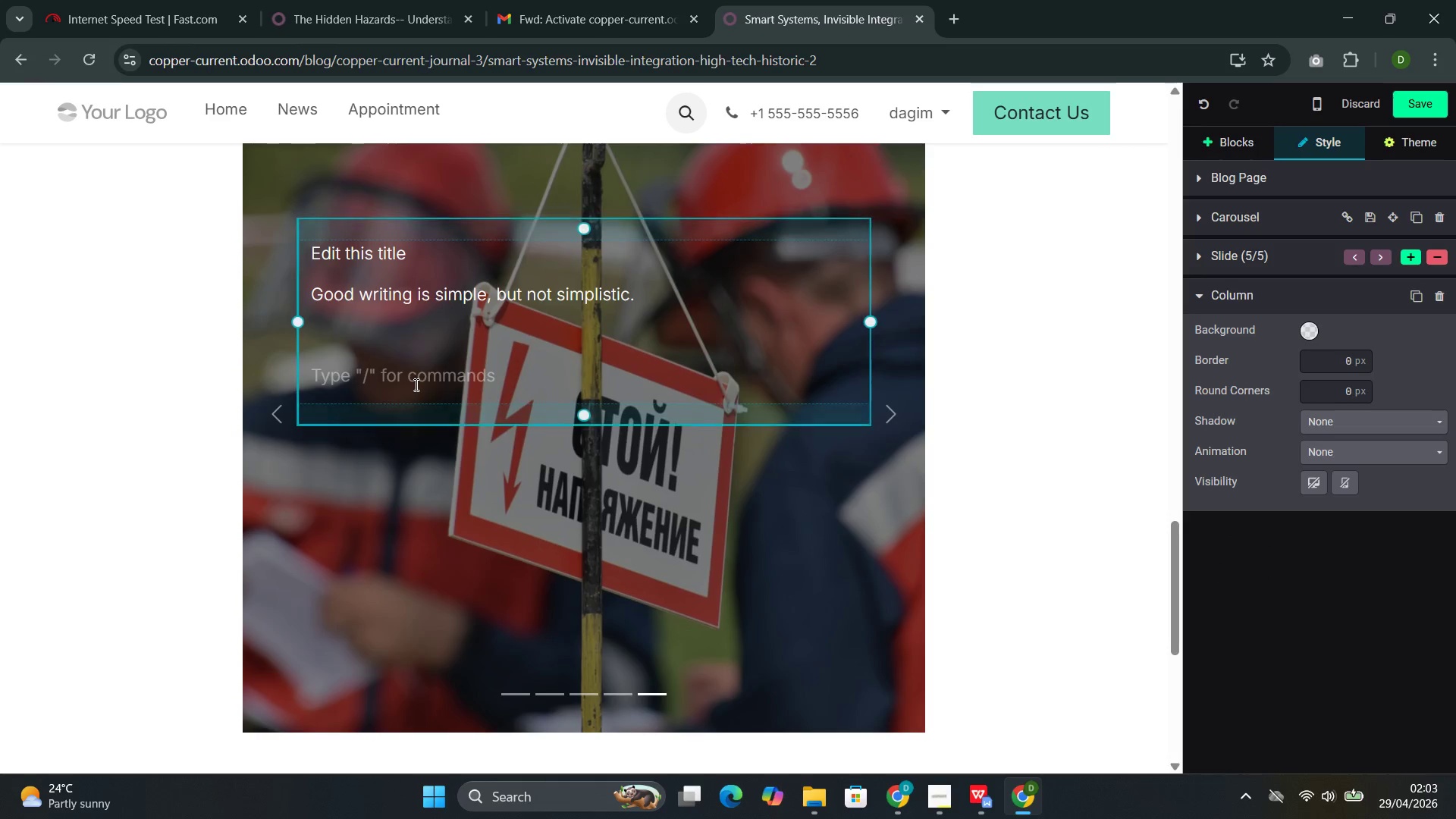 
key(Backspace)
 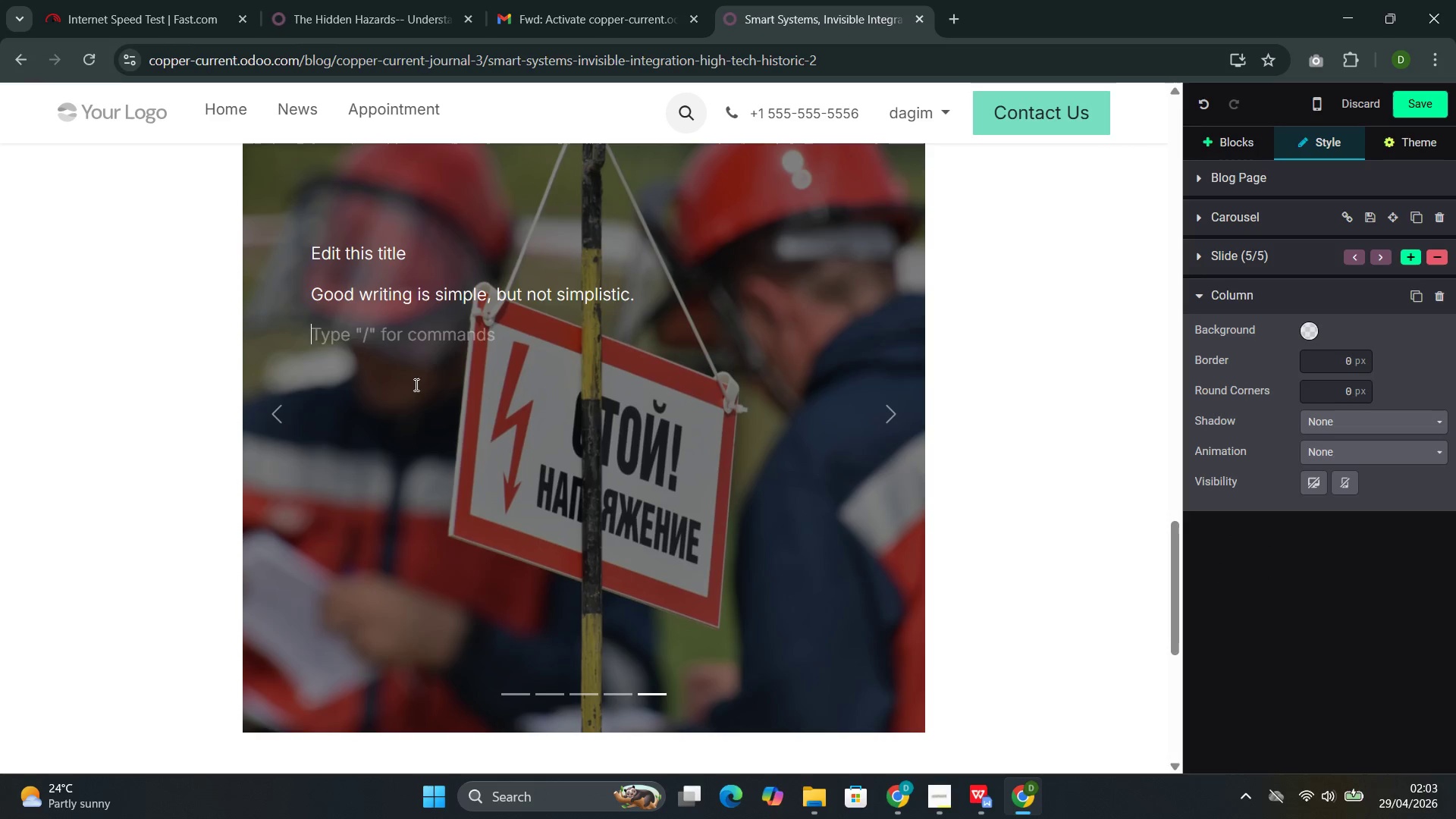 
key(Backspace)
 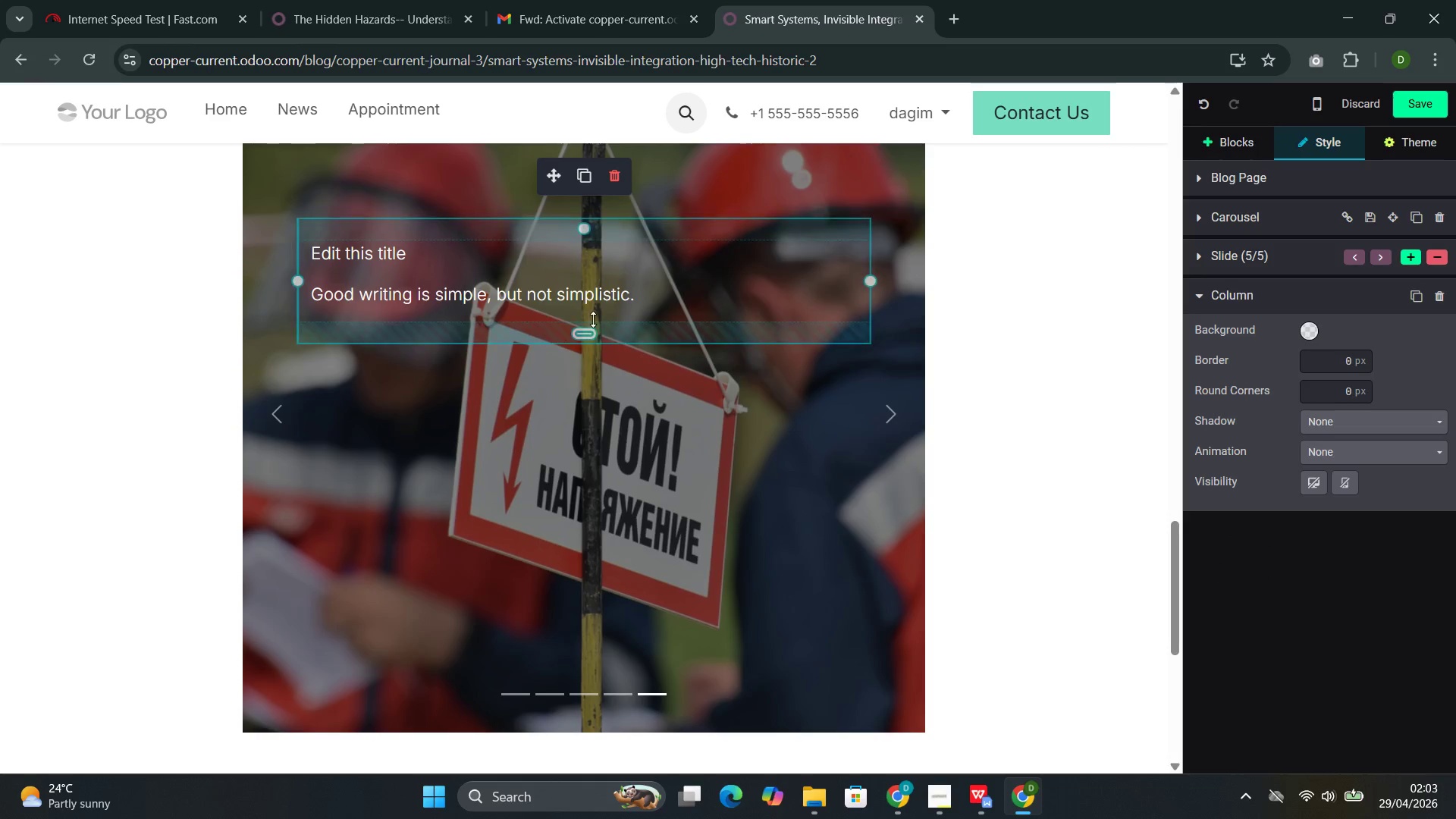 
left_click_drag(start_coordinate=[656, 296], to_coordinate=[317, 242])
 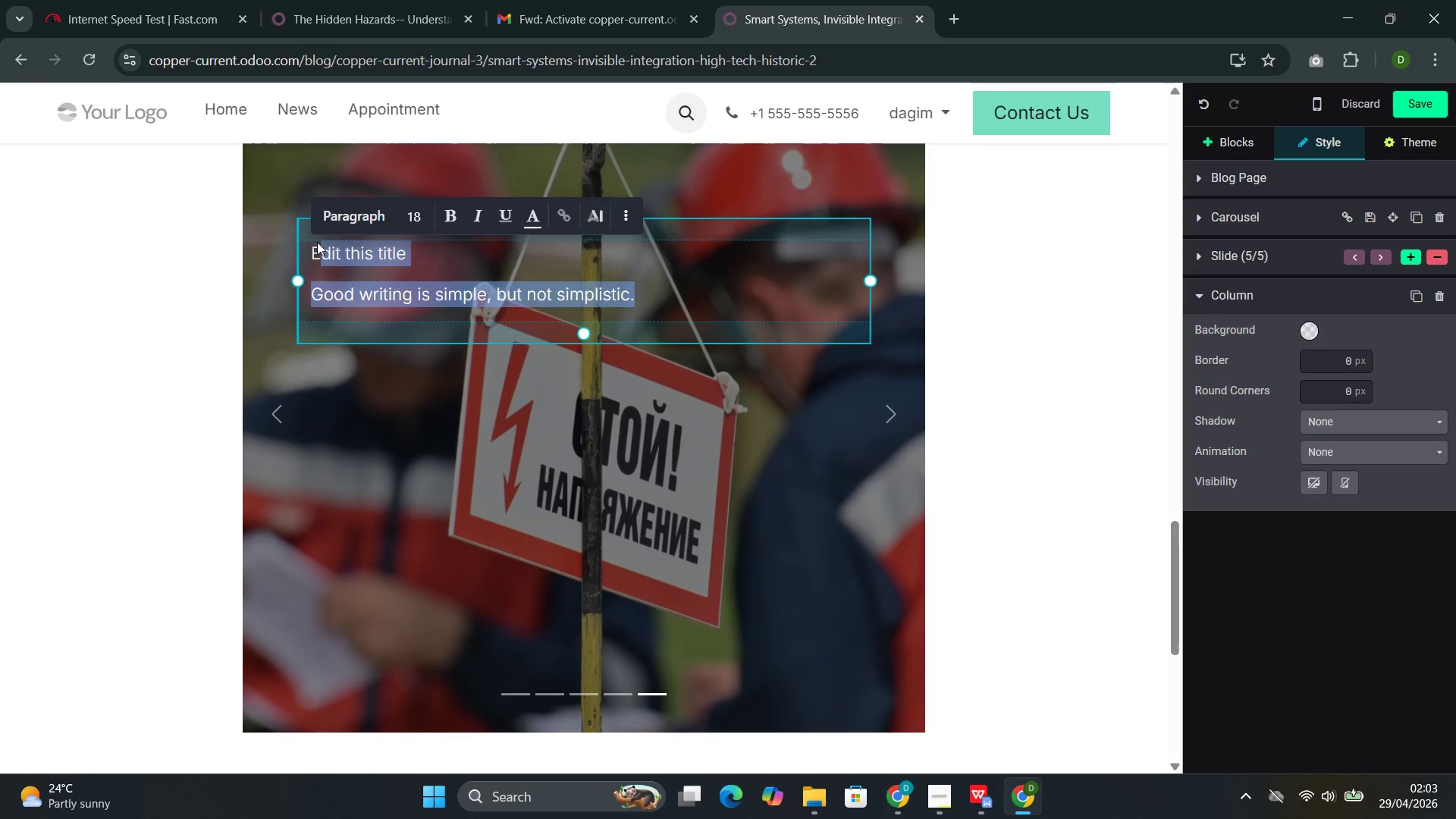 
key(Backspace)
 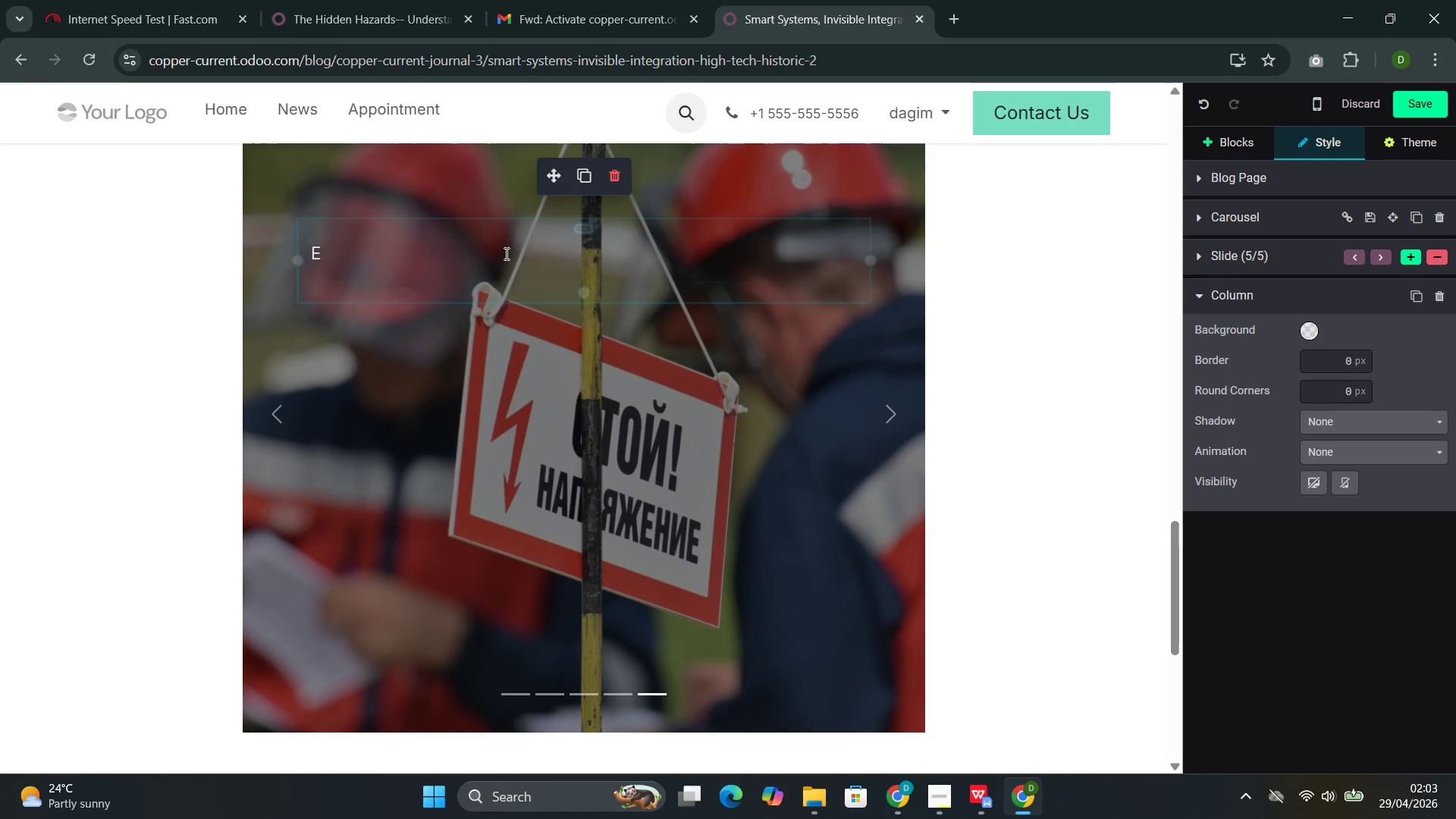 
left_click([505, 253])
 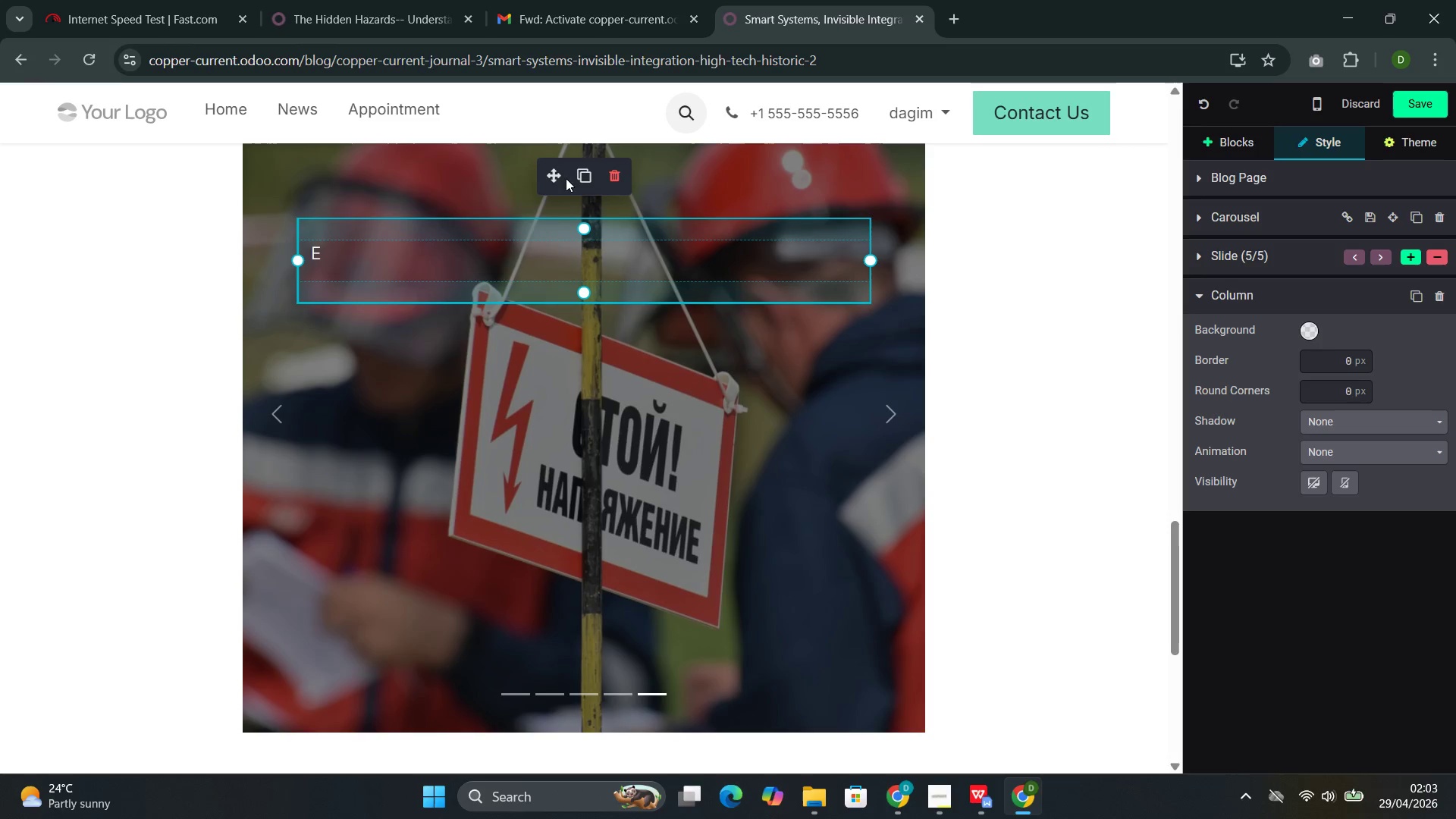 
left_click_drag(start_coordinate=[557, 176], to_coordinate=[550, 352])
 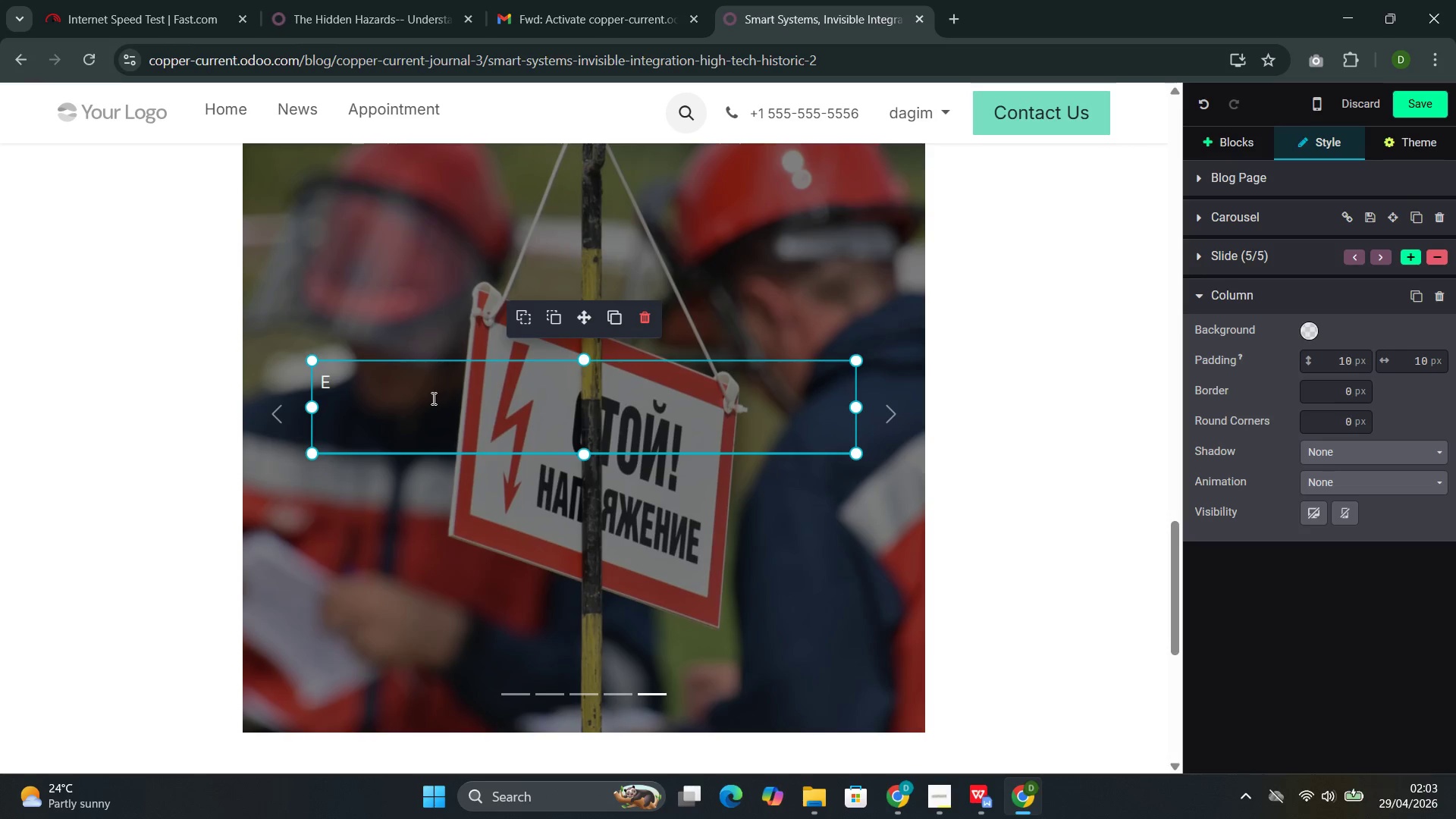 
left_click([432, 398])
 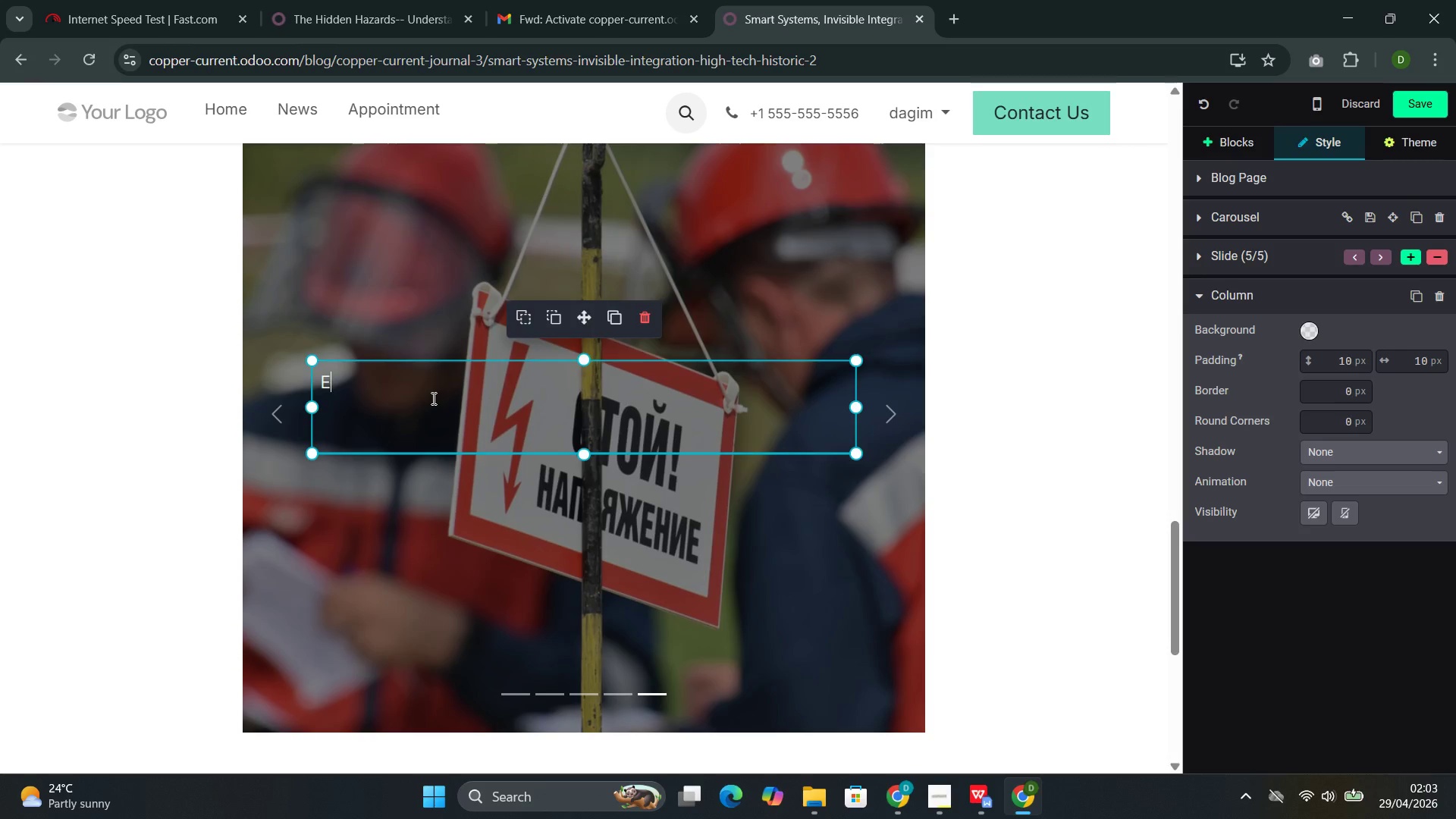 
key(Backspace)
 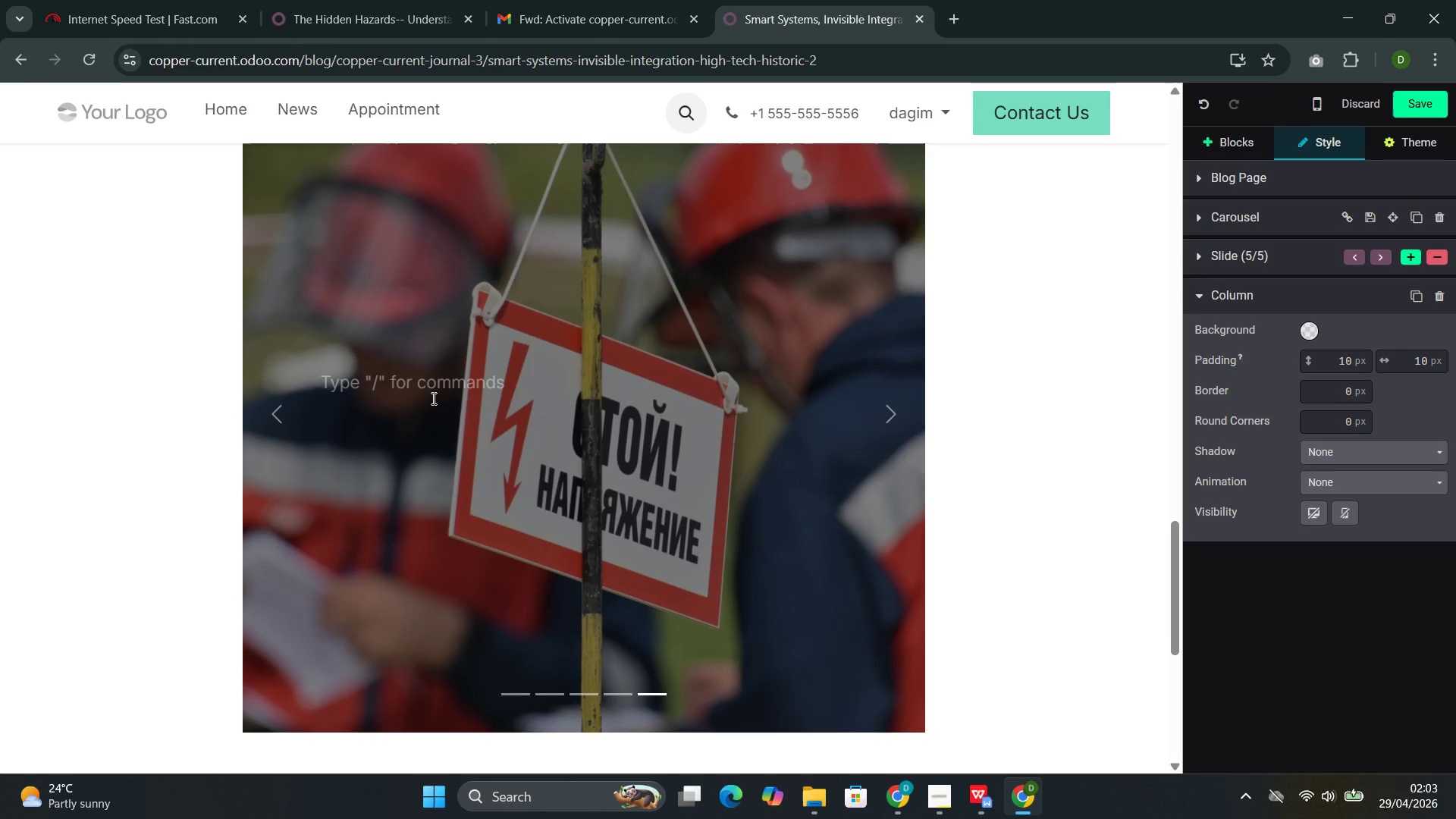 
type(Moti)
key(Backspace)
type(orix)
key(Backspace)
type(zed Window Tra)
 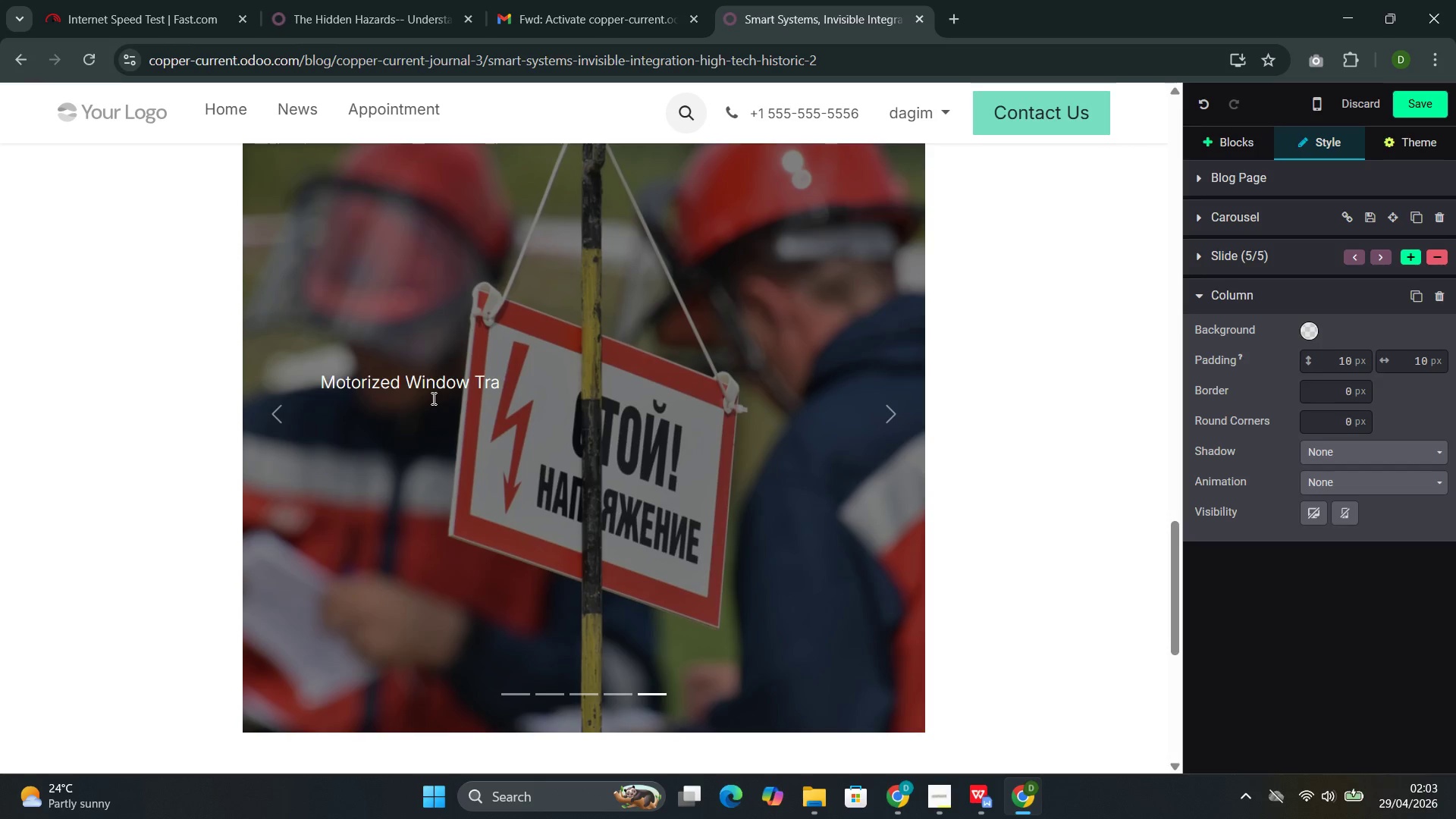 
key(Backspace)
type(eatments)
 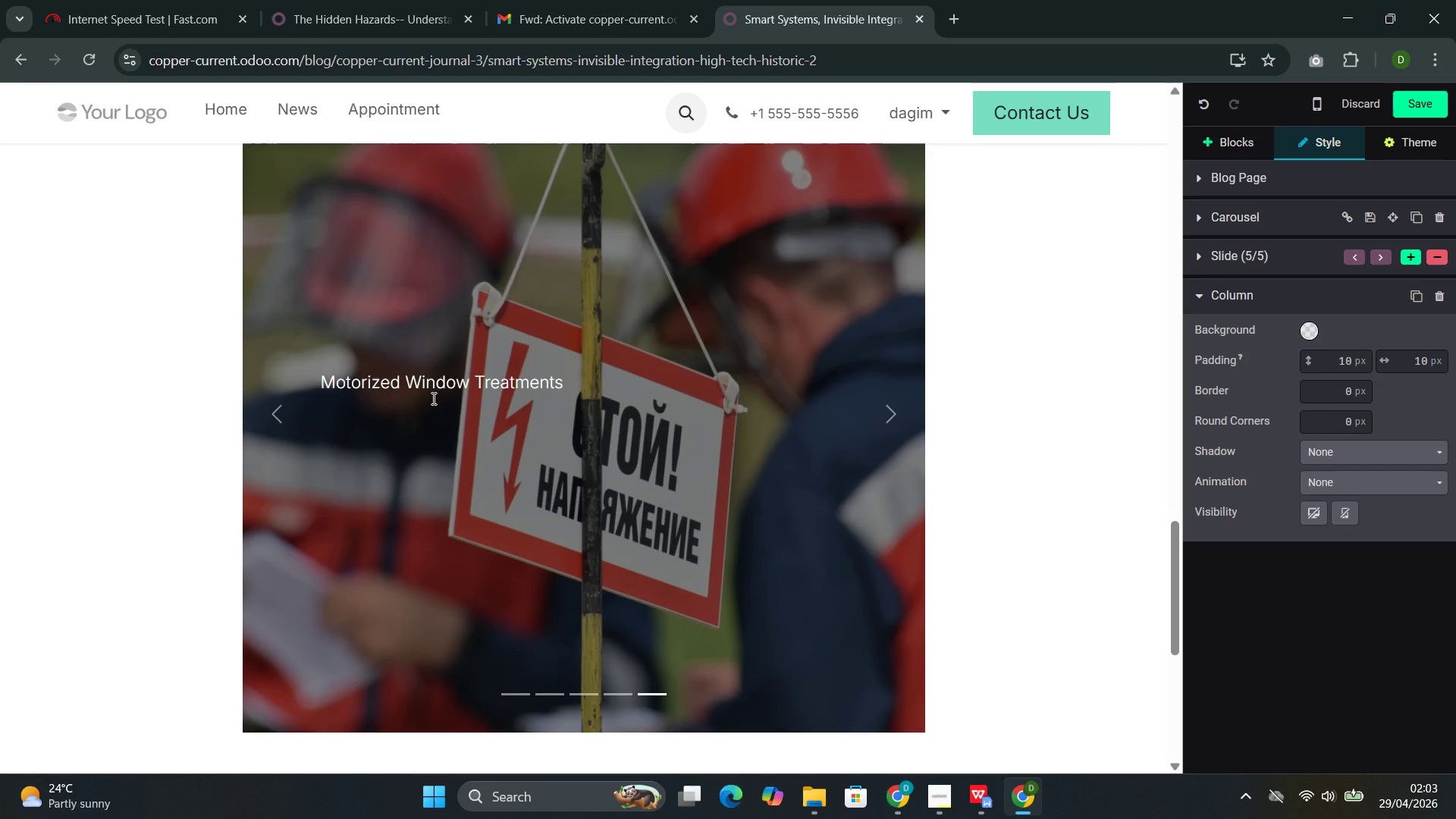 
wait(5.3)
 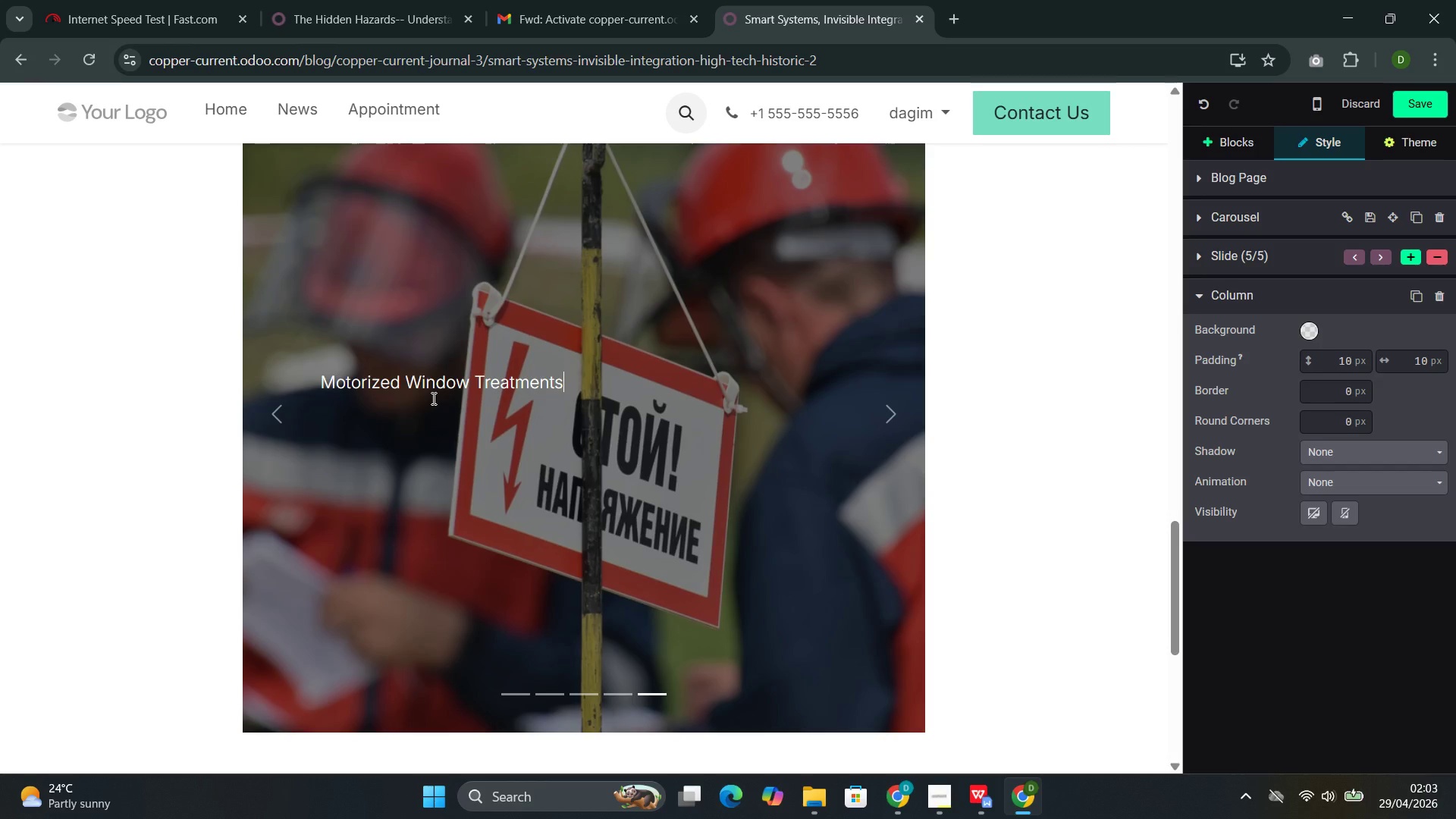 
type(: Origim)
key(Backspace)
type(nal windows with period glass can )
 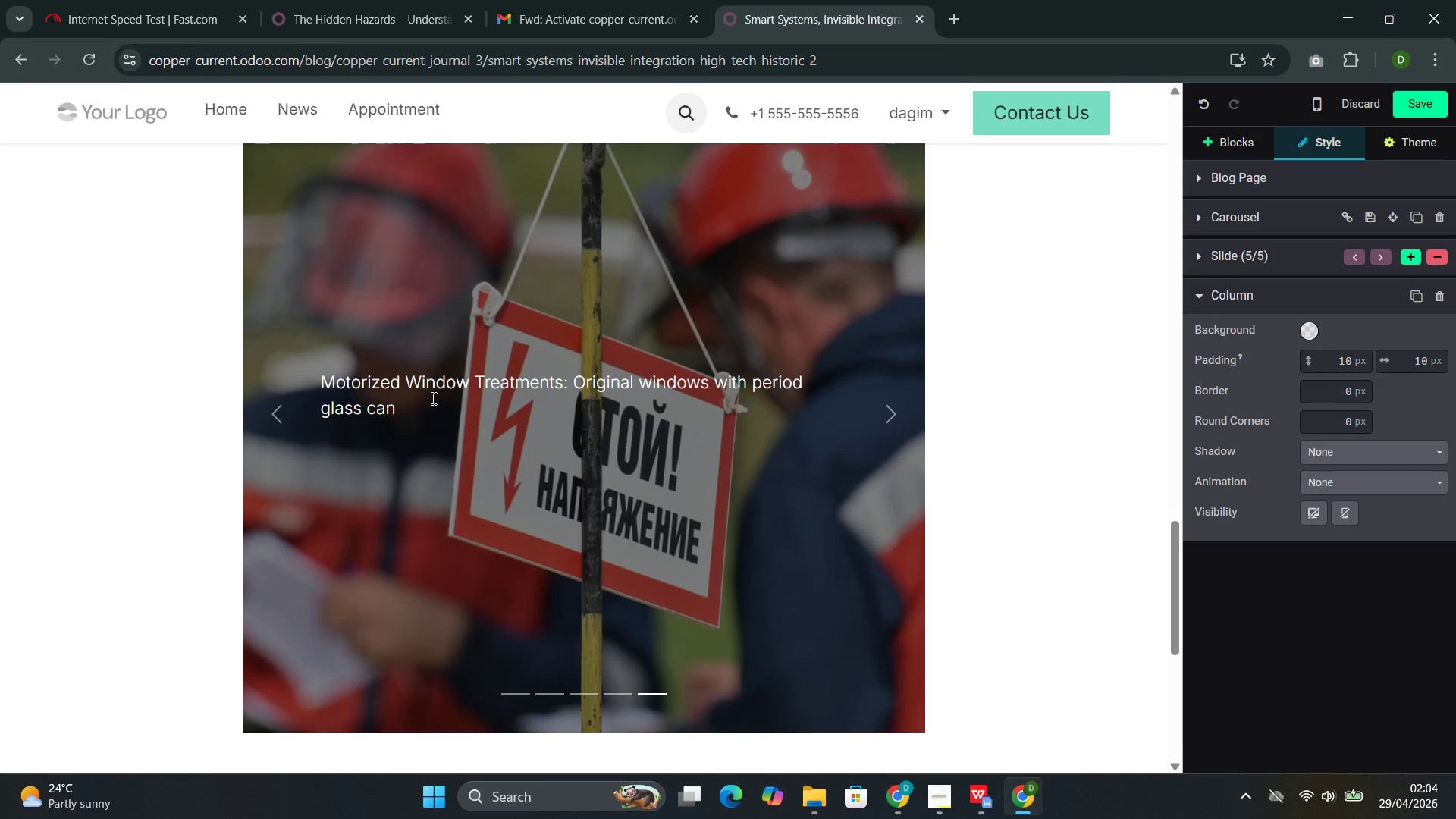 
wait(5.36)
 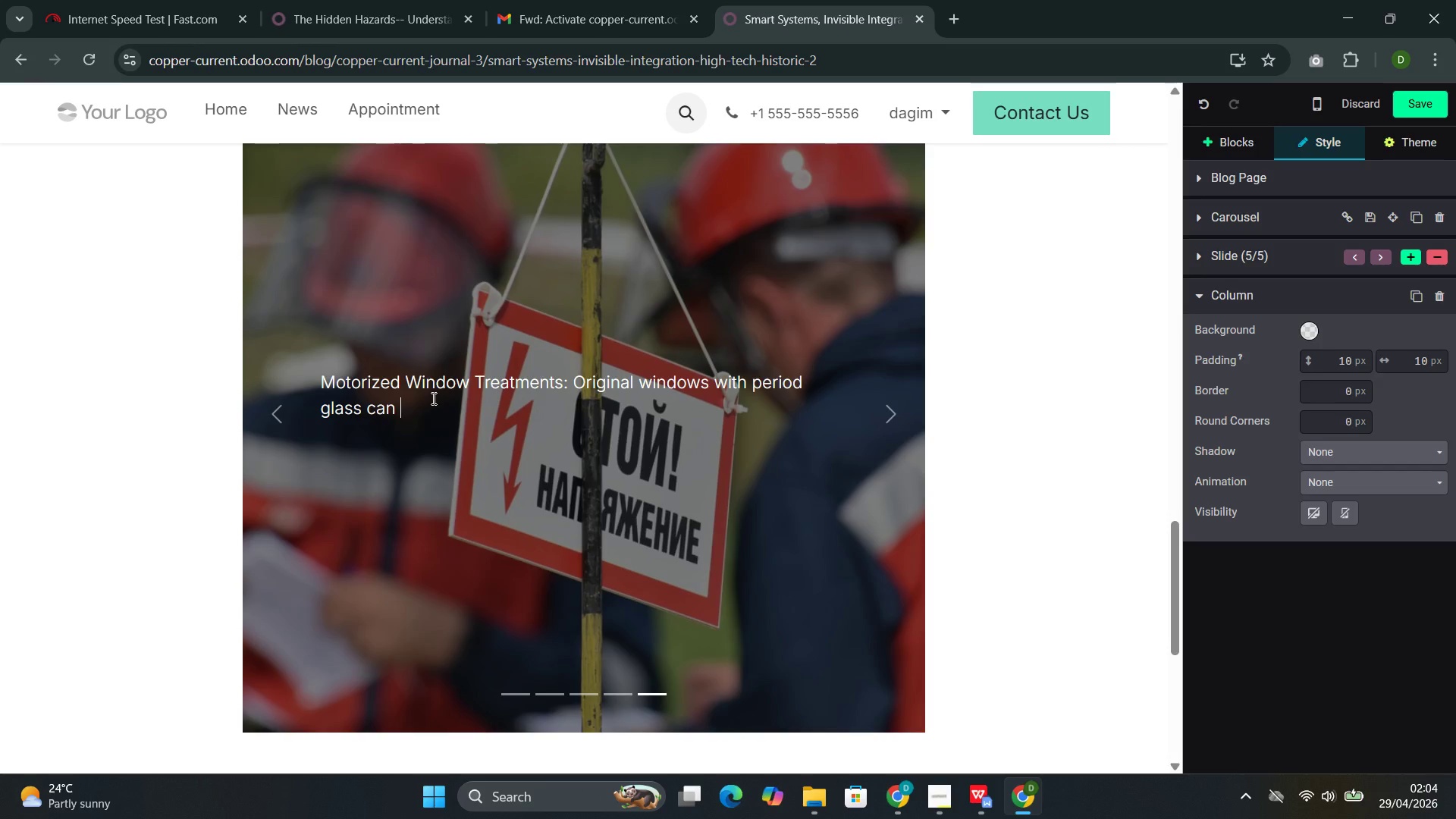 
type(be fir)
key(Backspace)
type(tted with moterix)
key(Backspace)
type(zed d)
key(Backspace)
type(shades)
 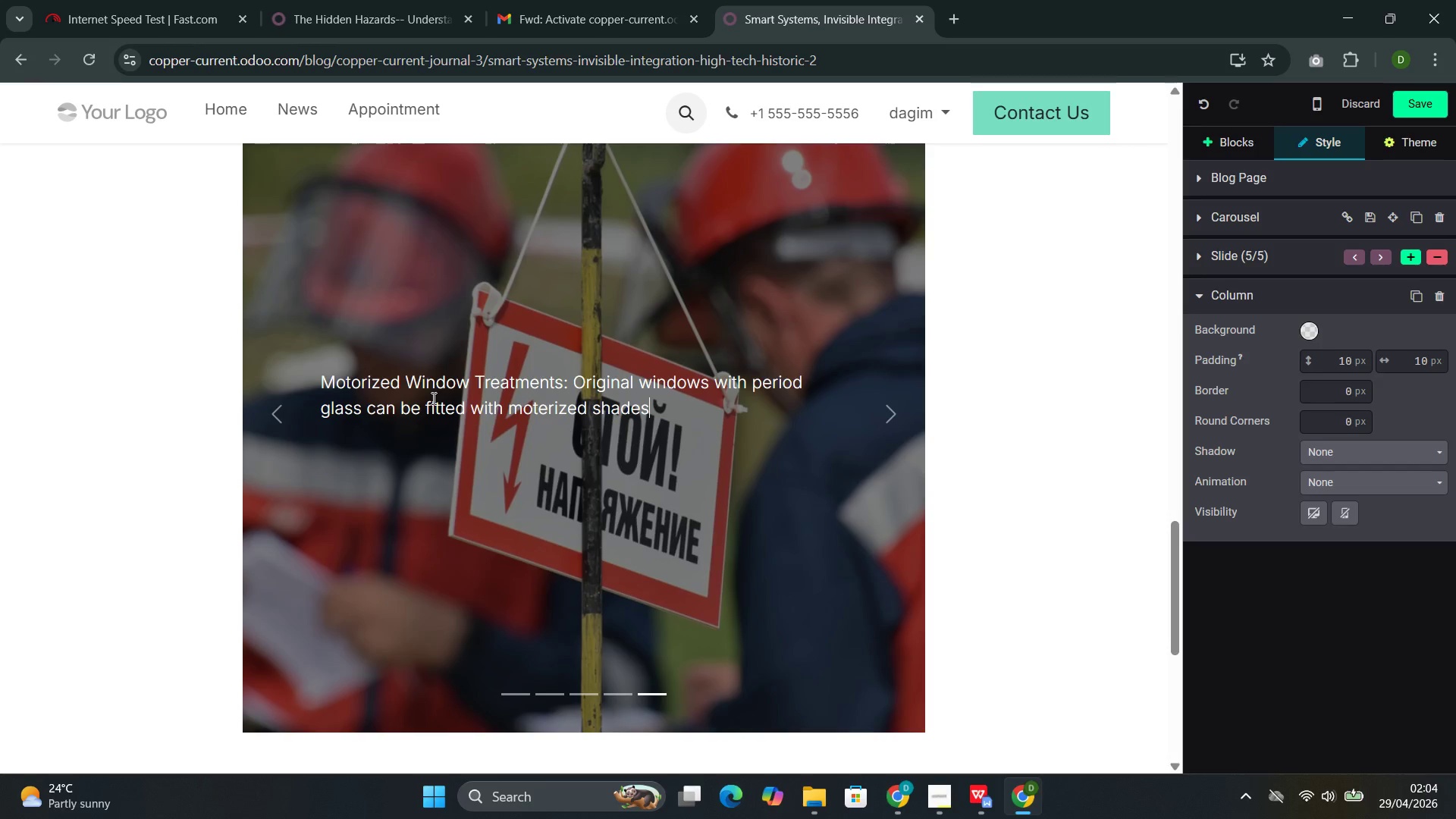 
wait(7.03)
 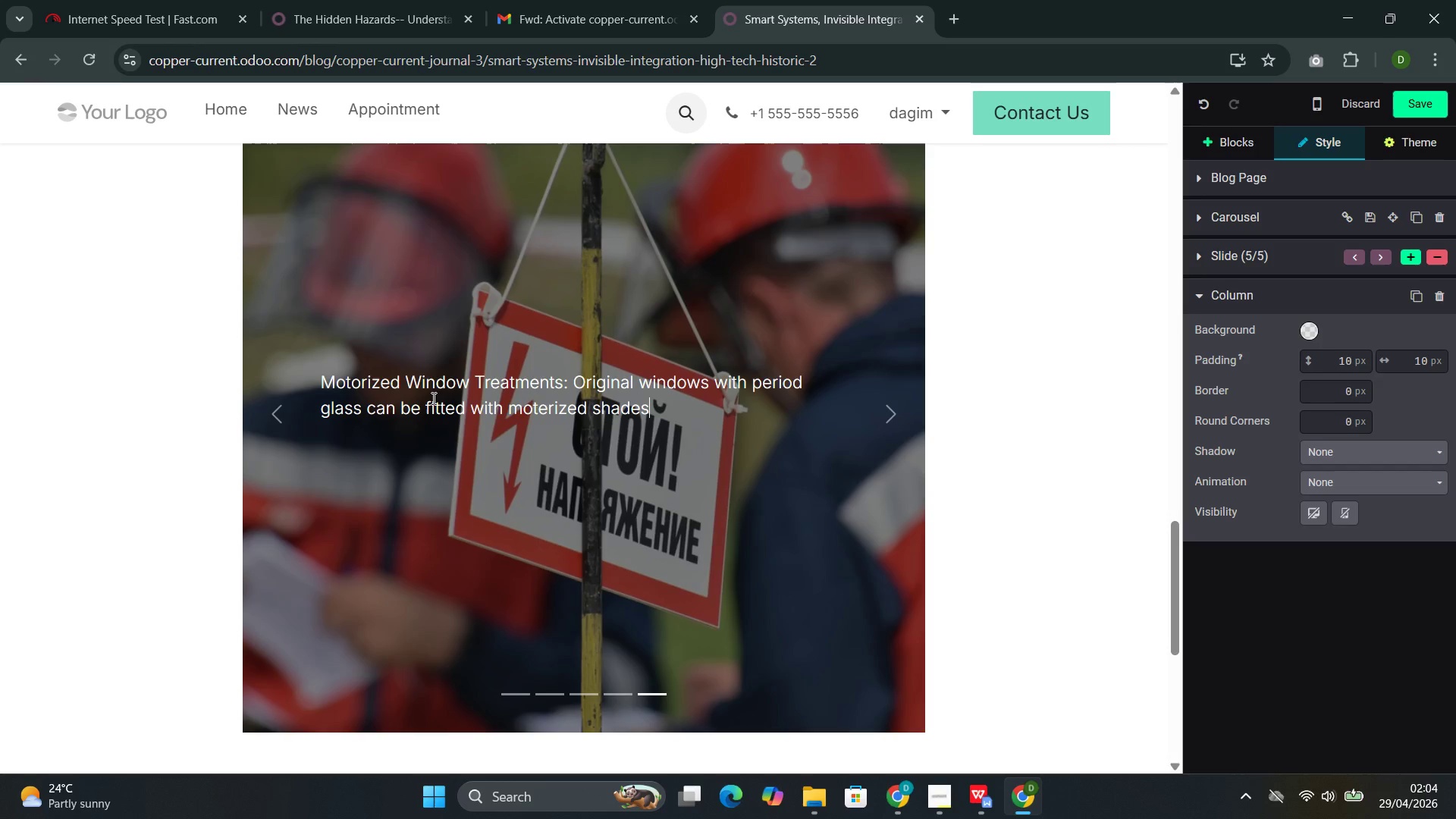 
type( or )
 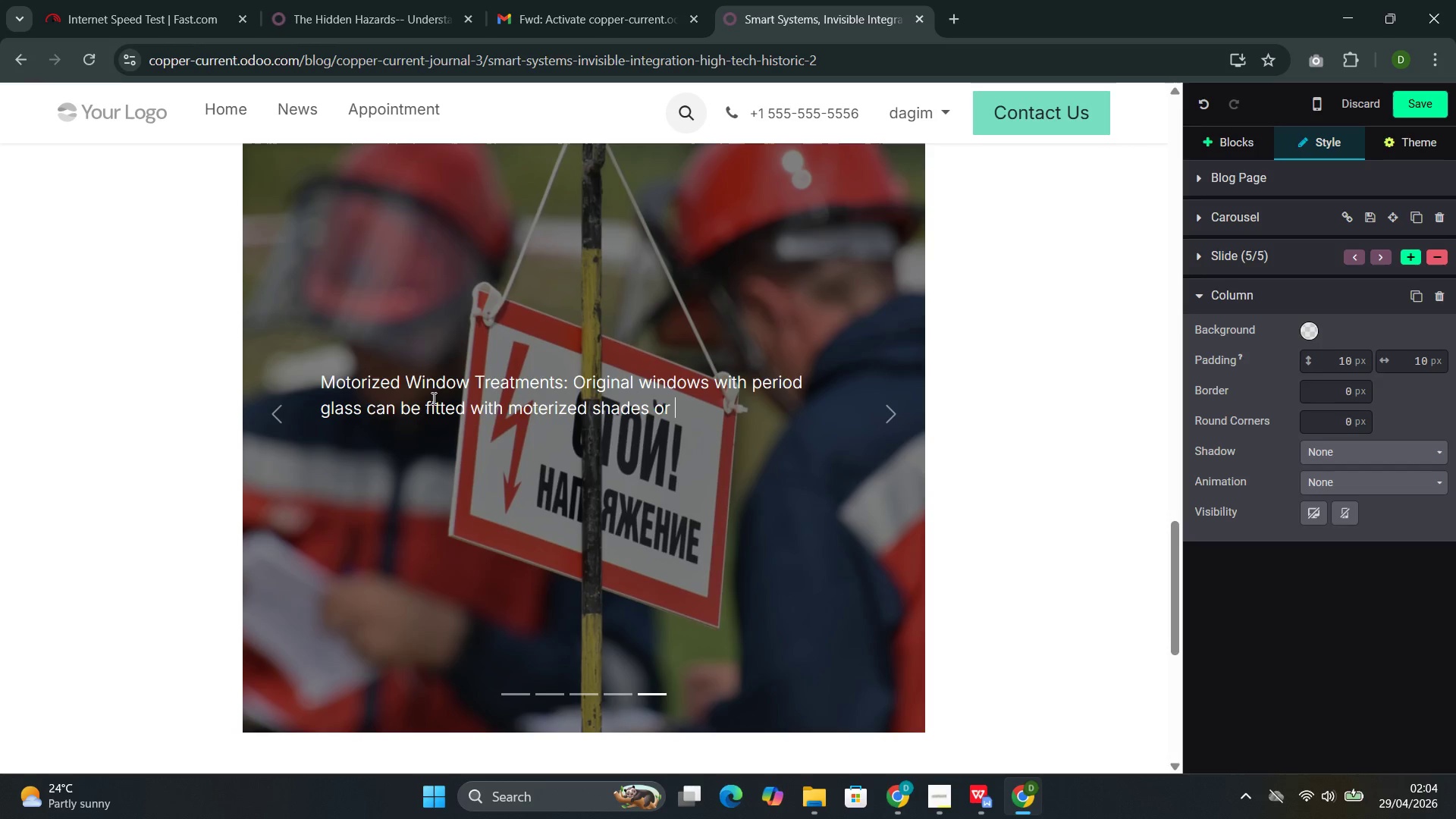 
wait(7.06)
 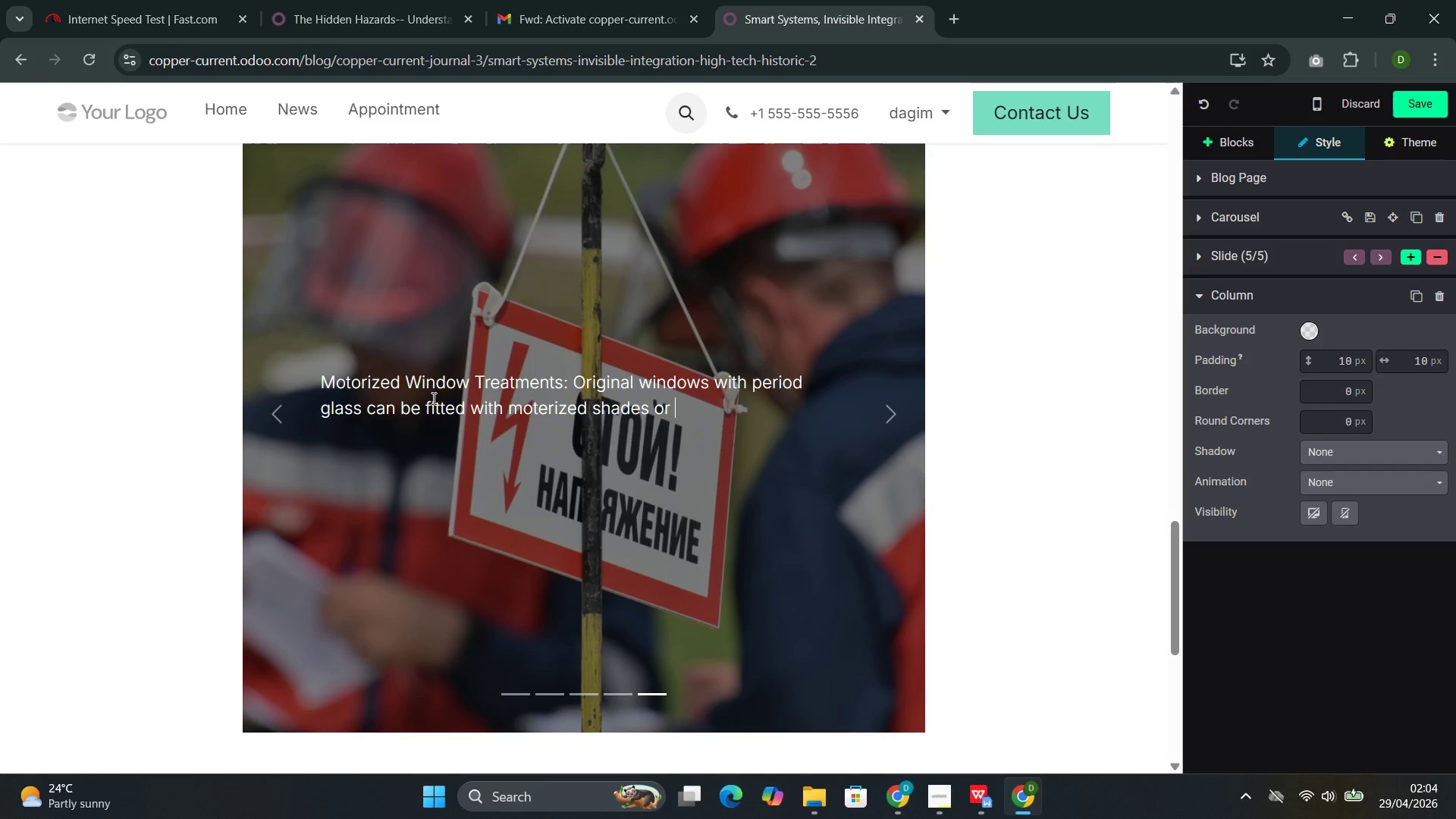 
type(blinds )
 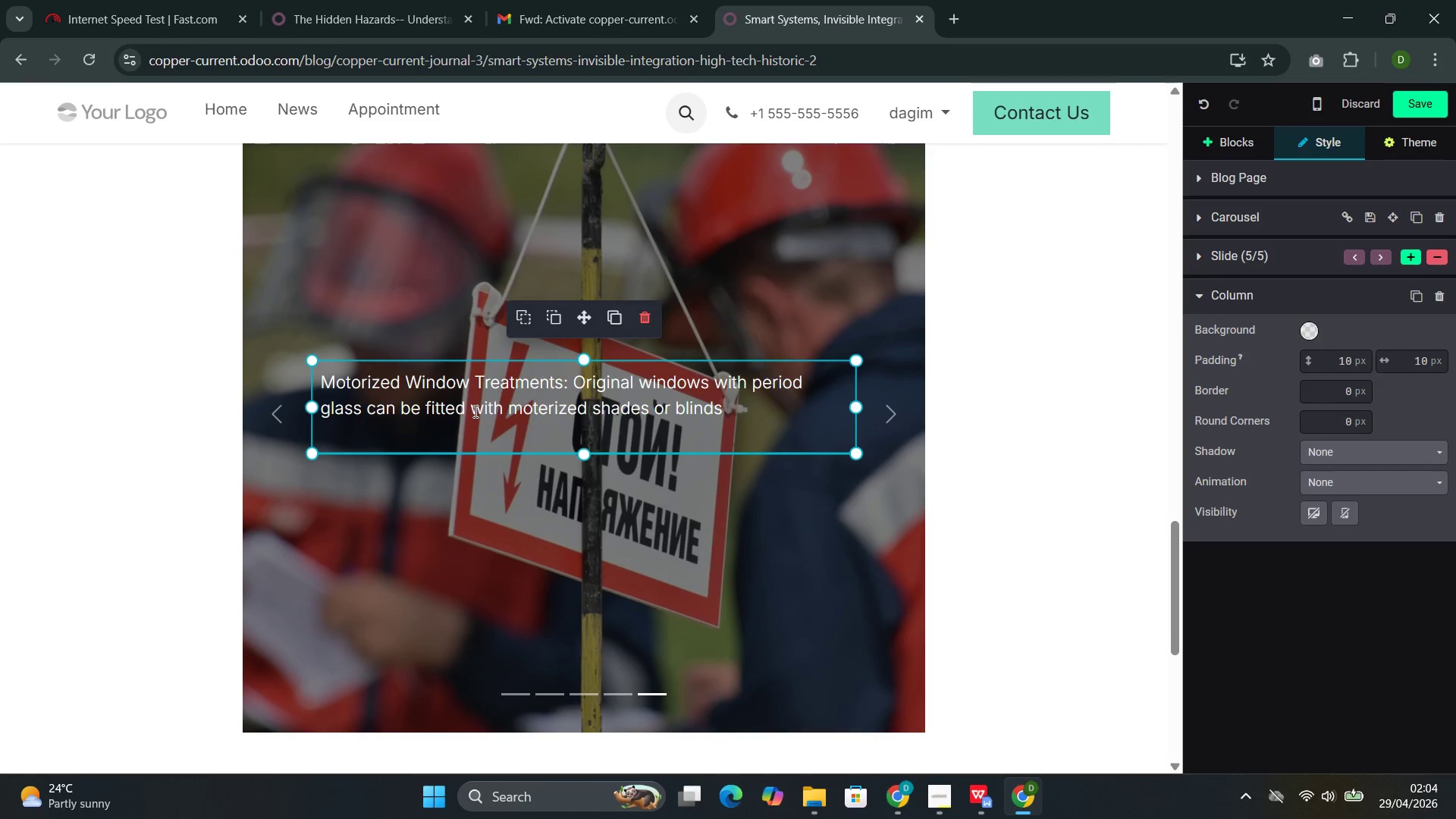 
type(ci)
key(Backspace)
type(oncealed)
 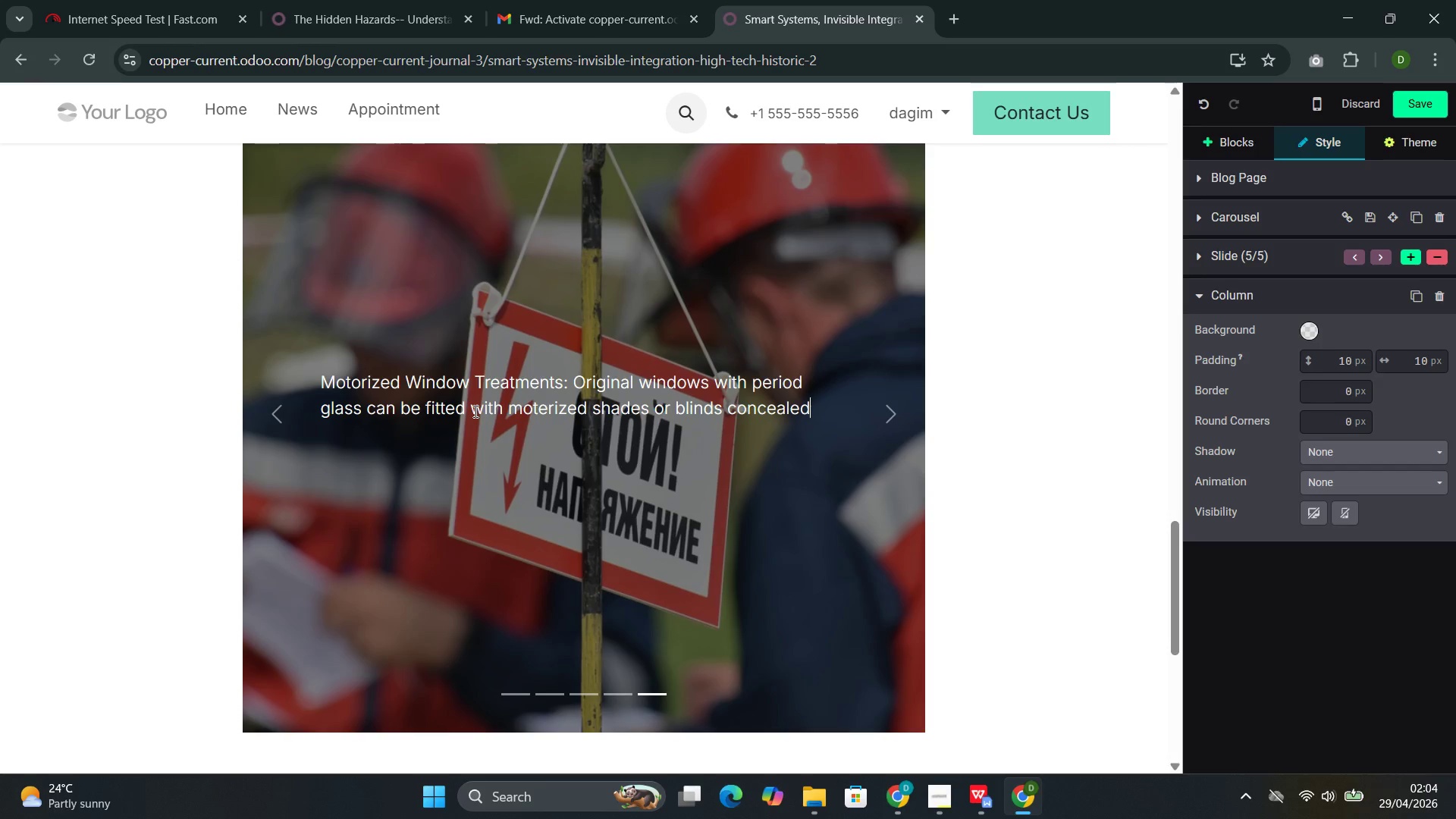 
type( within the window casing. The mechanisms are hidden )
key(Backspace)
type(; the operation is silent )
key(Backspace)
type(; the result is light control that respects the original fenesr)
key(Backspace)
type(tration.)
 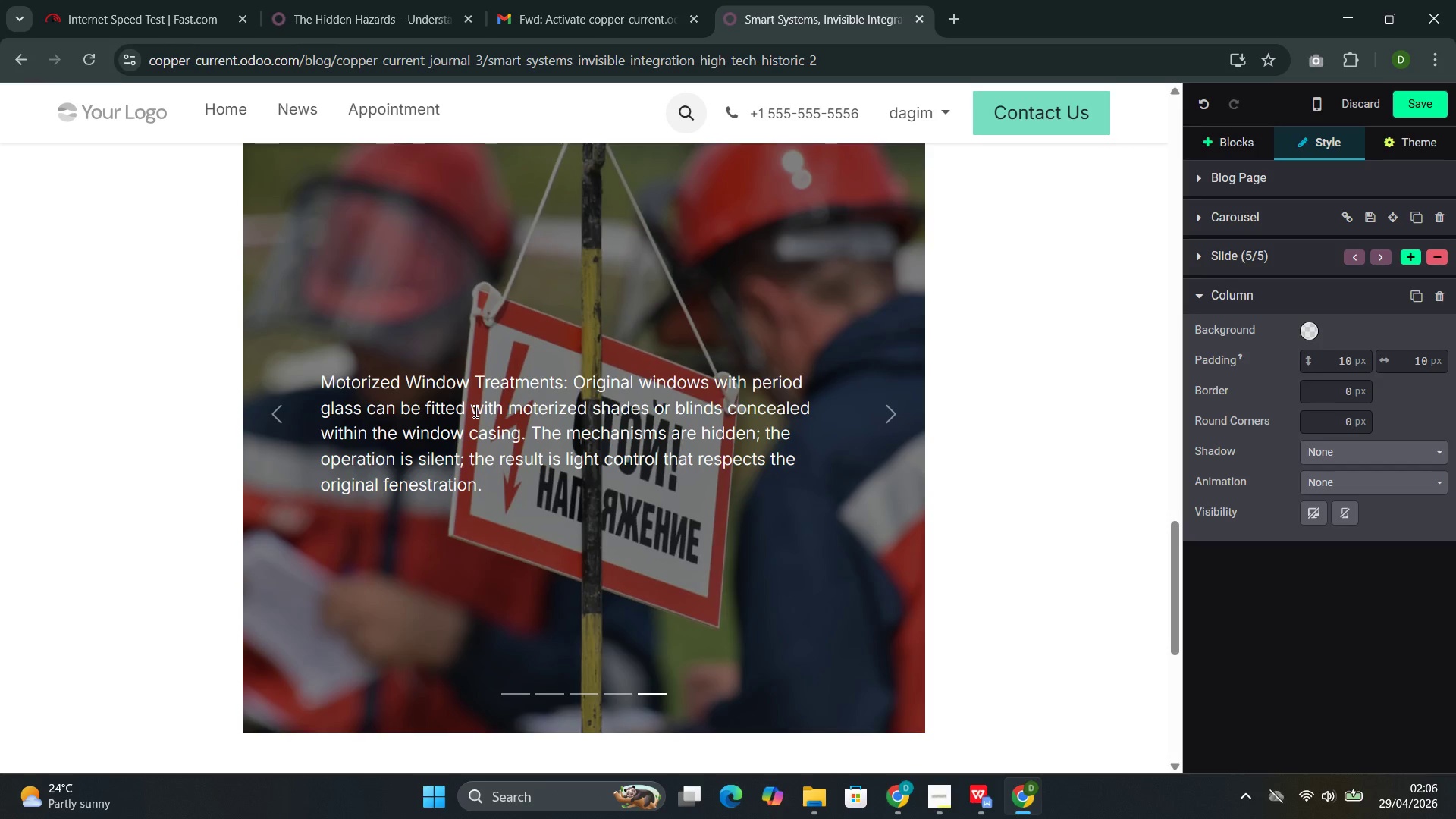 
left_click([1417, 108])
 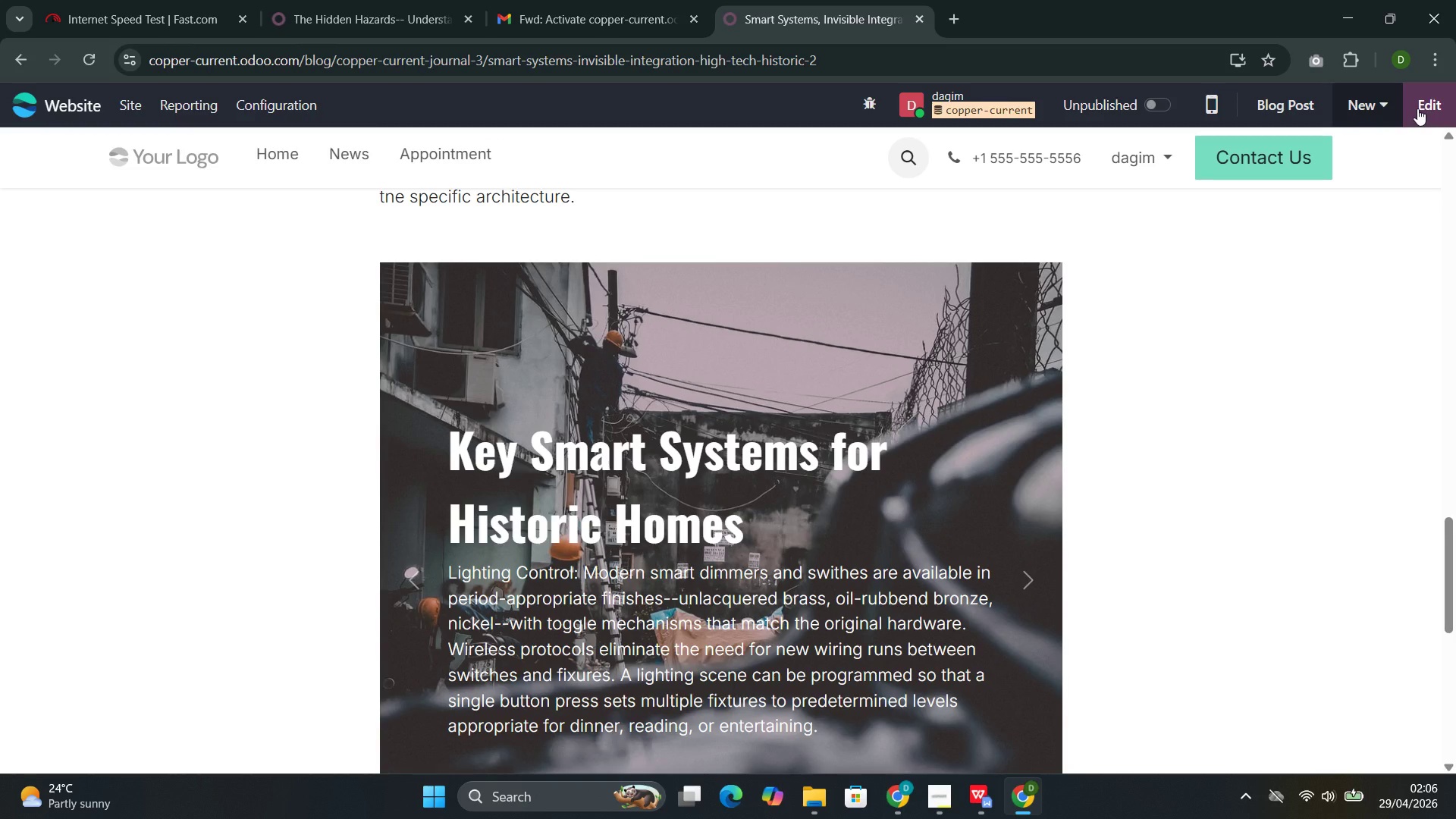 
wait(30.99)
 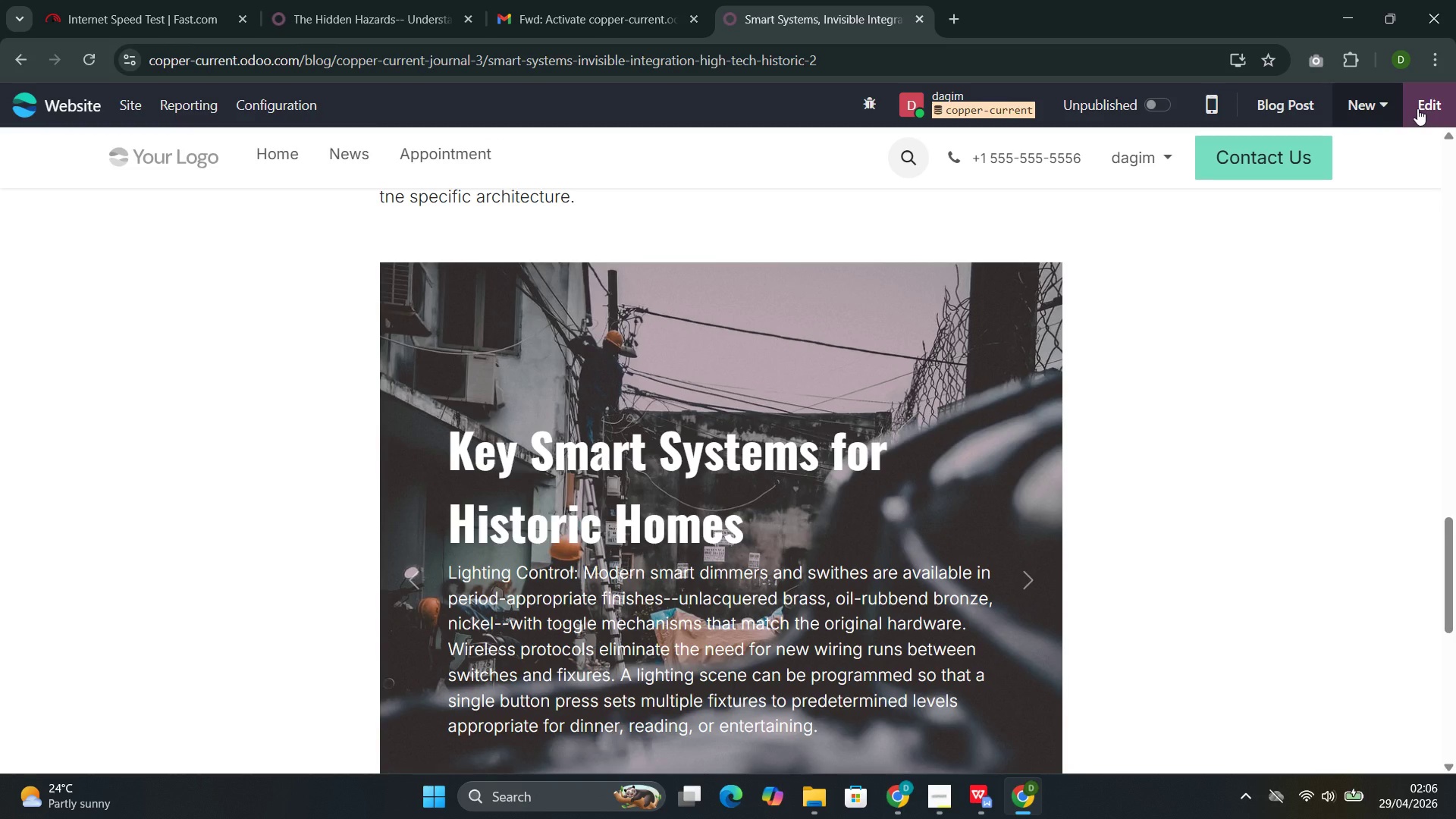 
left_click([1050, 480])
 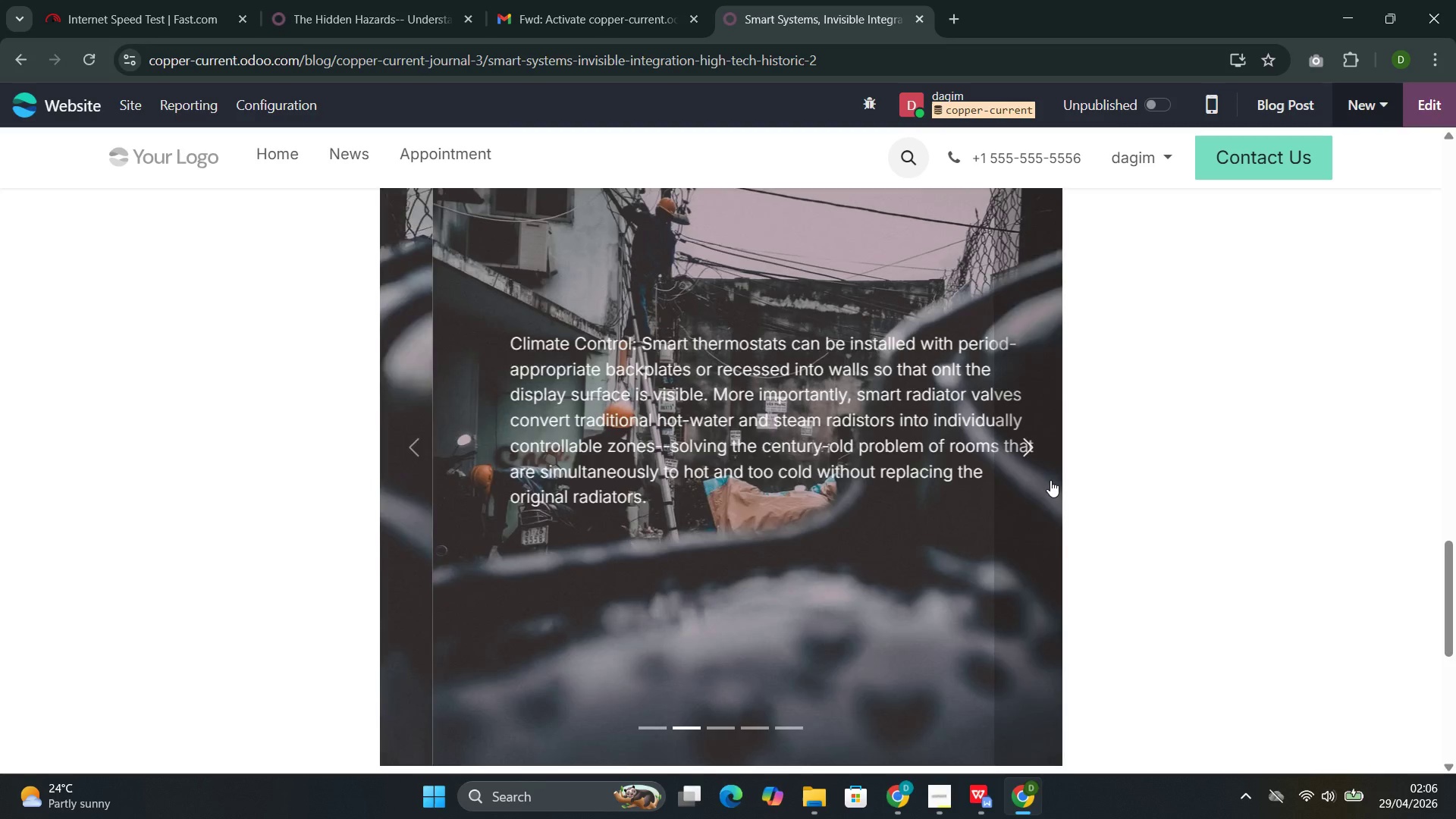 
left_click([1050, 480])
 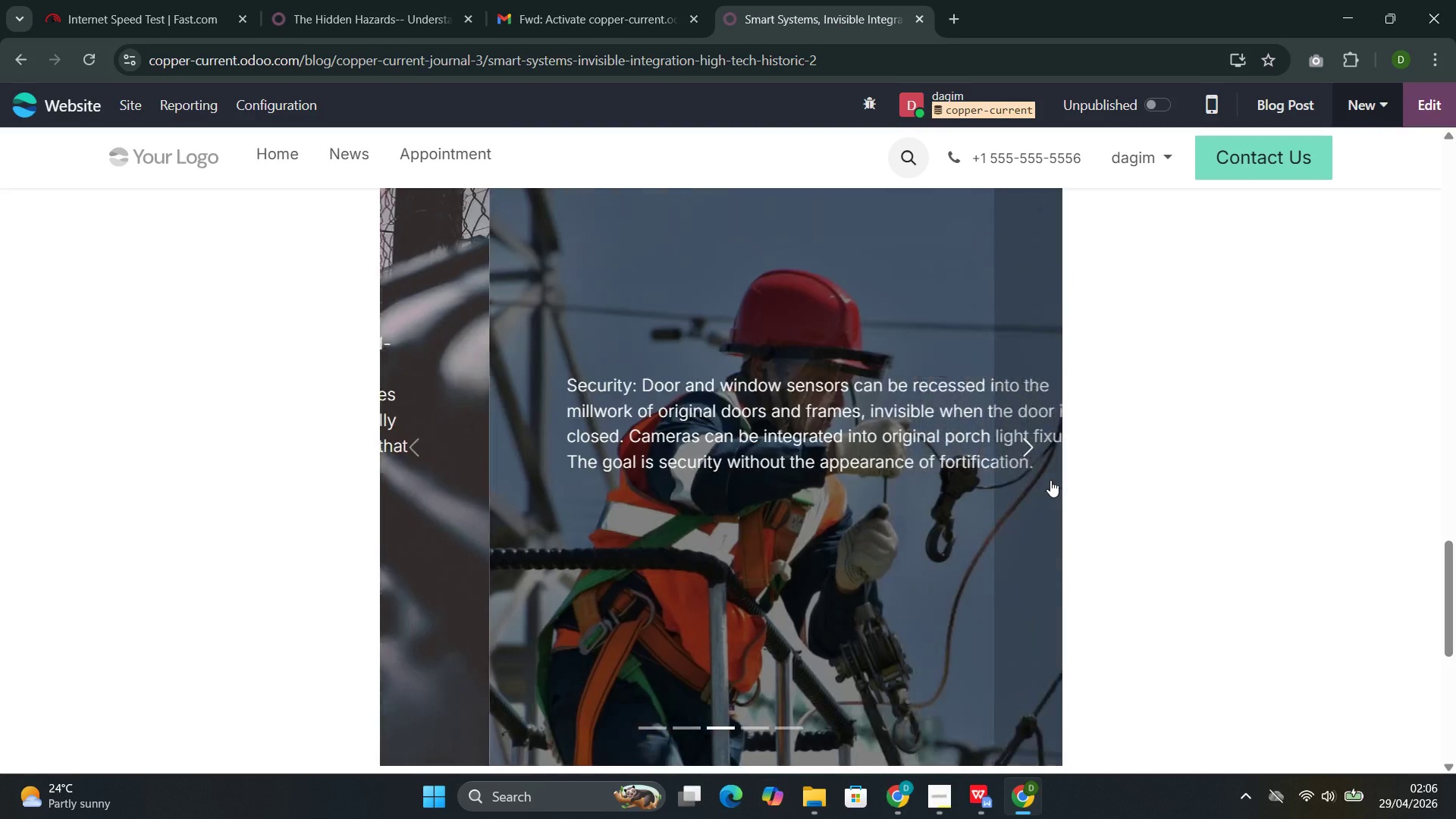 
left_click([1050, 480])
 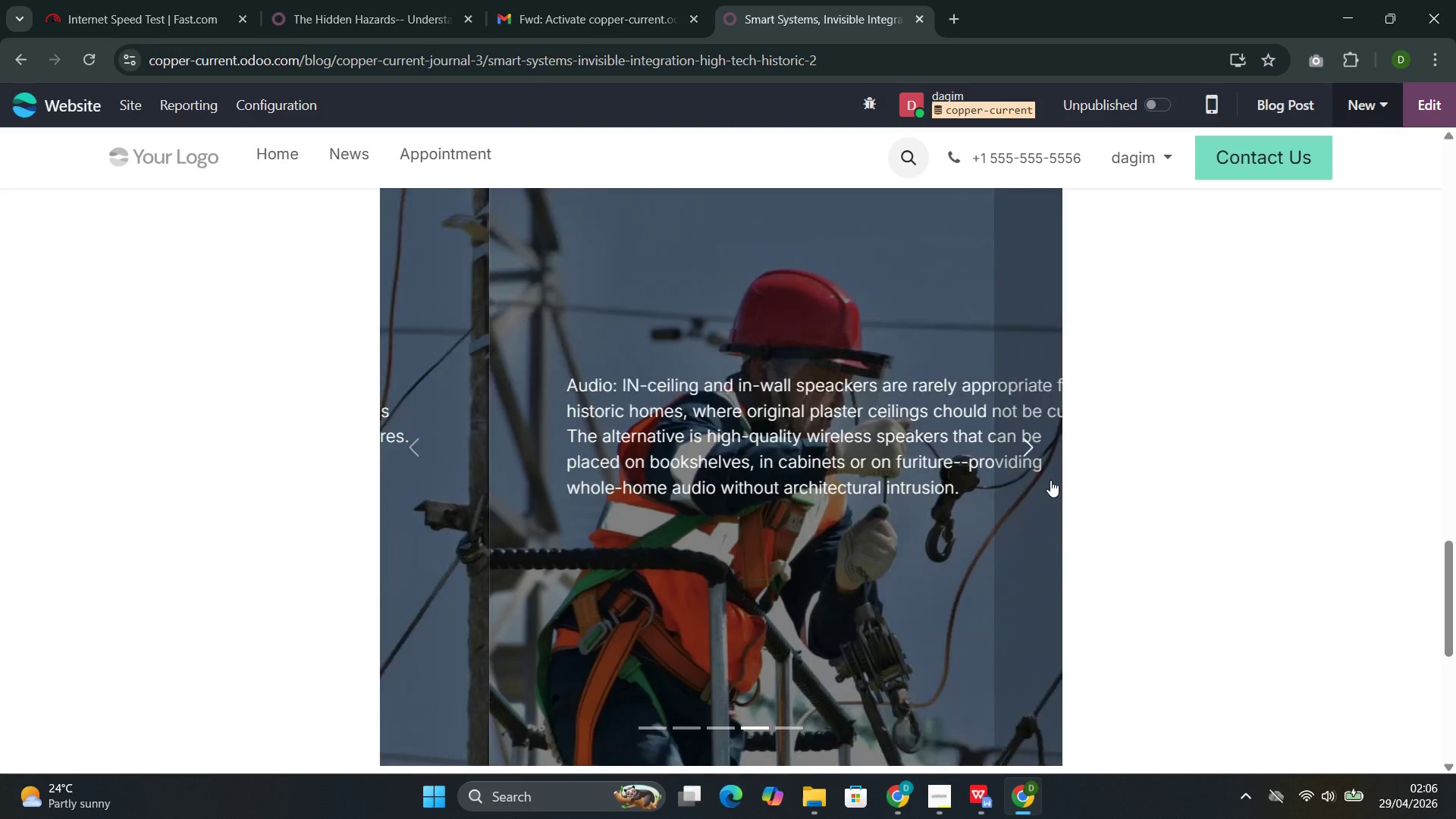 
left_click([1050, 480])
 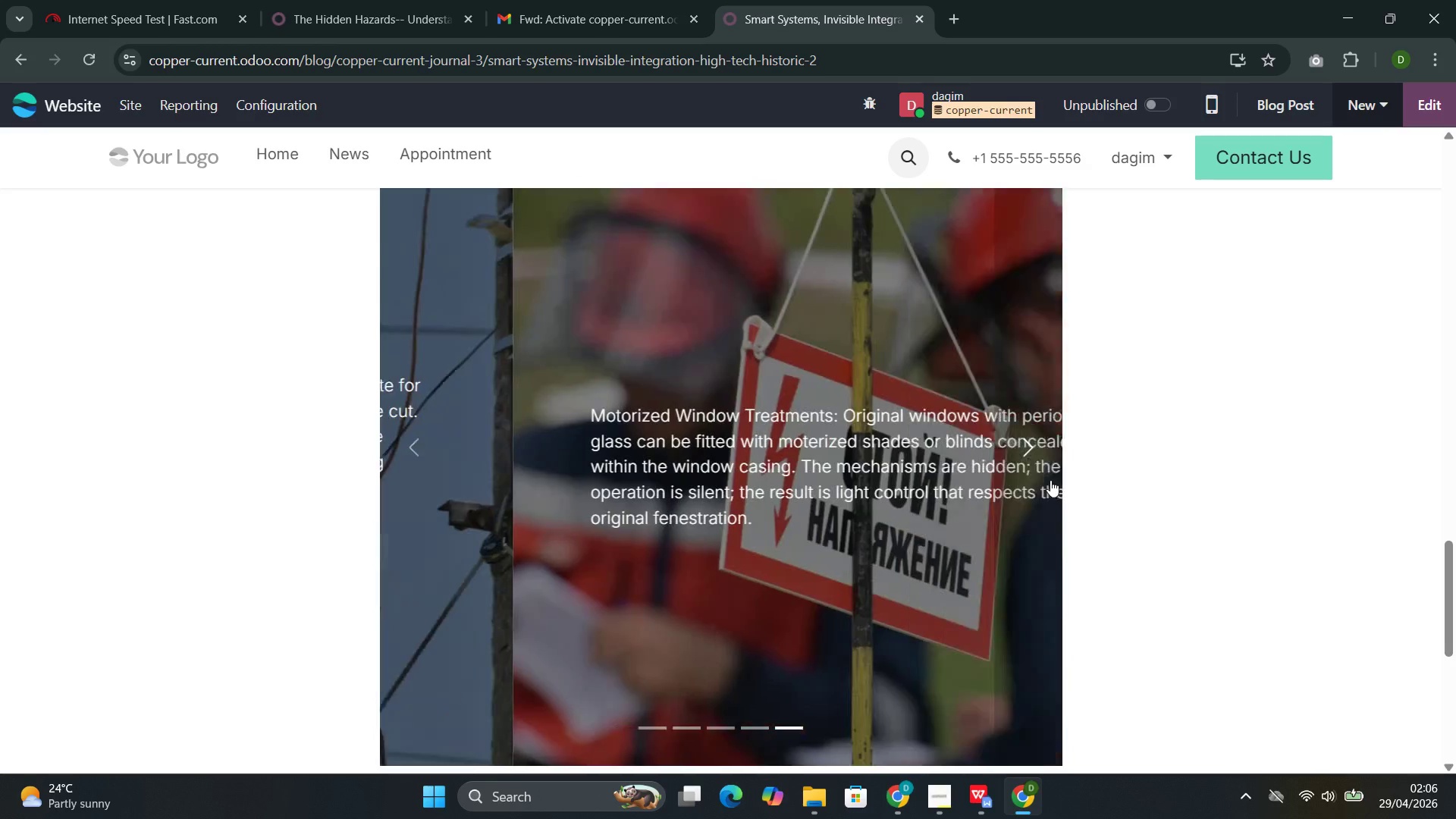 
left_click([1050, 480])
 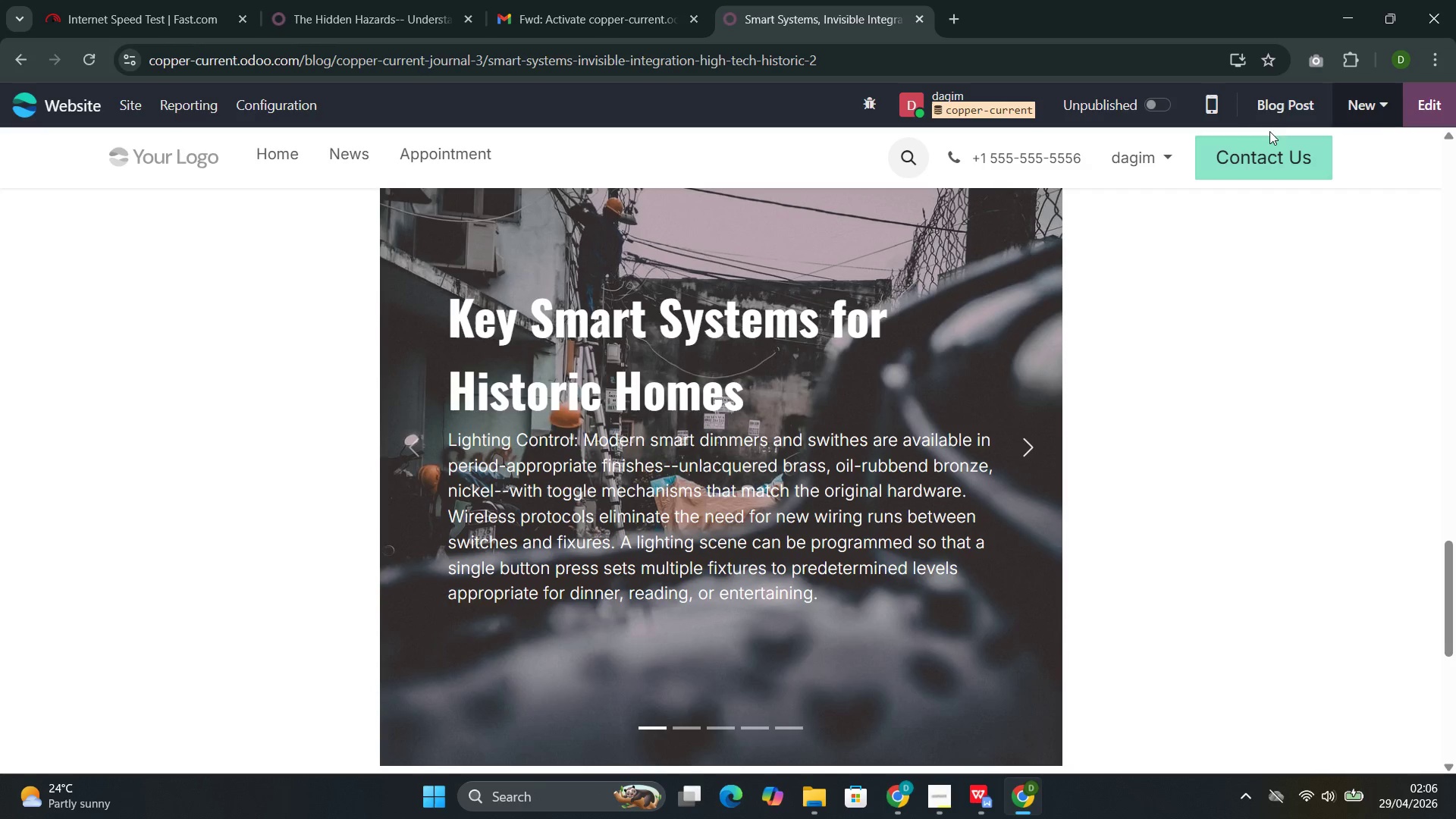 
left_click([1420, 103])
 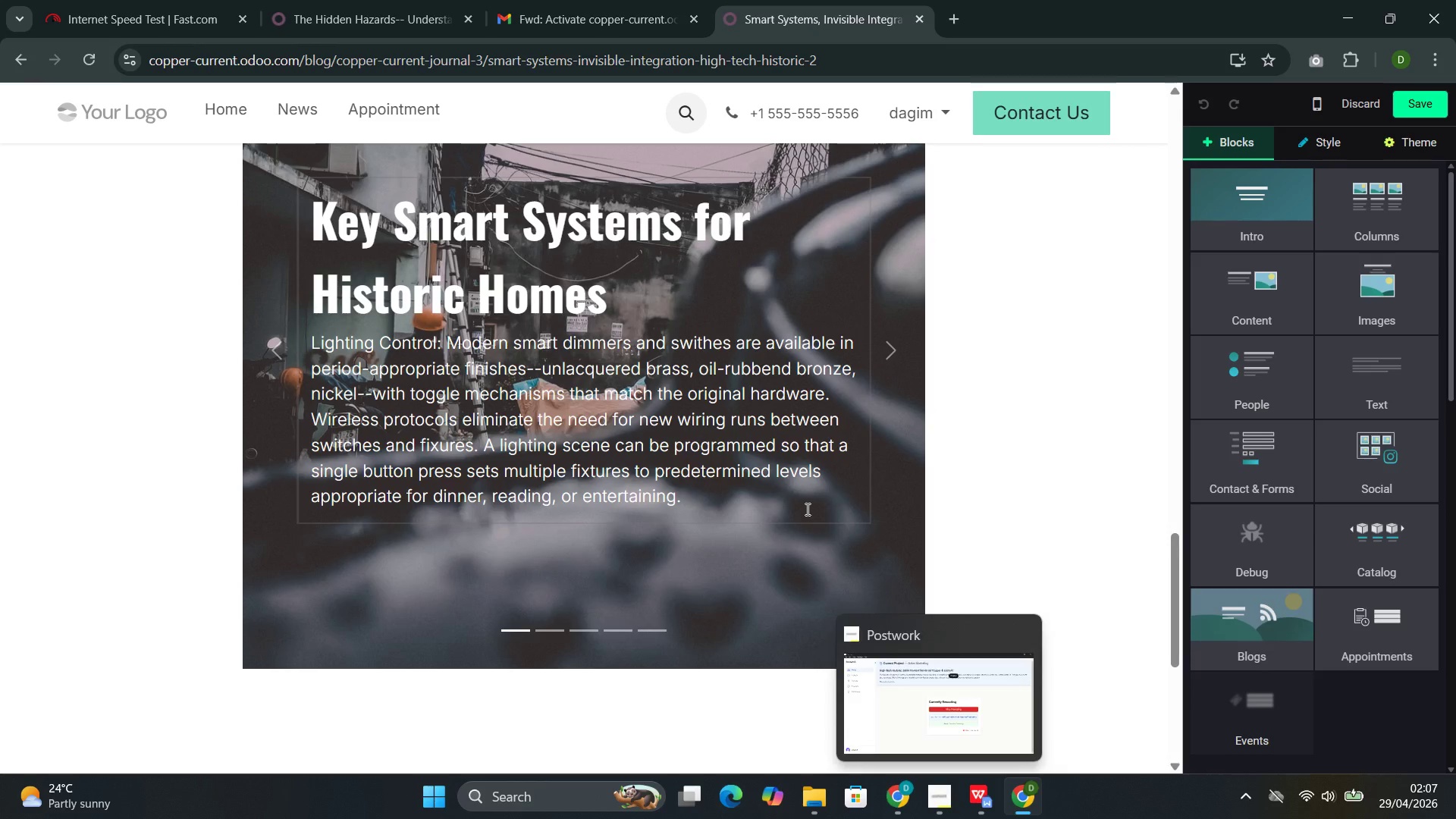 
wait(7.92)
 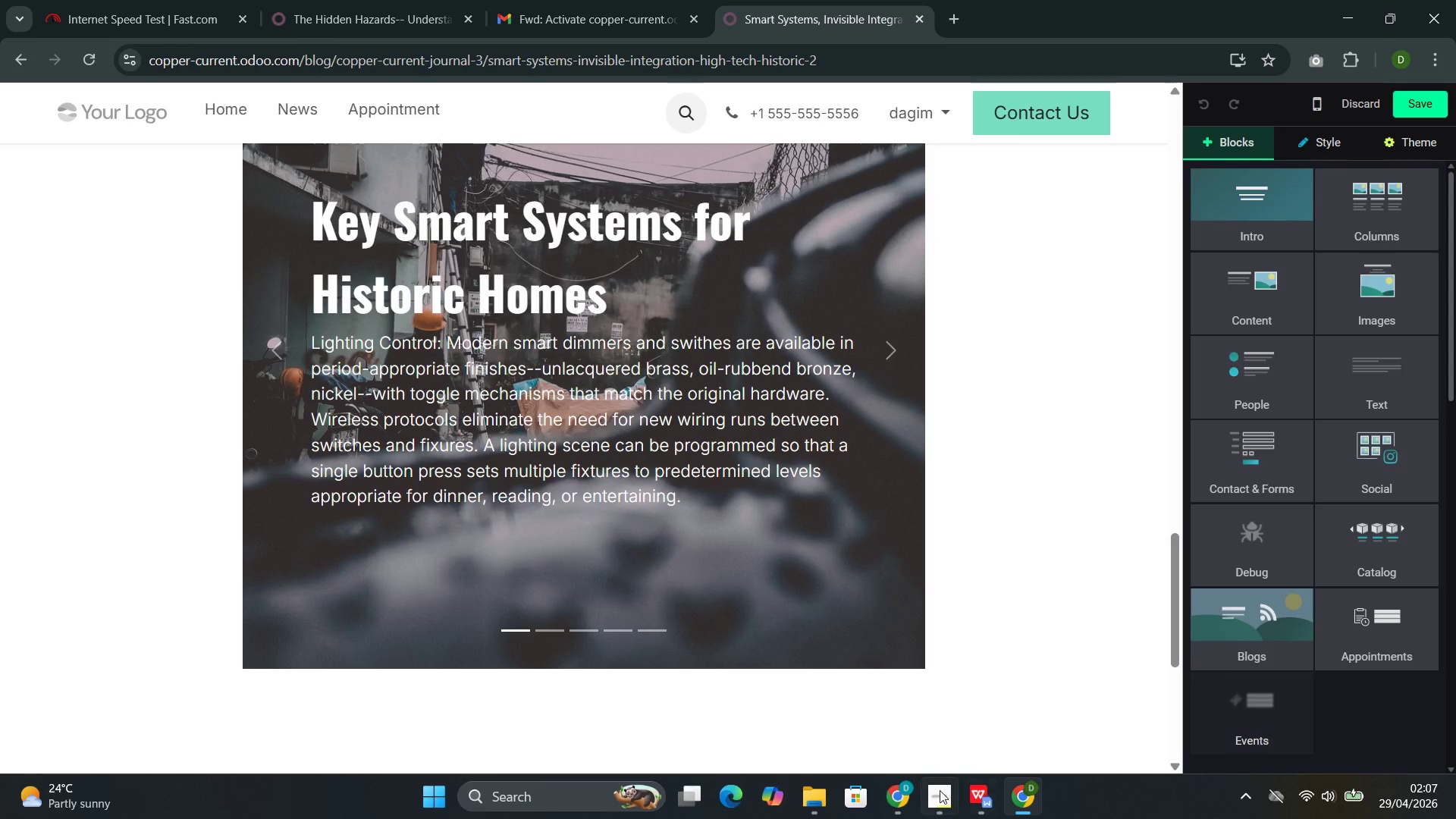 
left_click([1246, 279])
 